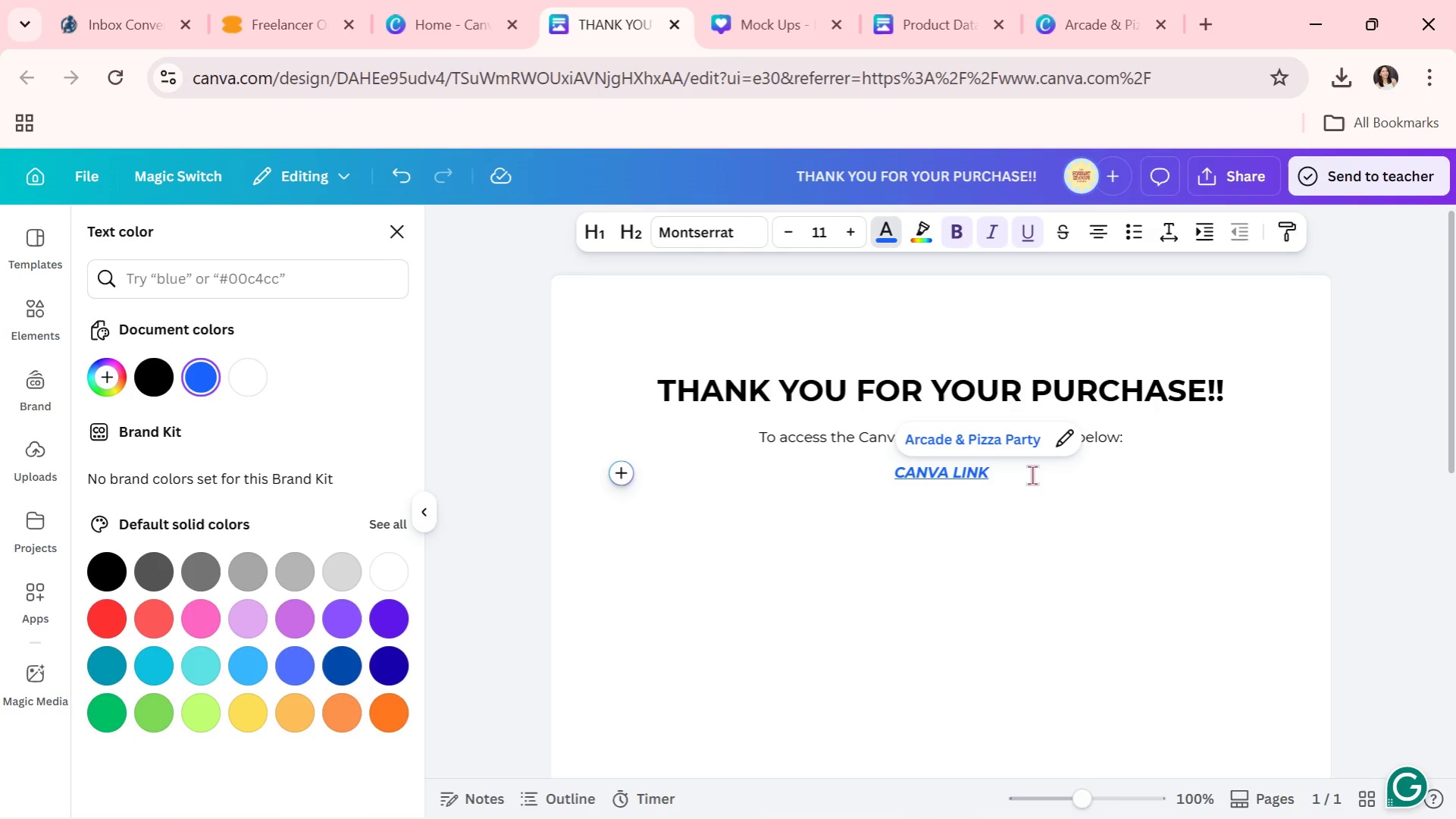 
key(Enter)
 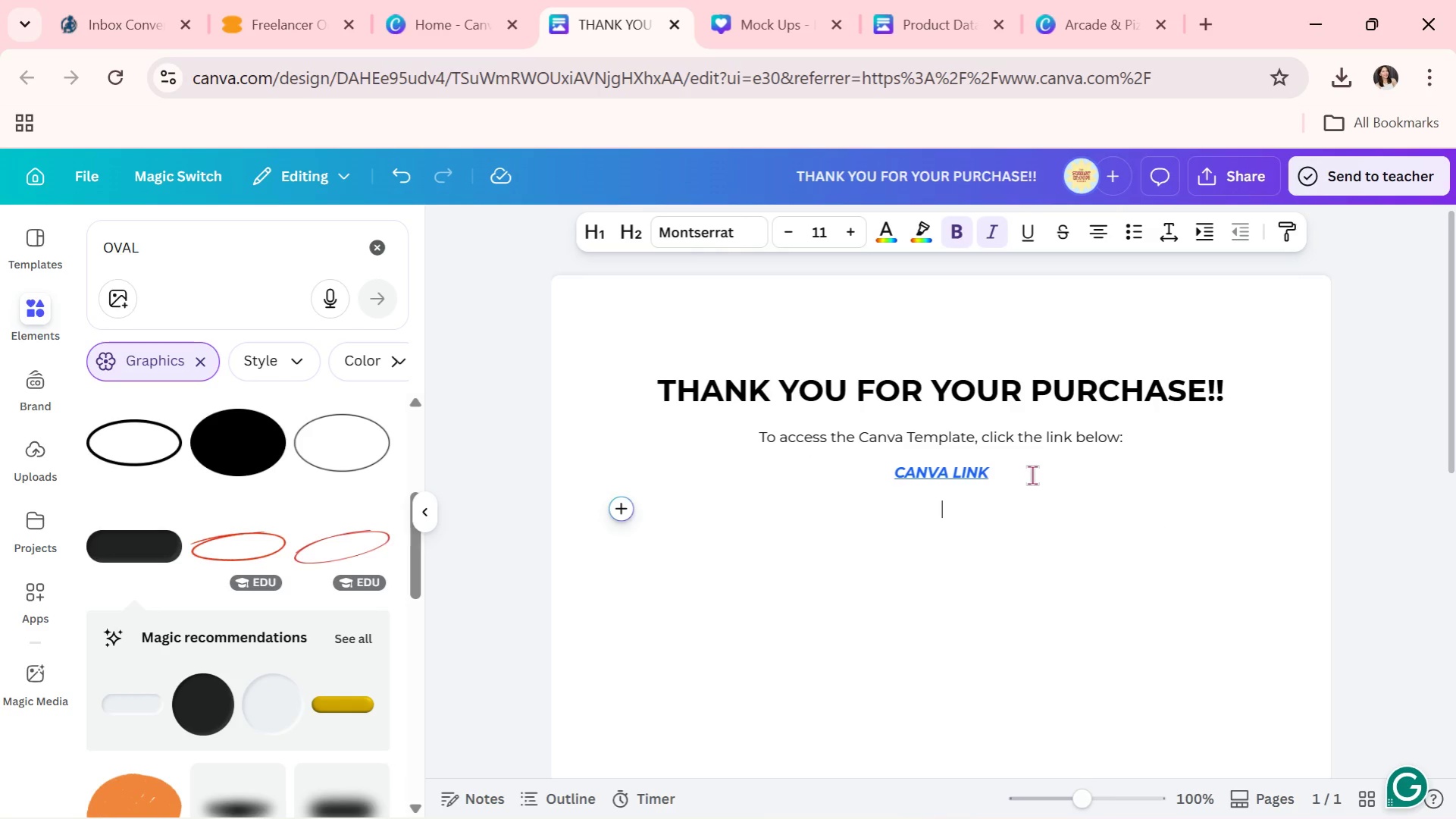 
key(Enter)
 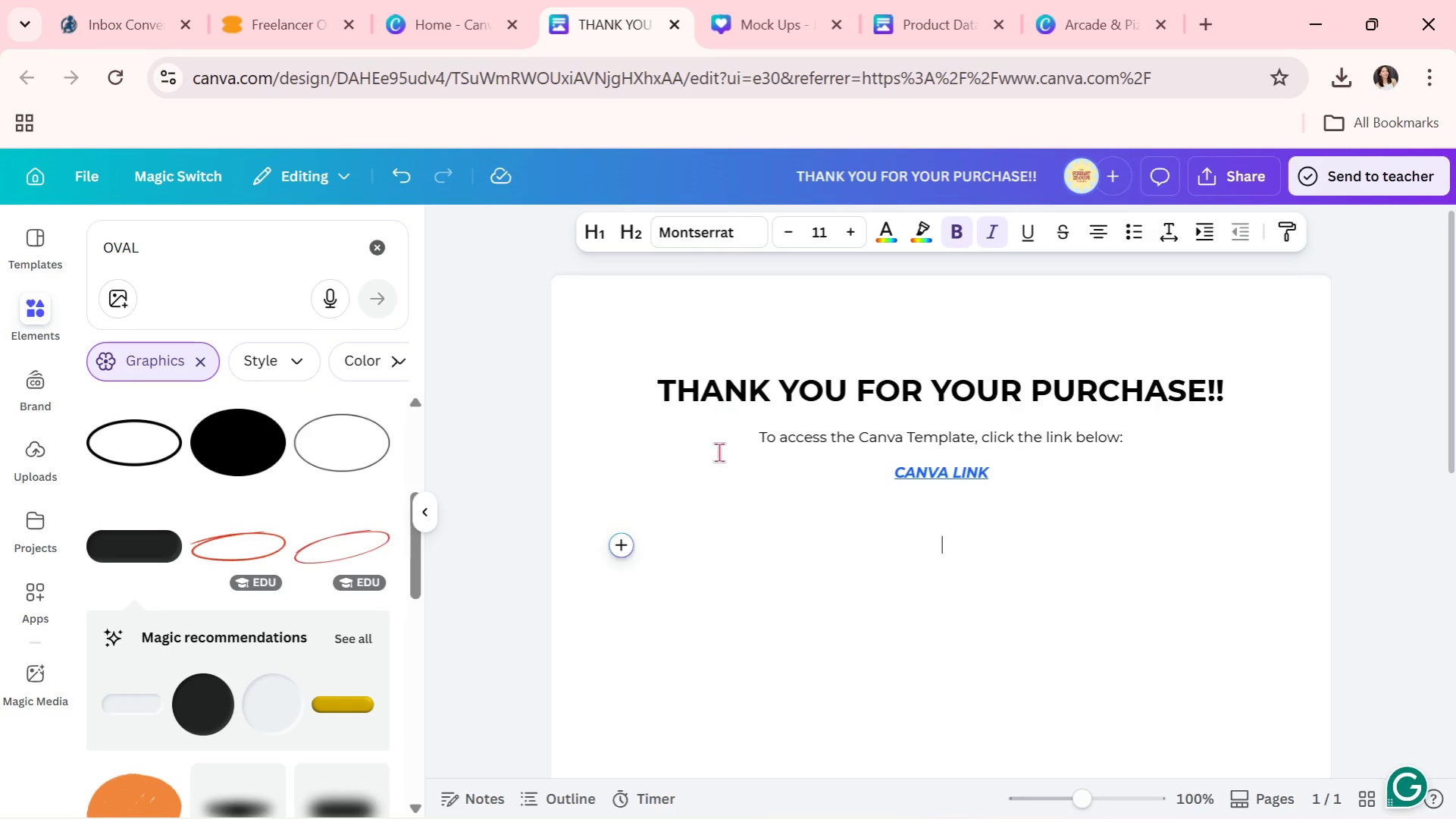 
left_click_drag(start_coordinate=[752, 438], to_coordinate=[1014, 481])
 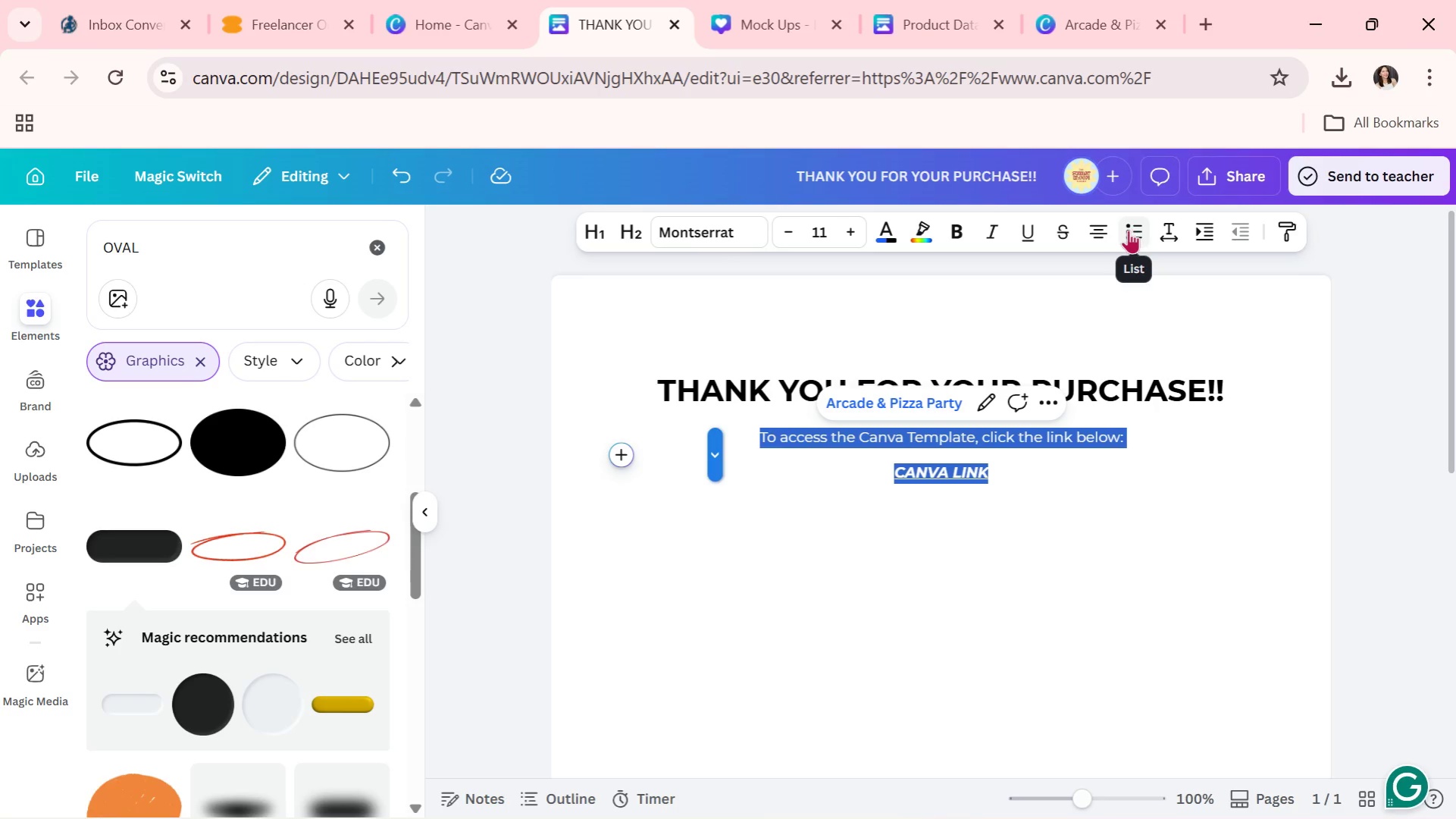 
left_click([1176, 231])
 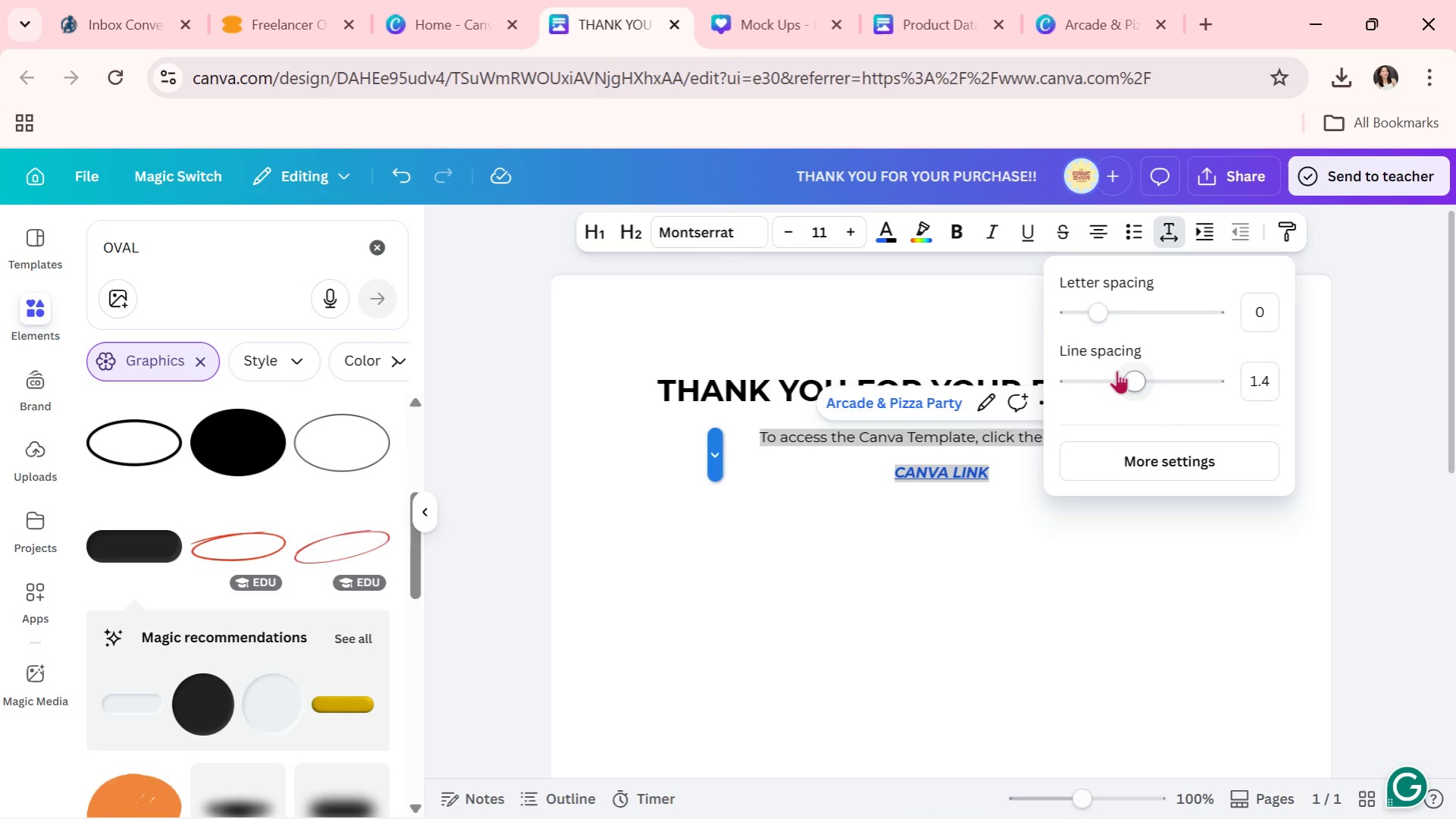 
left_click_drag(start_coordinate=[1117, 374], to_coordinate=[1051, 394])
 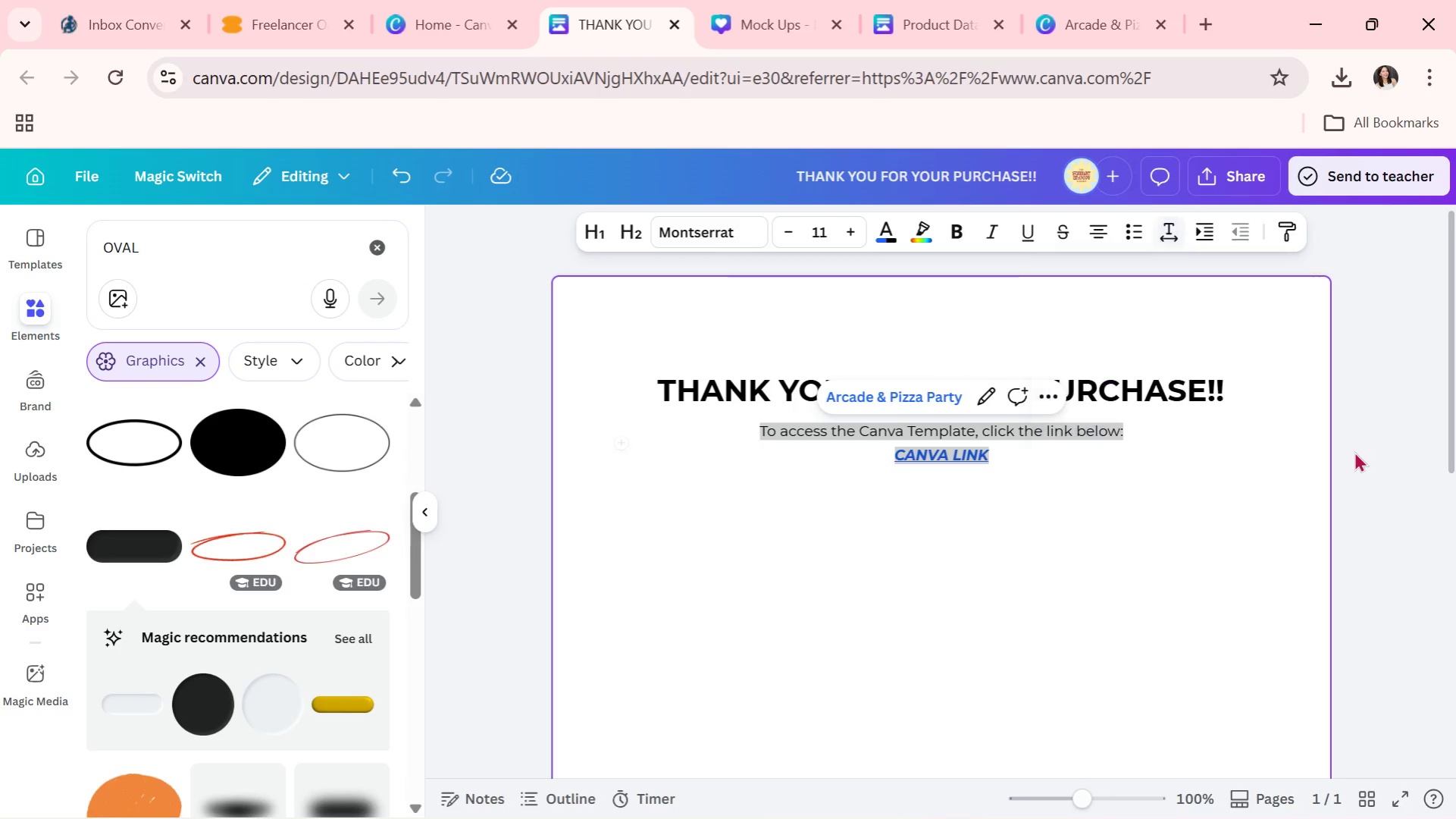 
double_click([1354, 451])
 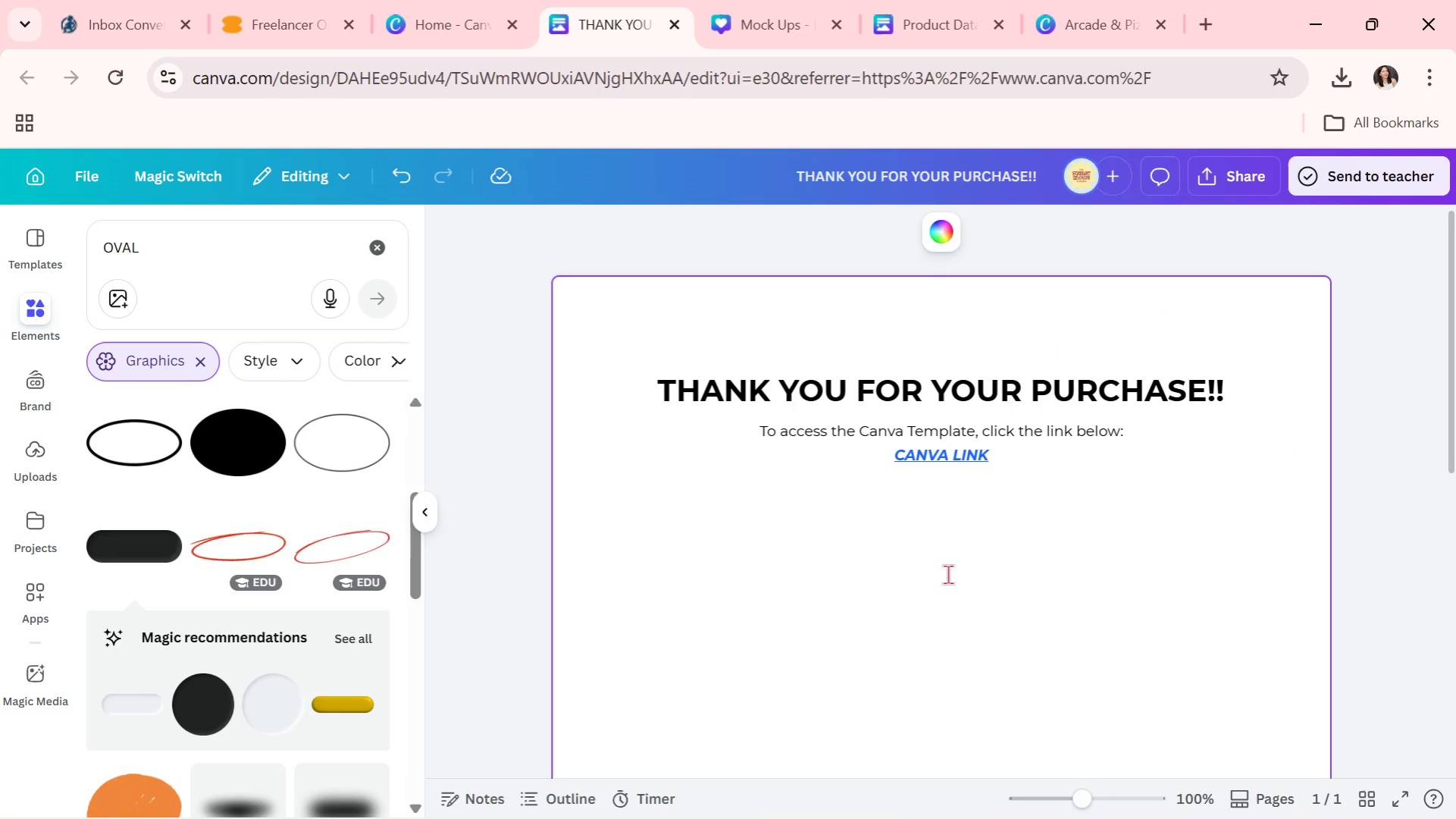 
left_click([937, 551])
 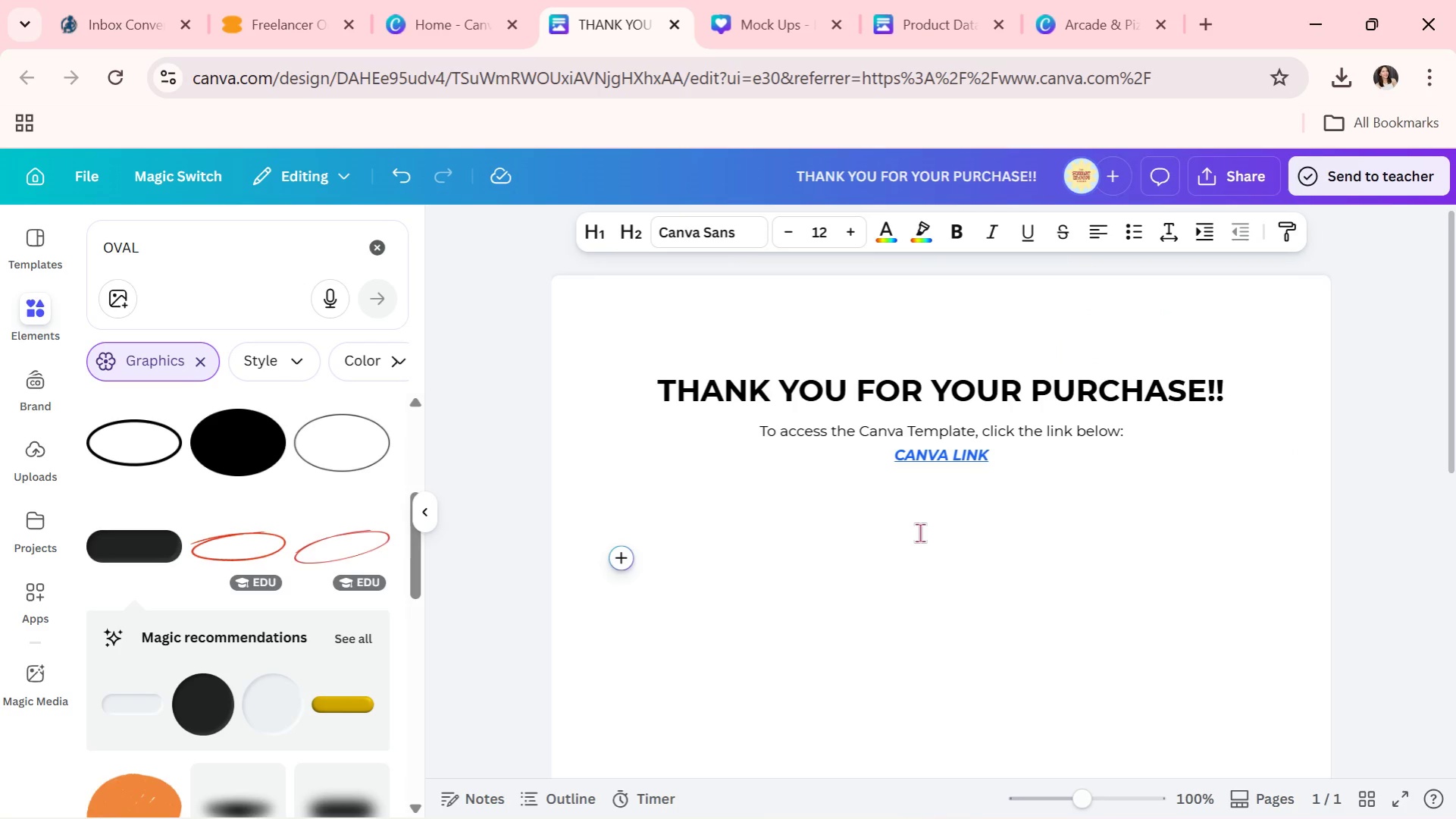 
key(Backspace)
key(Backspace)
type(Follow the steps below to customie your invitation quickly & a)
key(Backspace)
type(easily:)
 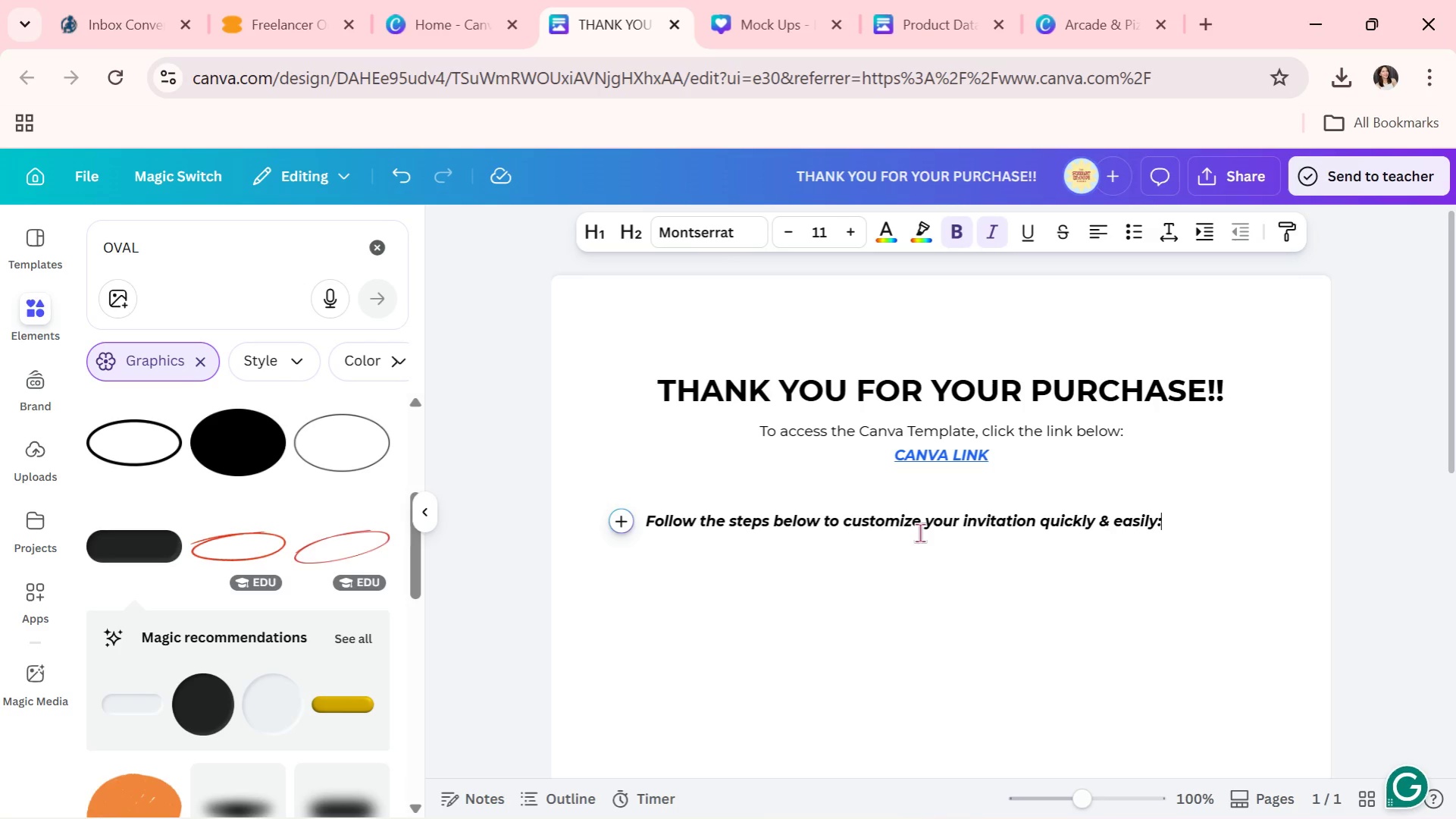 
key(Enter)
 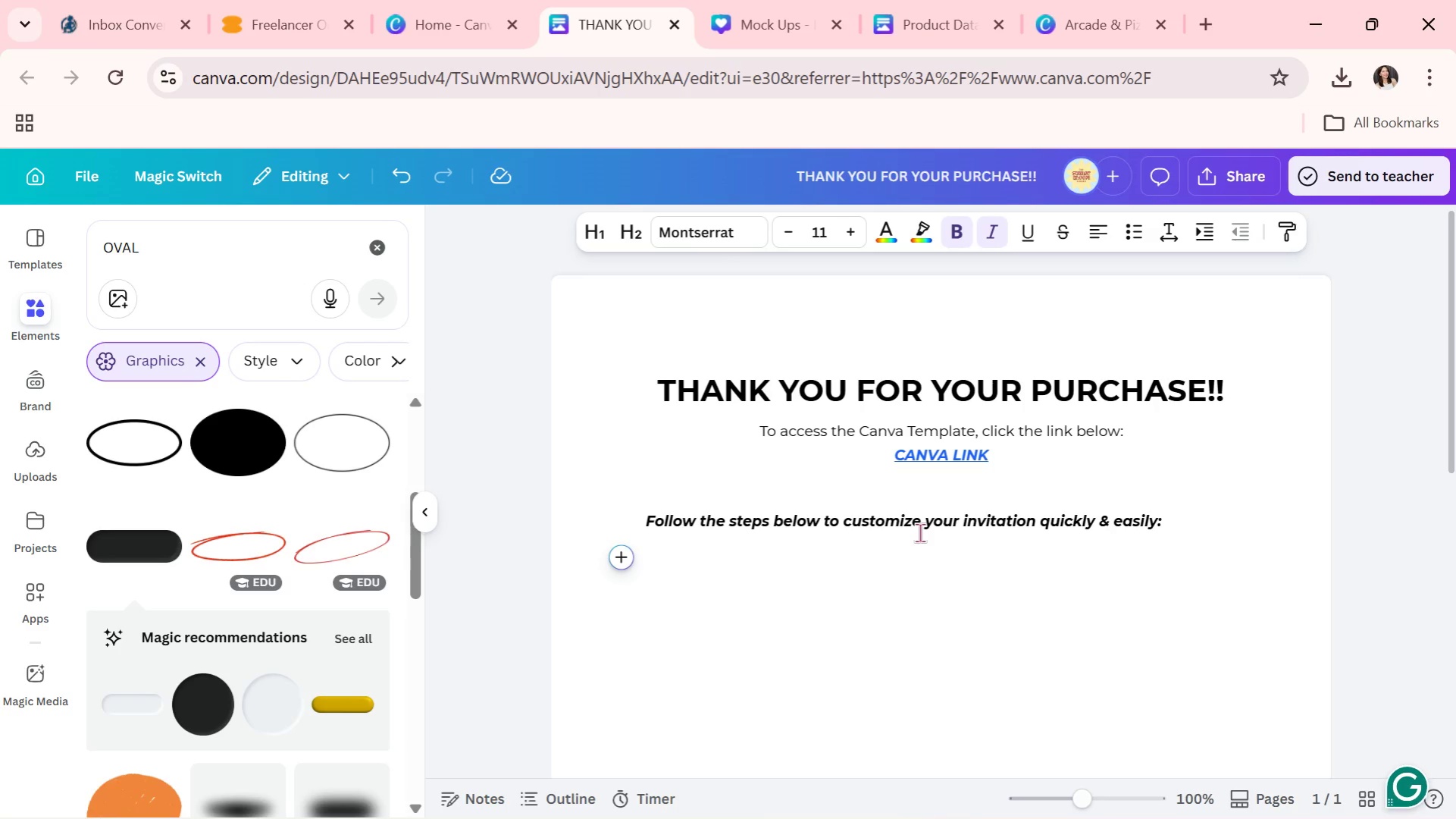 
key(Backspace)
 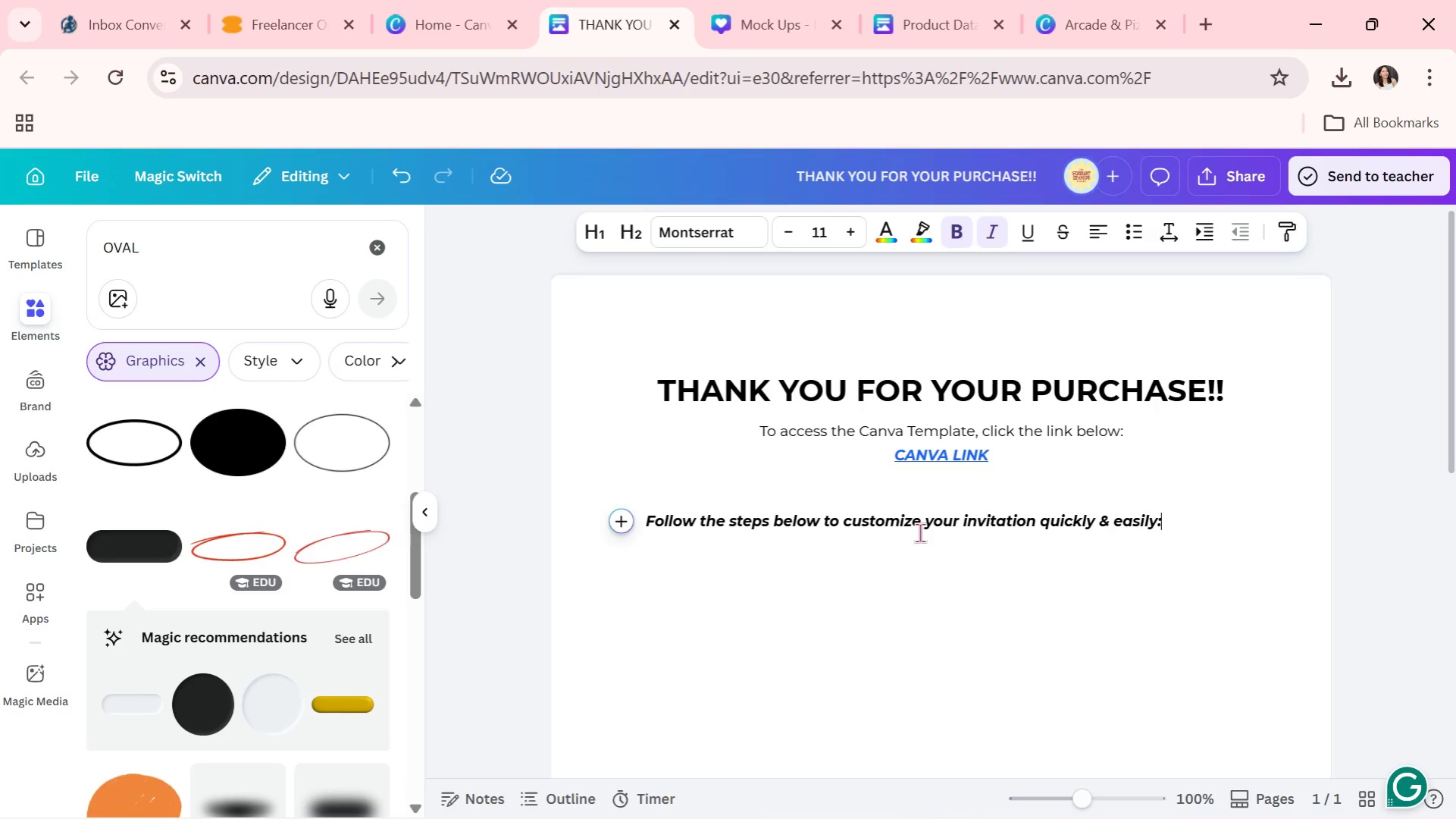 
key(Backspace)
 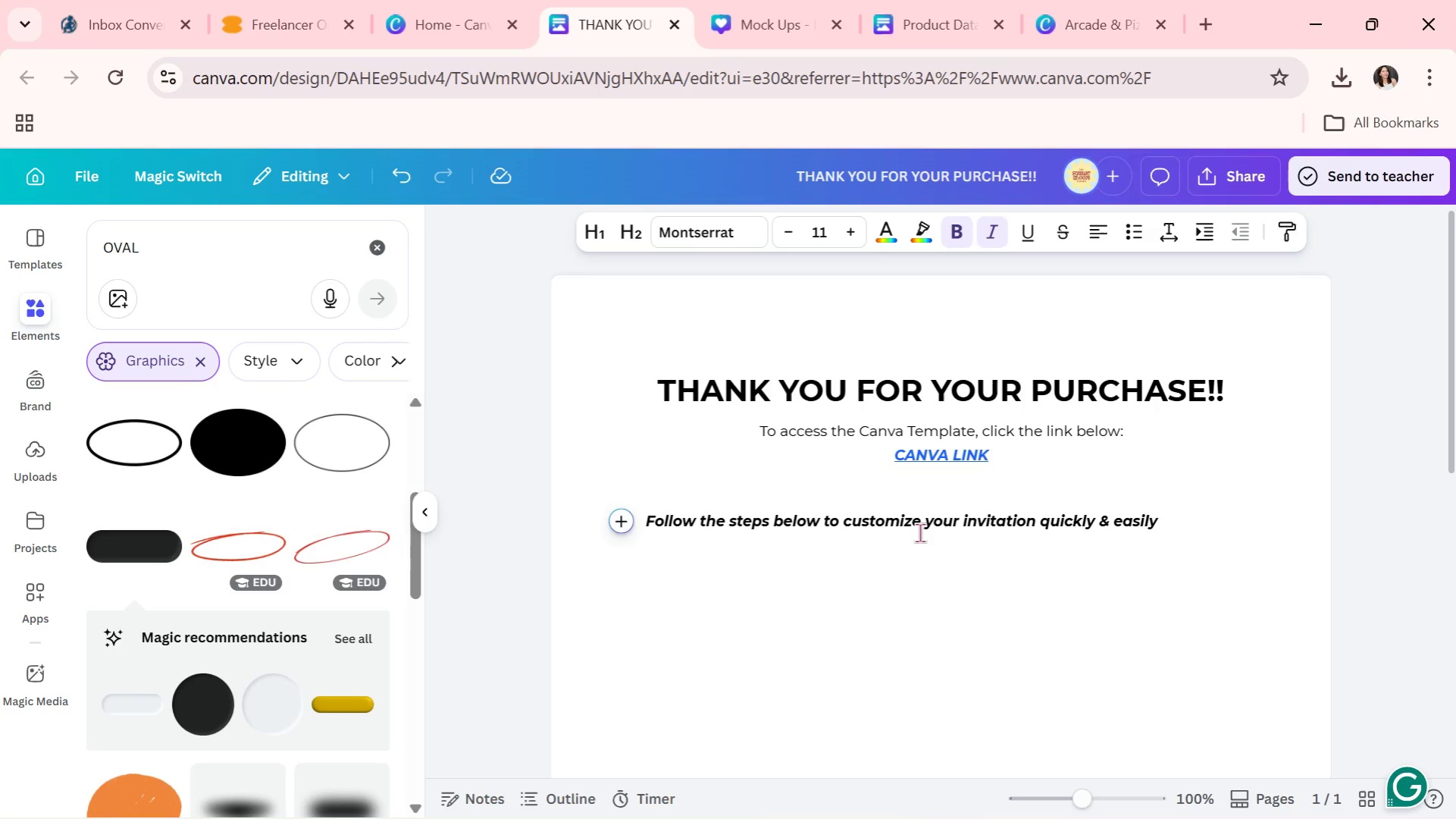 
key(Period)
 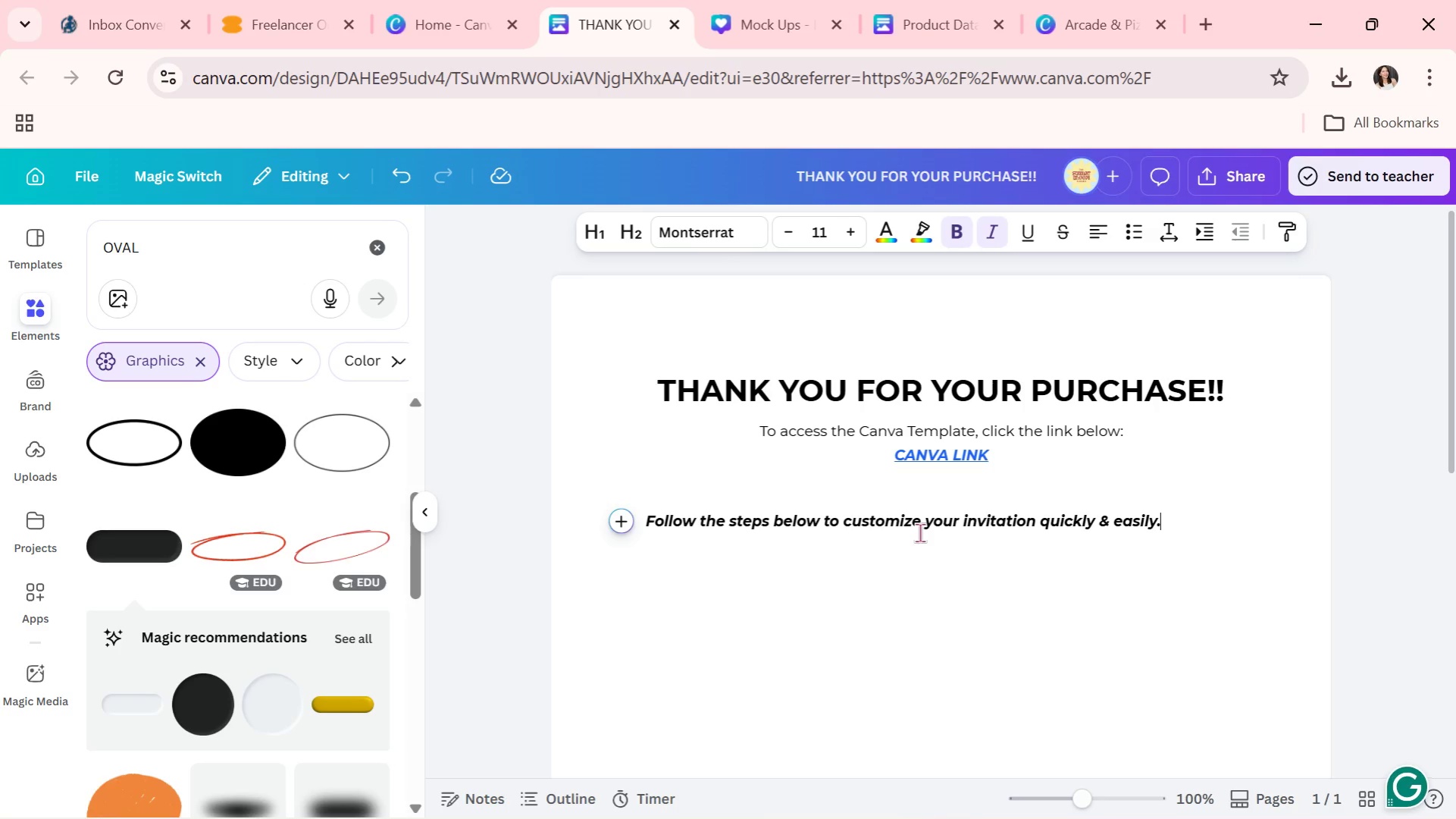 
key(Enter)
 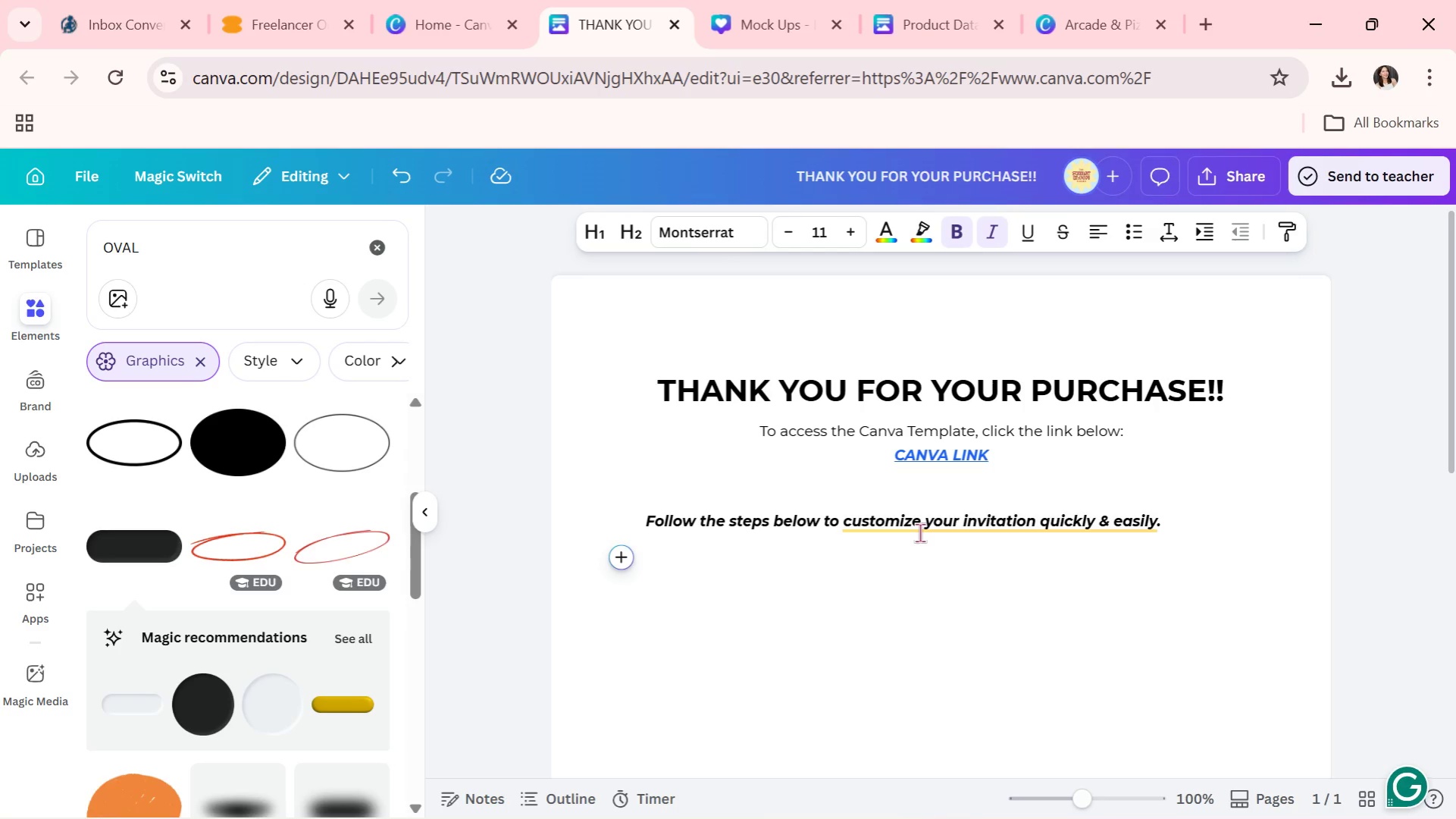 
key(Enter)
 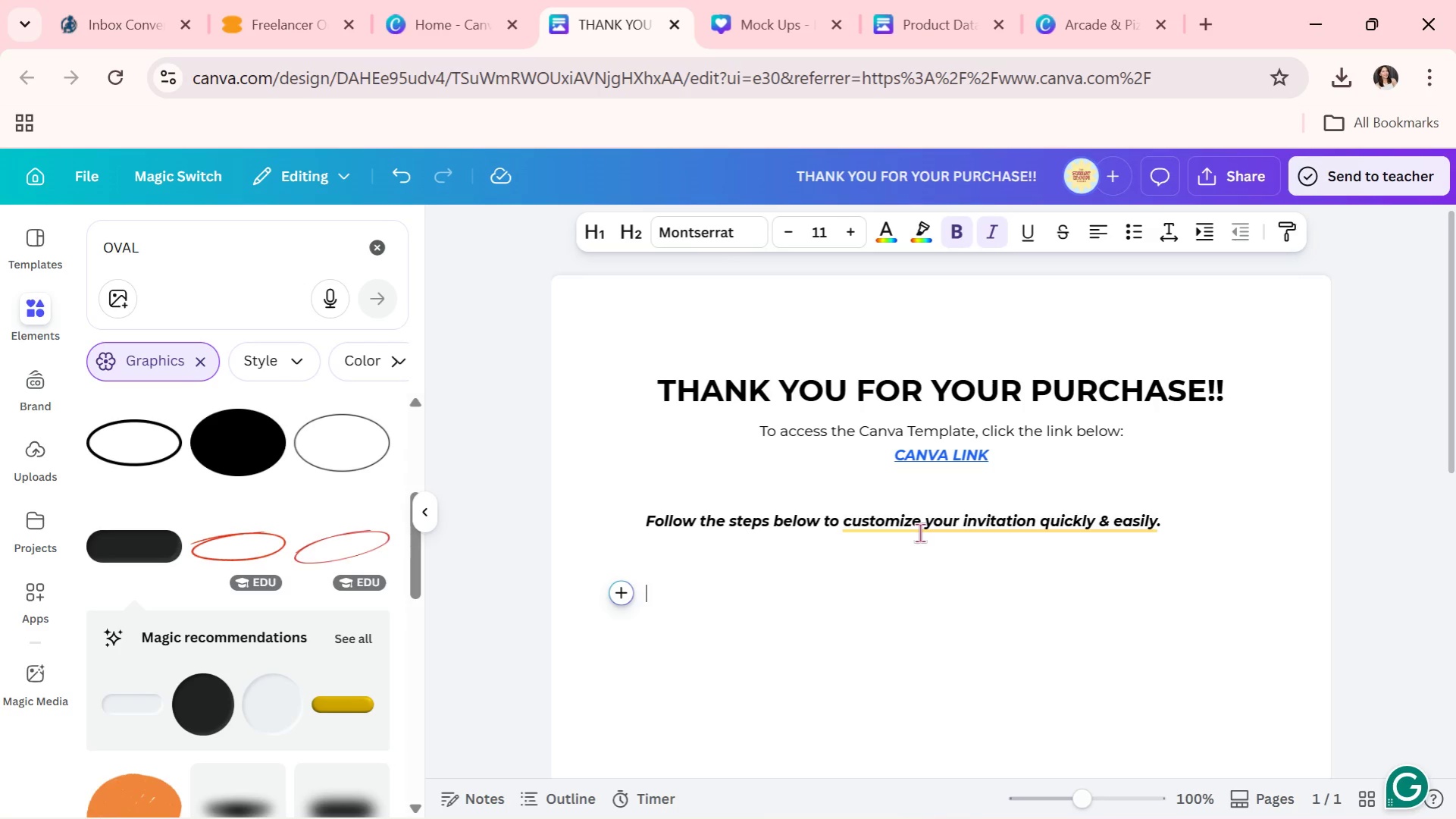 
type(HOW TO B)
key(Backspace)
type(ACCESS YOUR CANVA TEMPLATE:)
 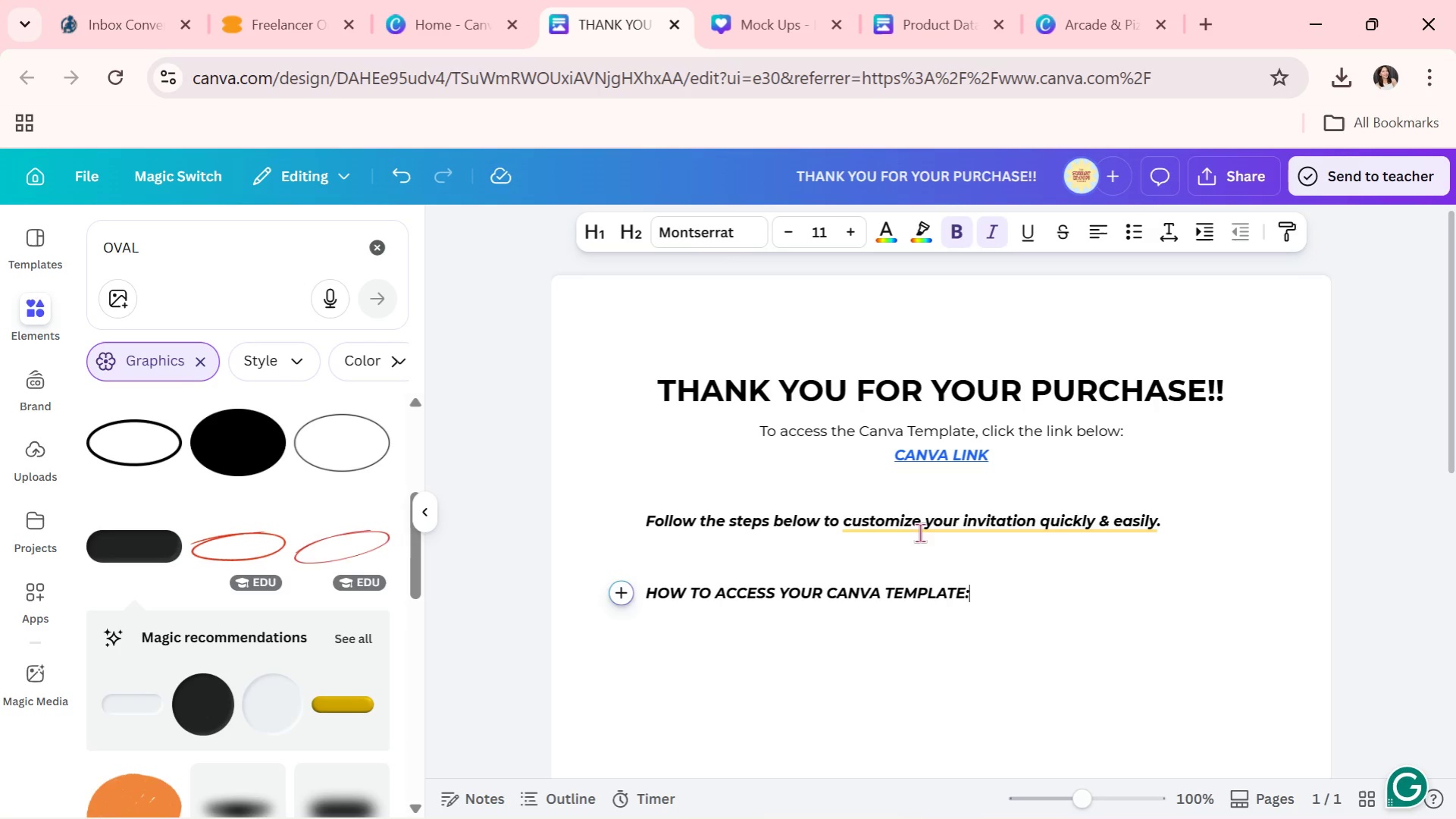 
key(Enter)
 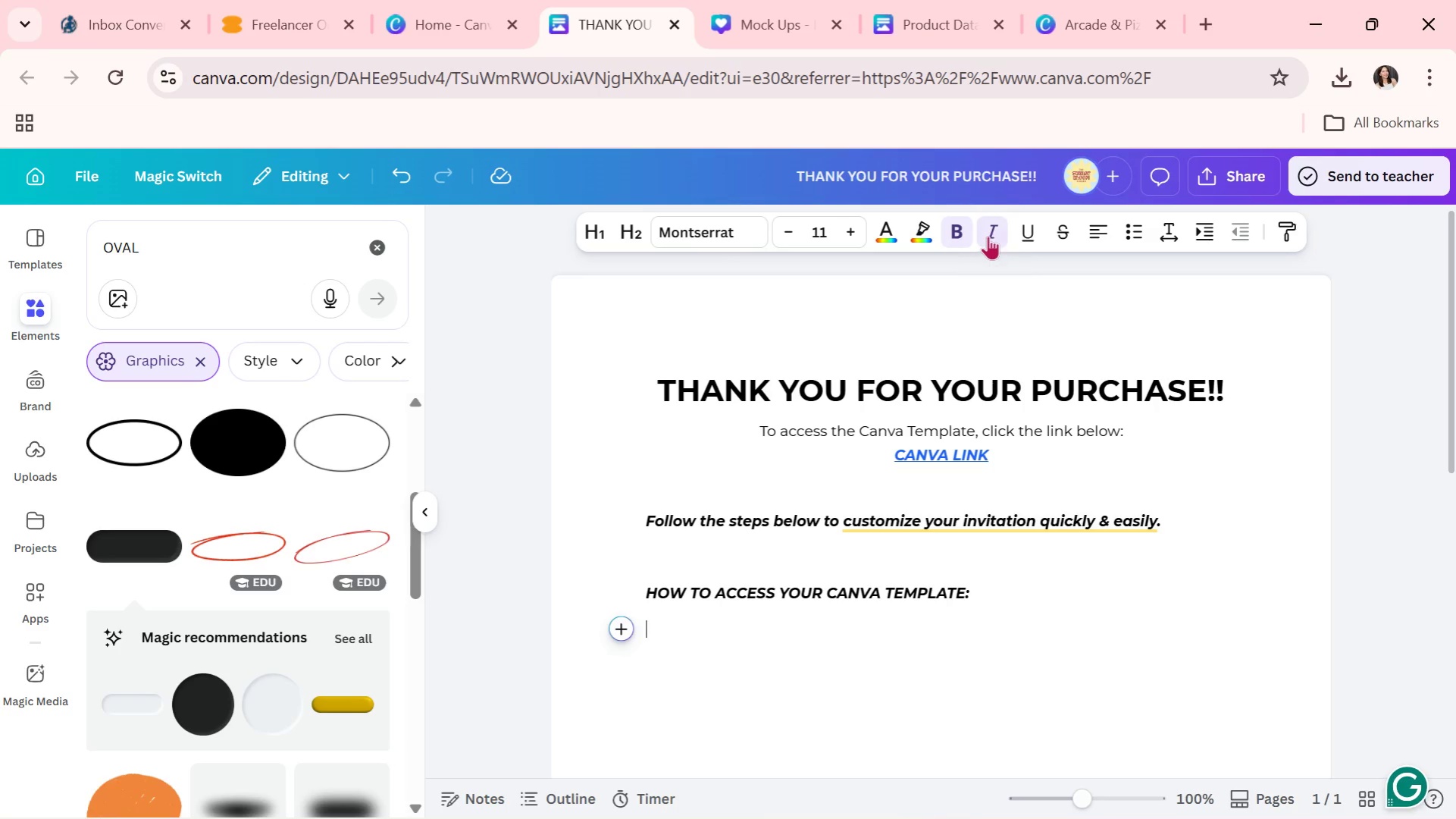 
left_click([959, 236])
 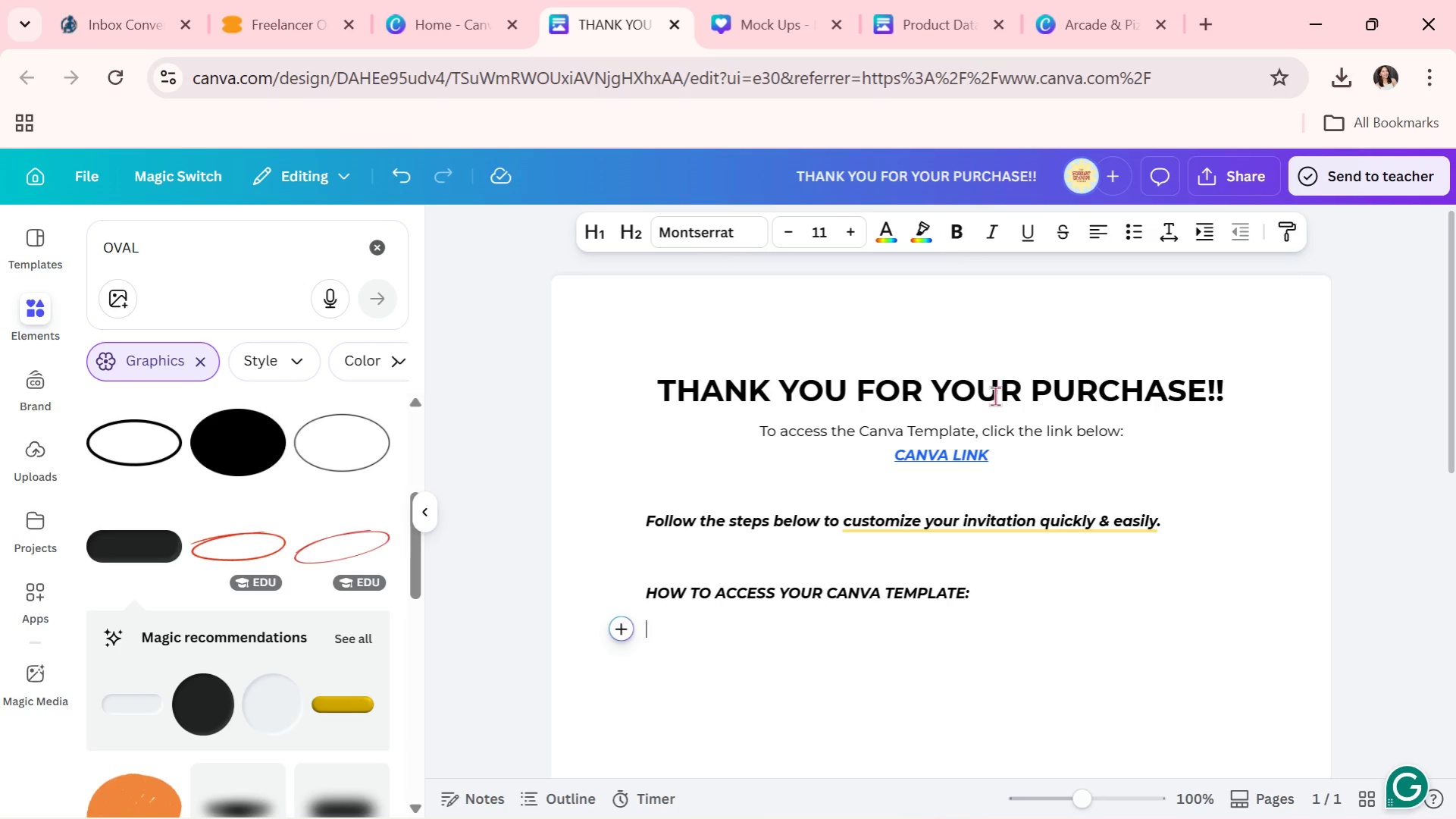 
type(1. Download your PDF File from your Etsy purchases page. (Thid )
key(Backspace)
key(Backspace)
type(s File))
 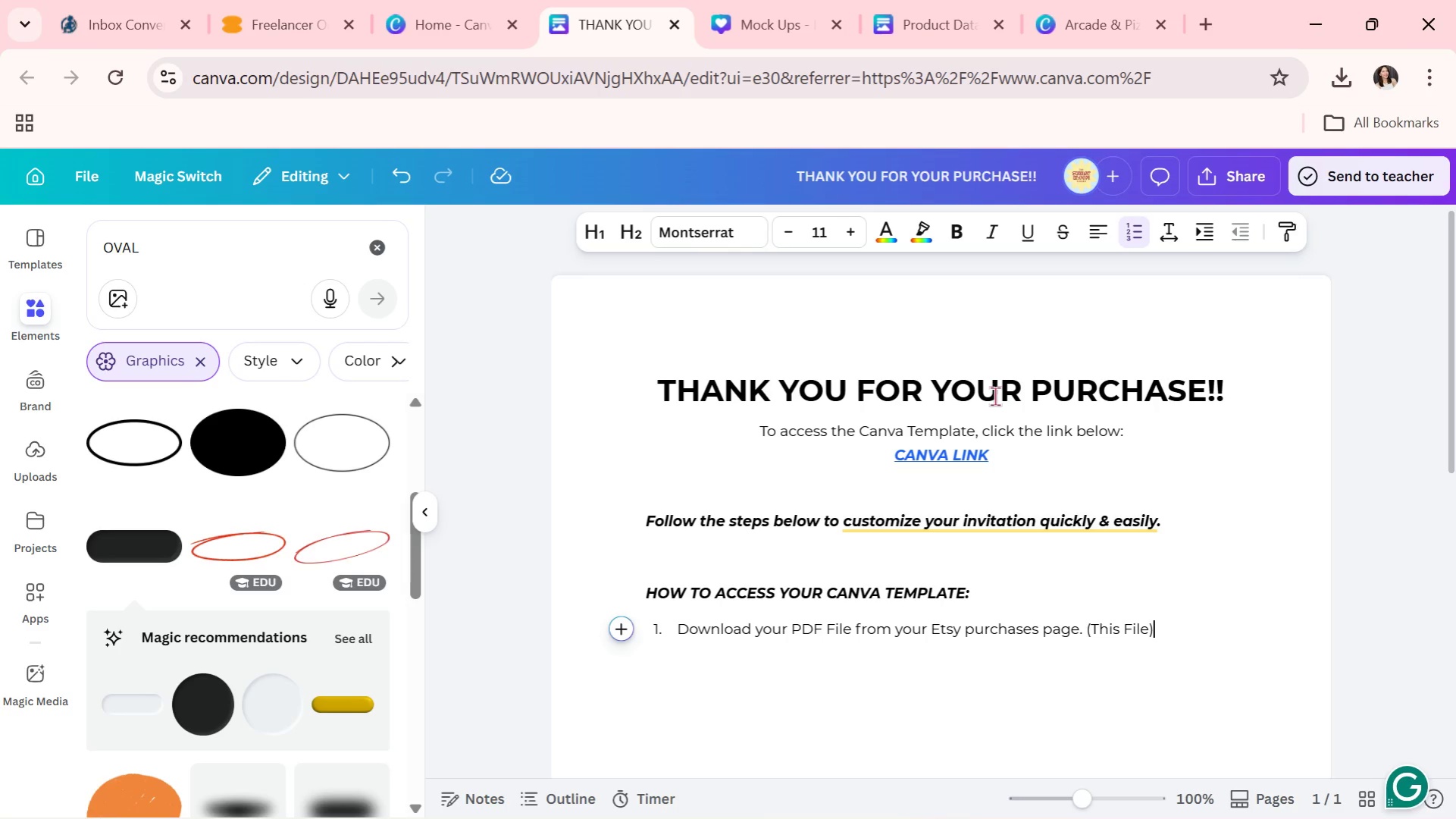 
key(Enter)
 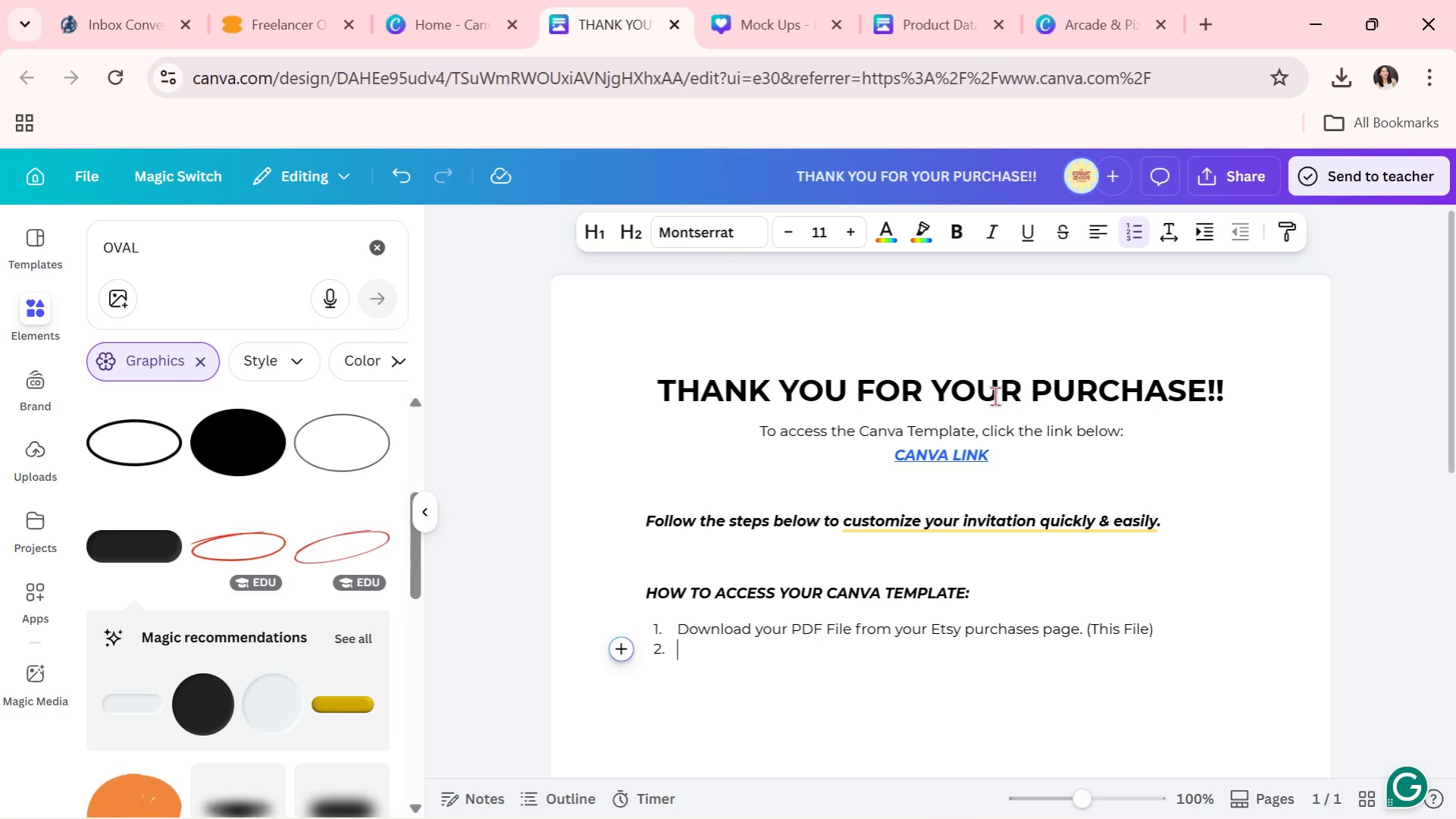 
type(oPEN )
key(Backspace)
key(Backspace)
key(Backspace)
key(Backspace)
key(Backspace)
type(Opne)
key(Backspace)
key(Backspace)
type(en the PDF and C)
key(Backspace)
type(clisk )
key(Backspace)
key(Backspace)
type(ck)
key(Backspace)
key(Backspace)
key(Backspace)
type(ck the Canva Link. (Bluo)
key(Backspace)
key(Backspace)
key(Backspace)
key(Backspace)
type("CANVA LINK" in Blue F)
key(Backspace)
type(font above.))
 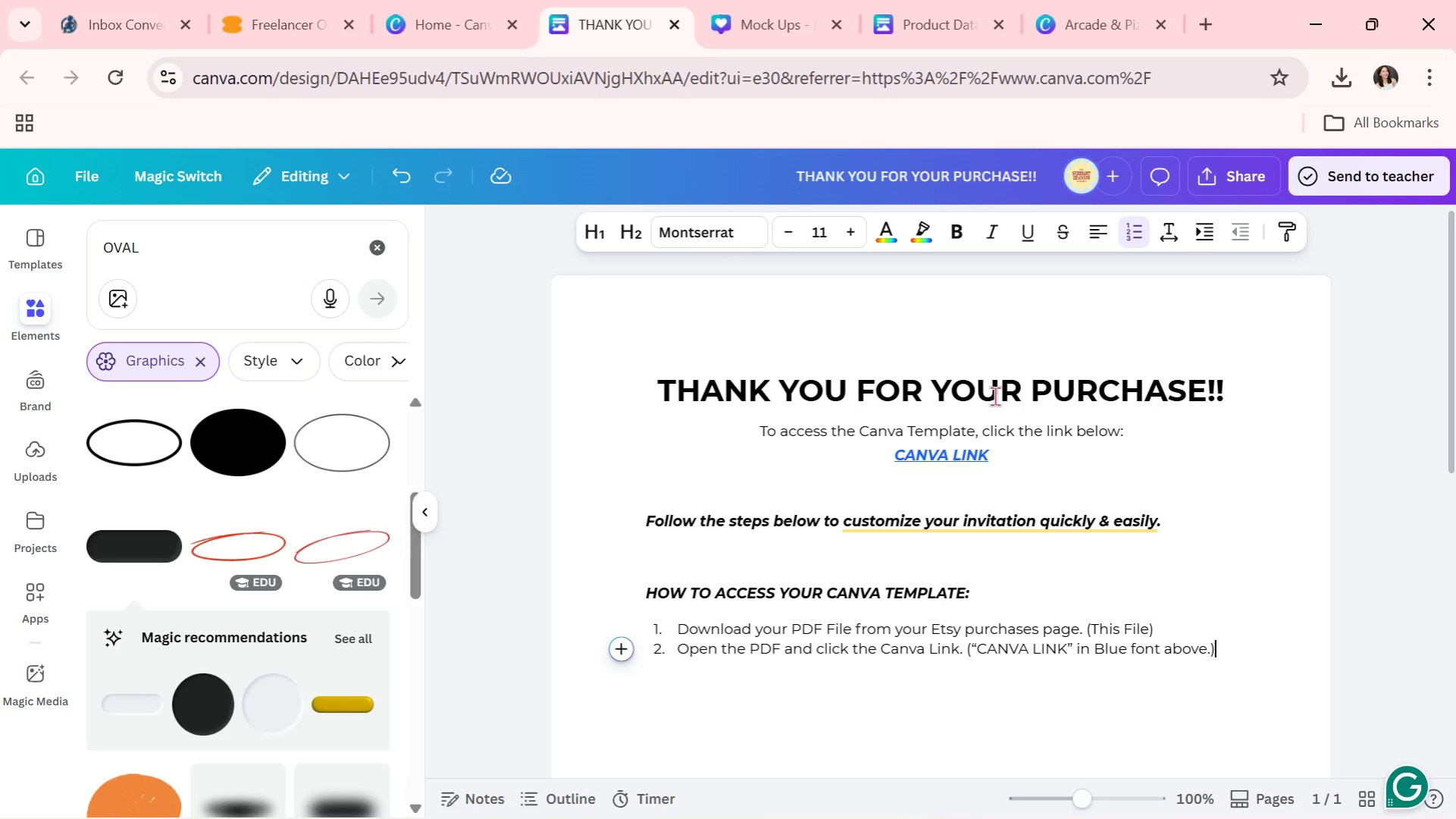 
key(Enter)
 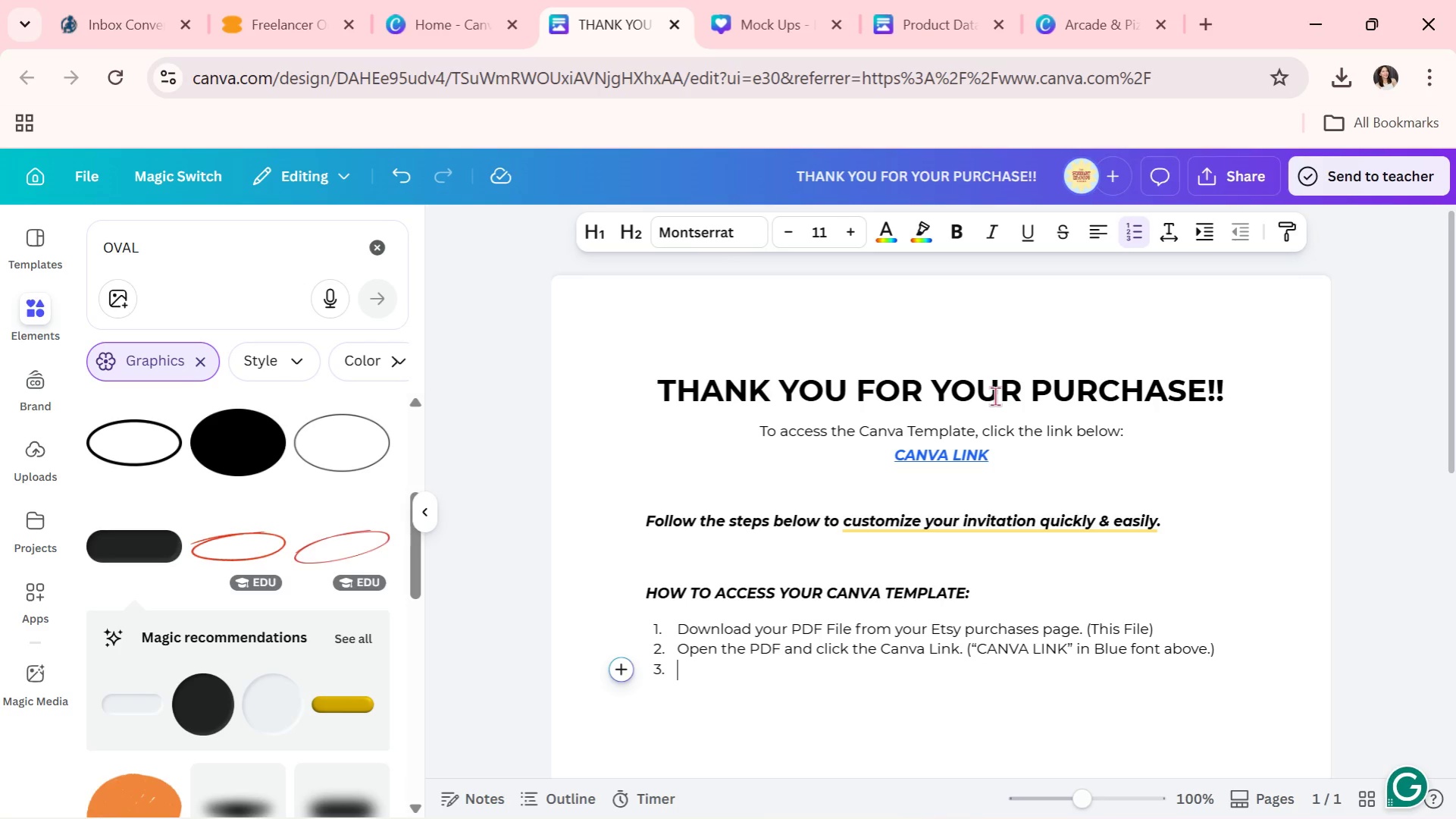 
type(Sign in to your Canva Acoount. )
key(Backspace)
key(Backspace)
key(Backspace)
key(Backspace)
key(Backspace)
key(Backspace)
key(Backspace)
type(count. (Free))
 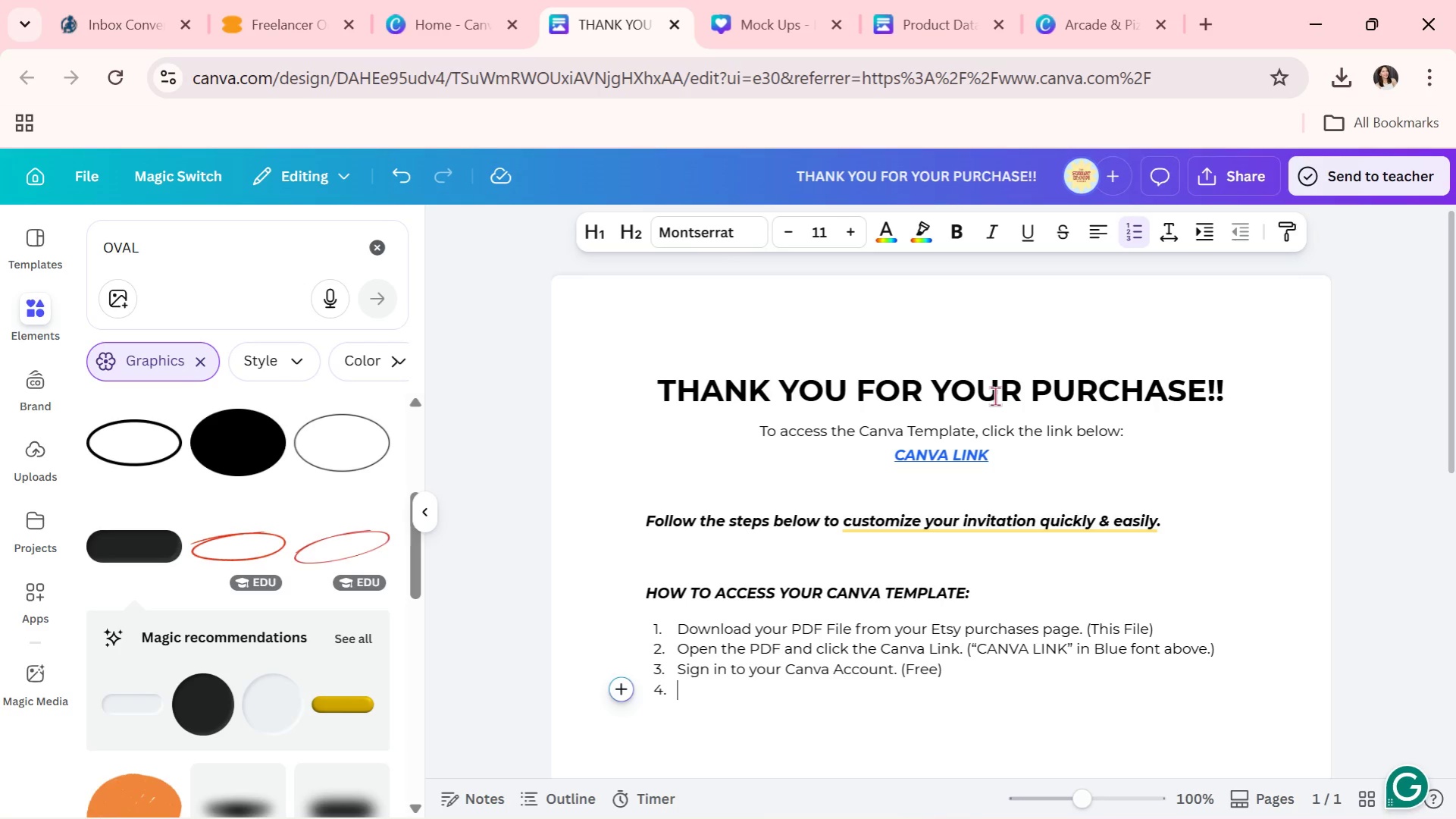 
 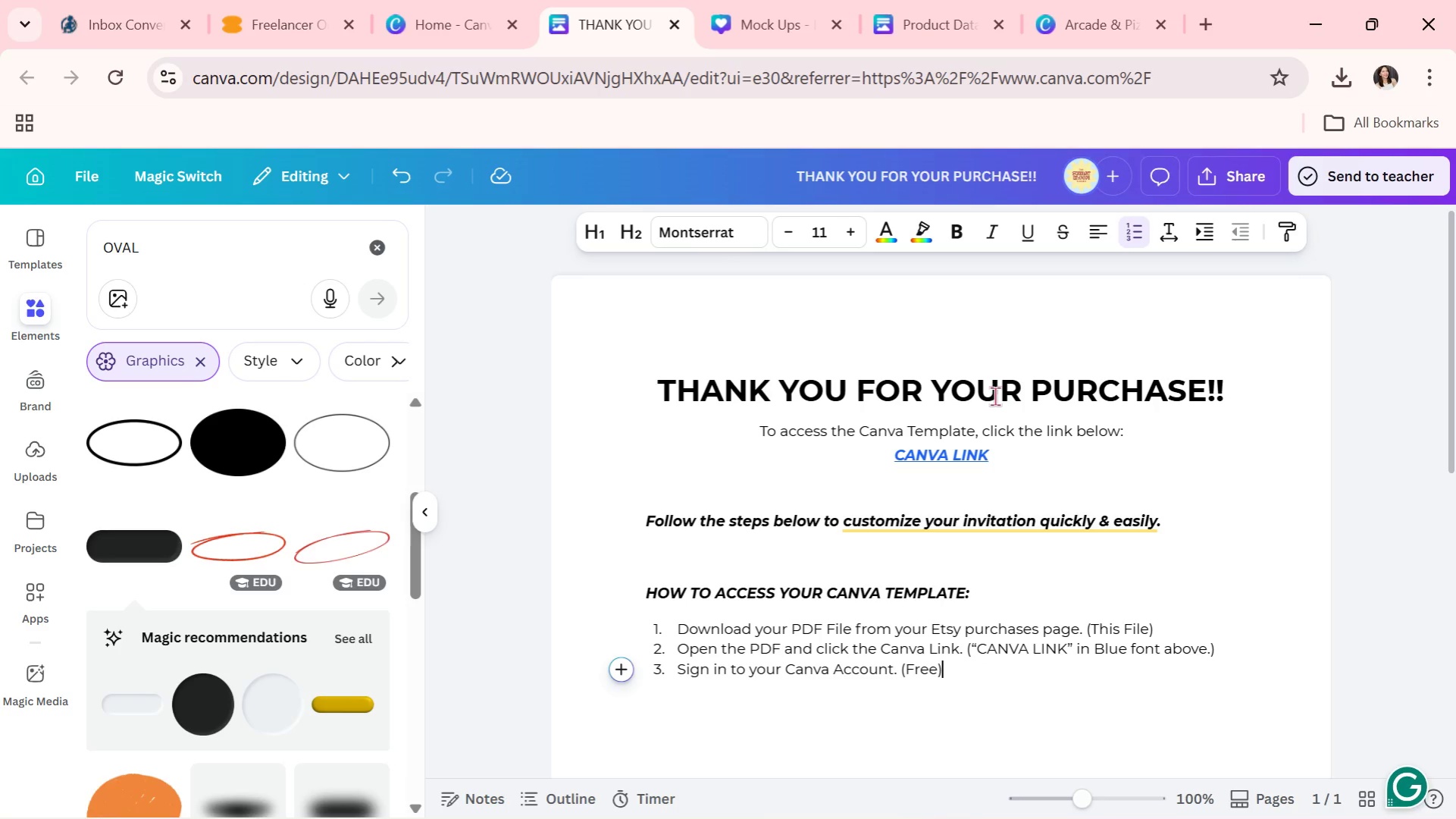 
key(Enter)
 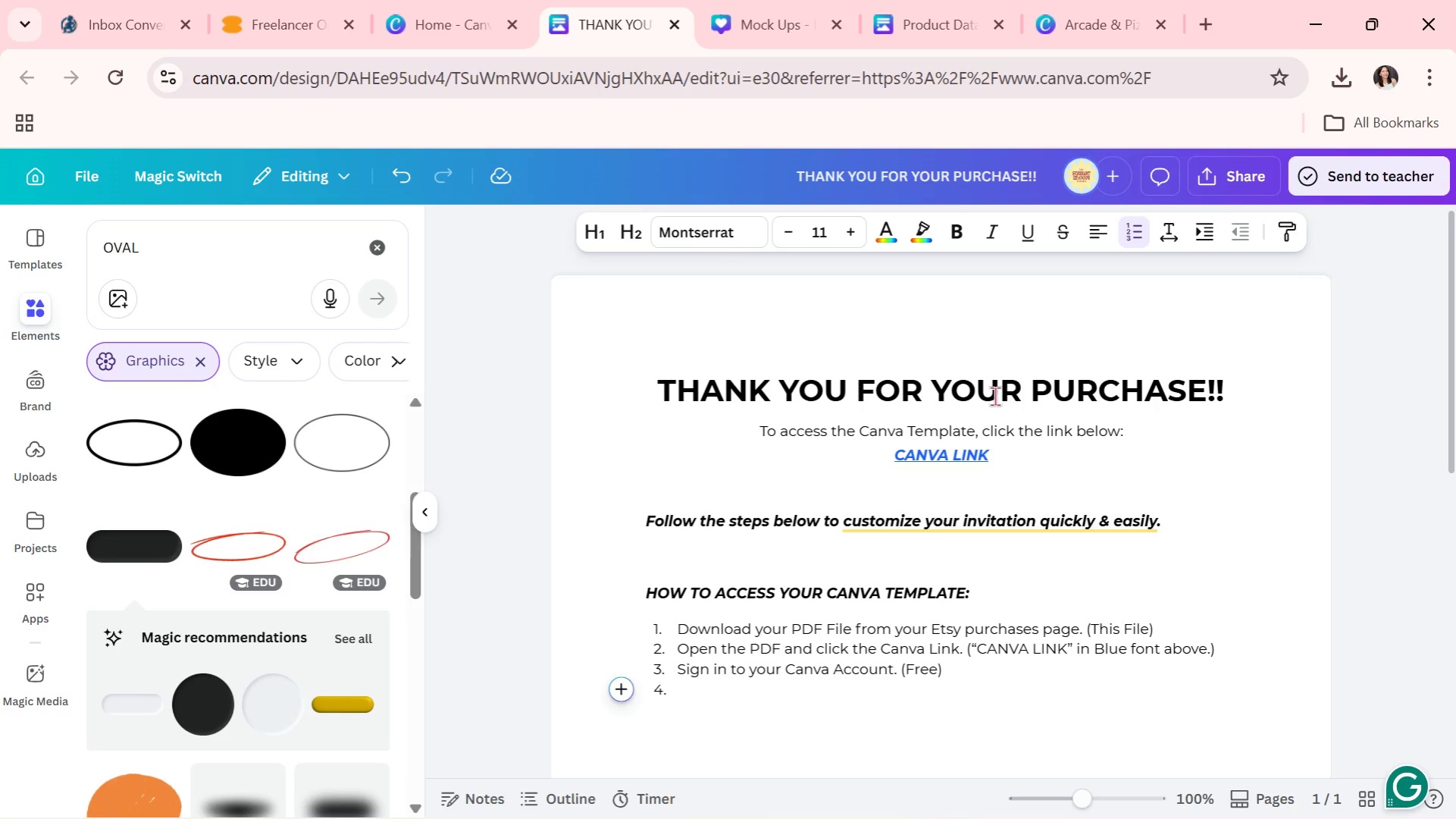 
type(The template will automatically open in Canva)
 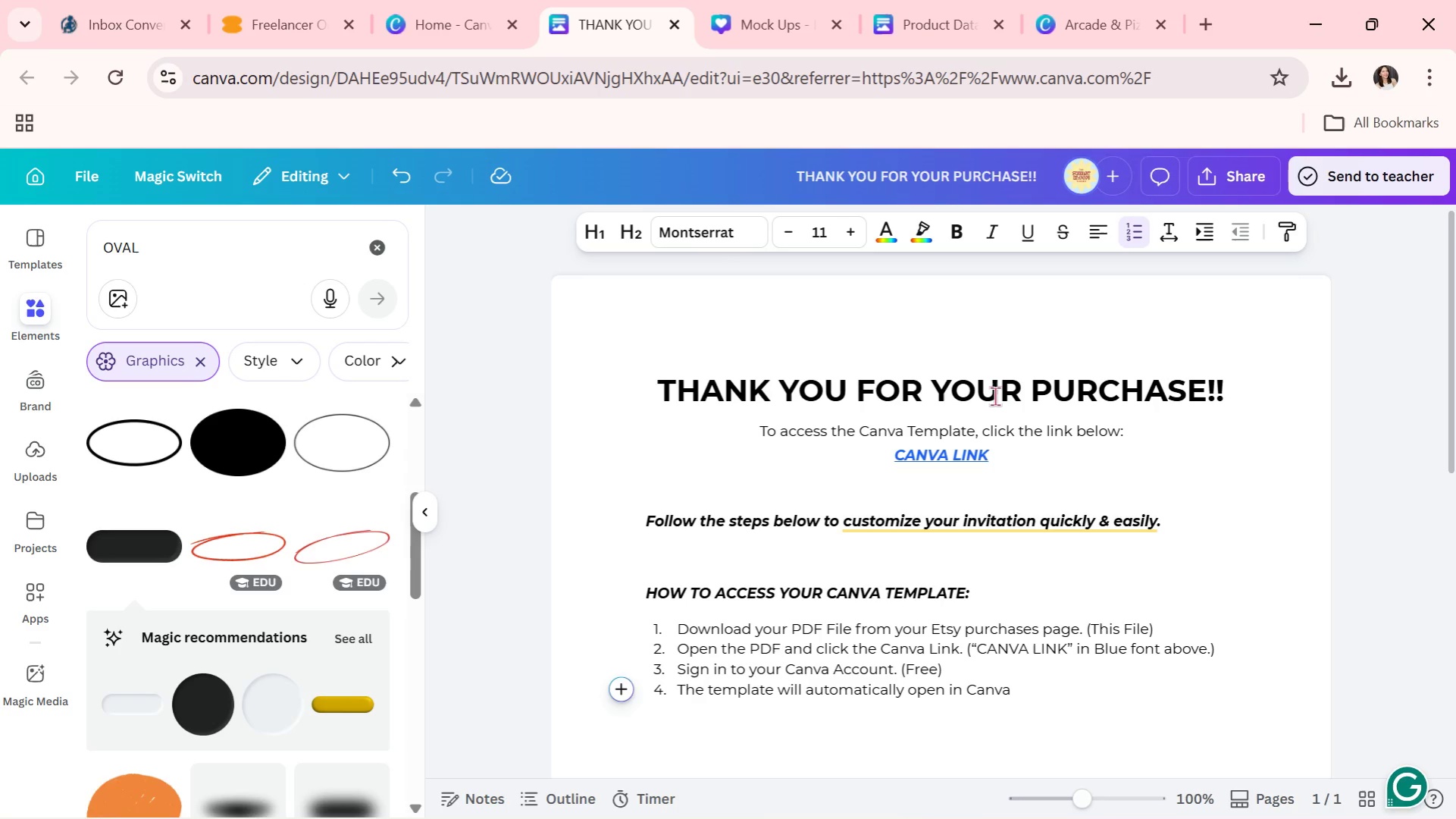 
key(Enter)
 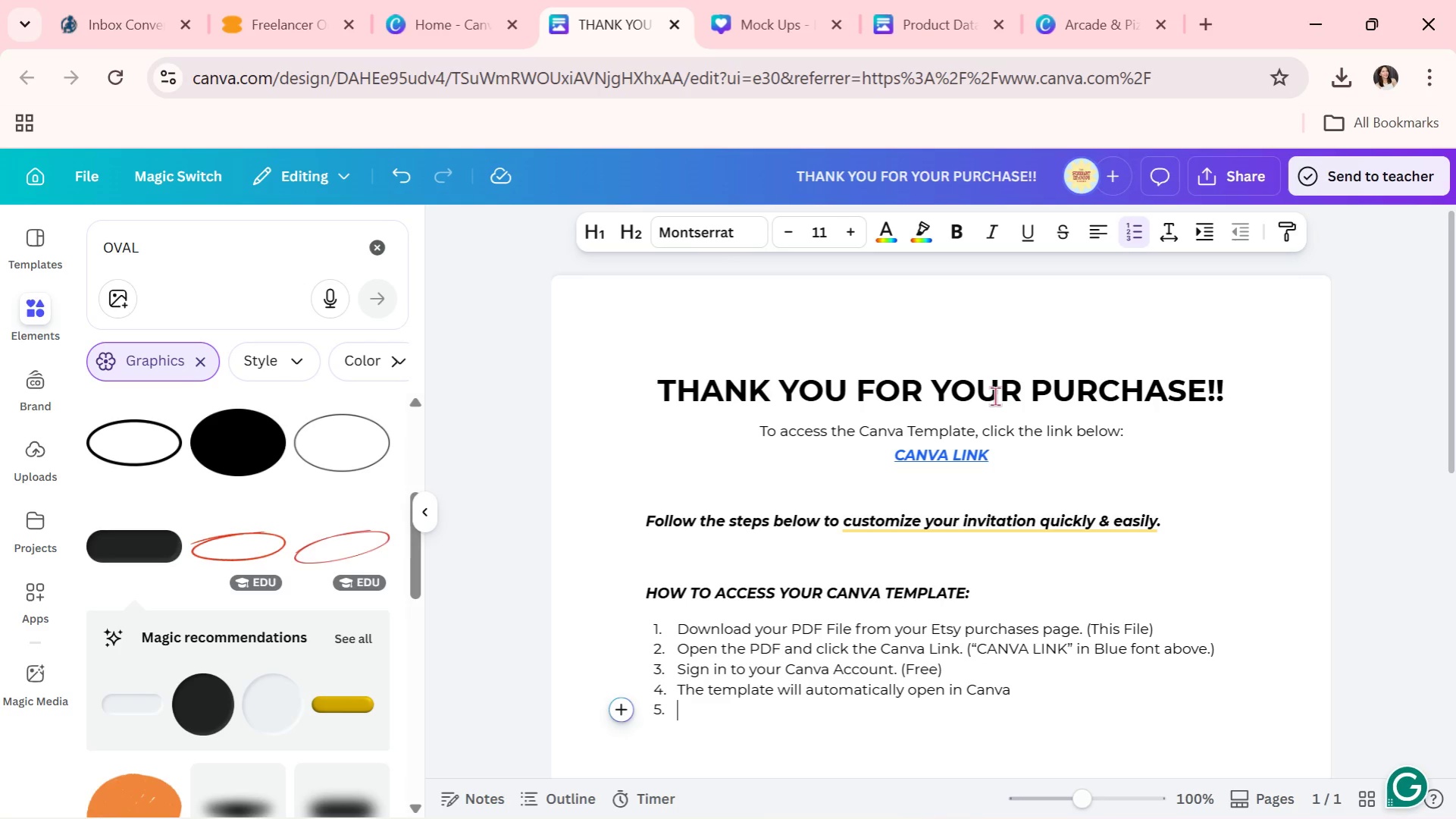 
key(Enter)
 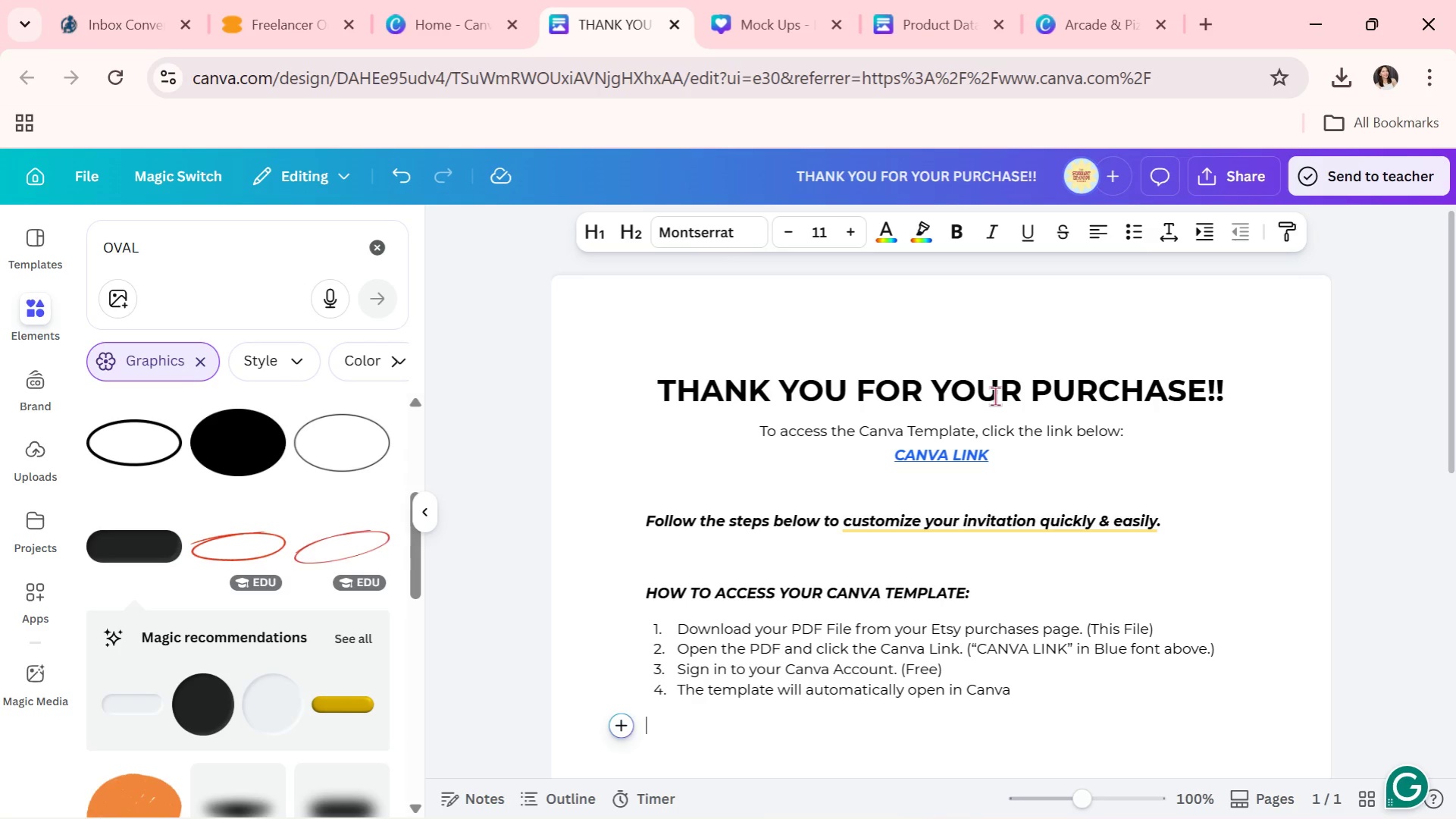 
type(HOW TO EDIT YOUR INVITATION)
 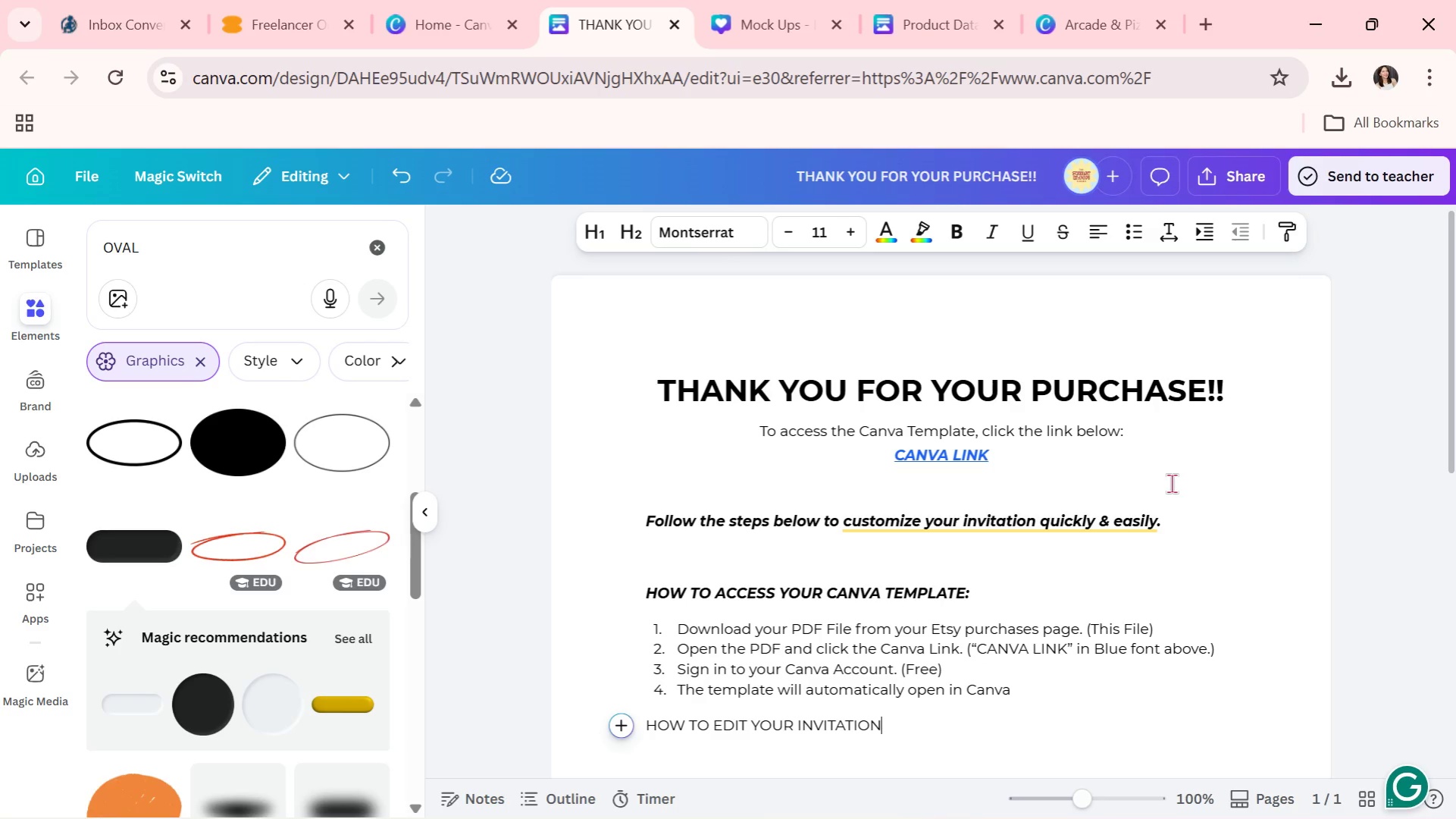 
key(Shift+ShiftRight)
 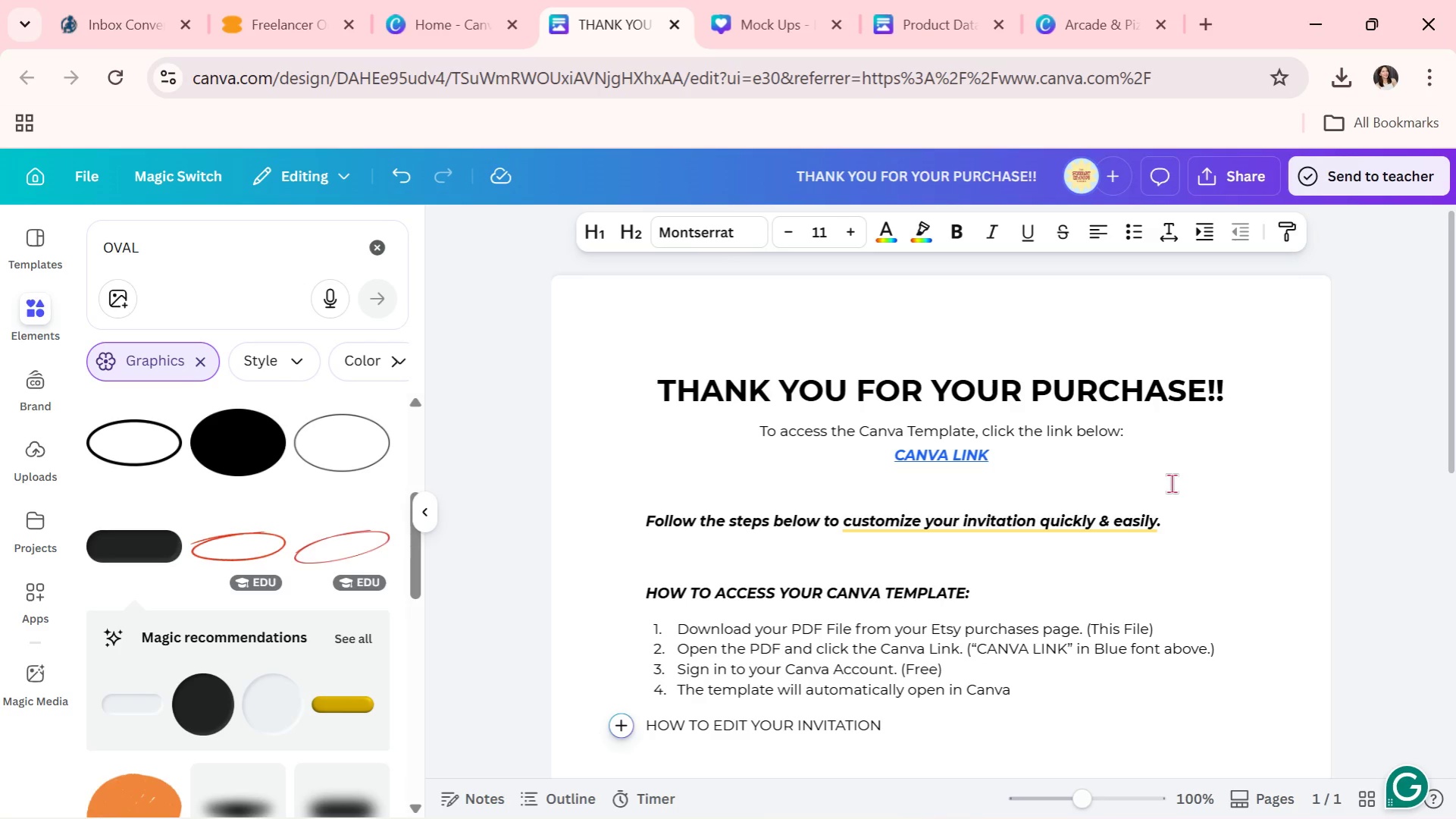 
key(Shift+Semicolon)
 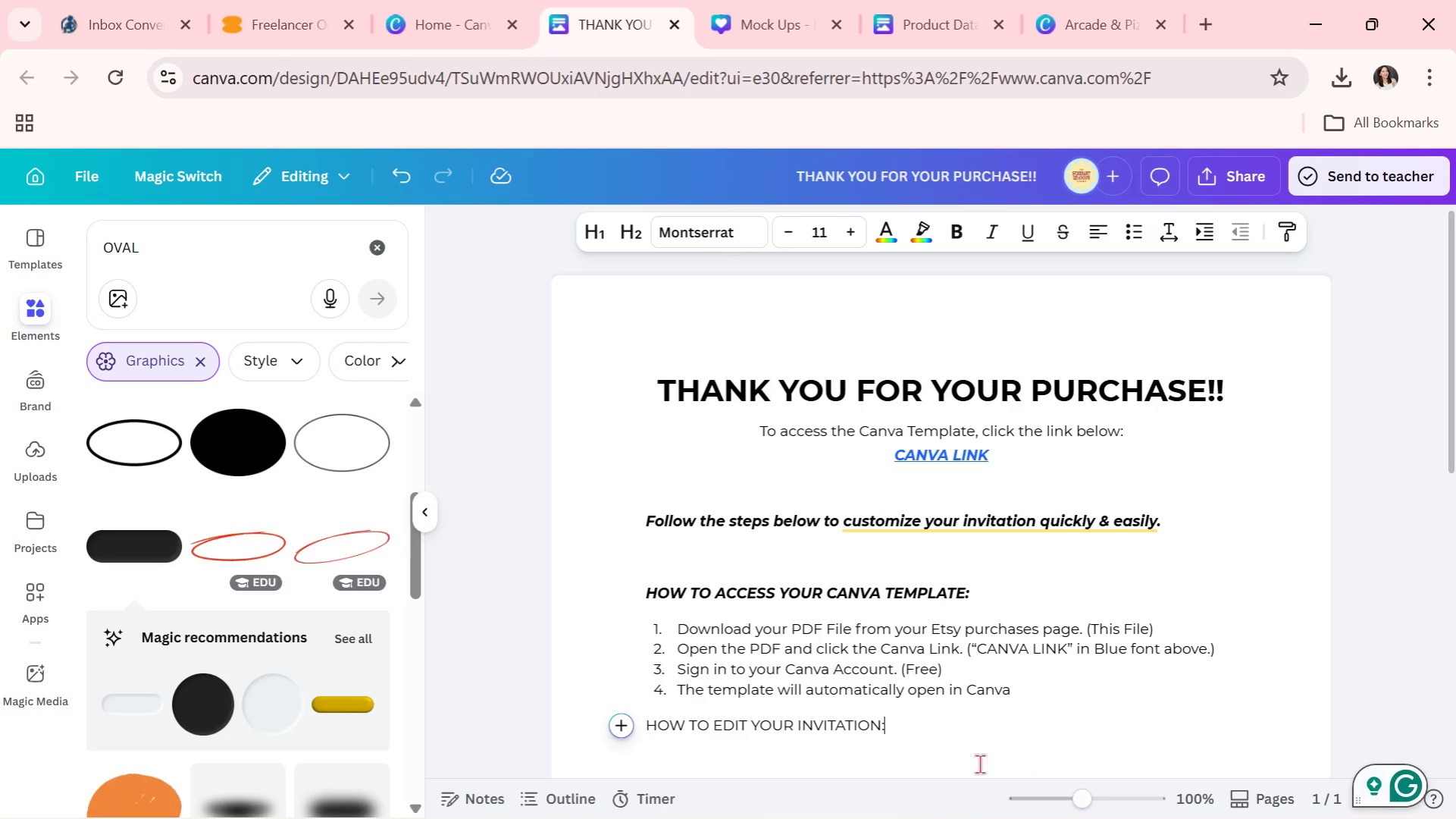 
left_click_drag(start_coordinate=[918, 727], to_coordinate=[647, 714])
 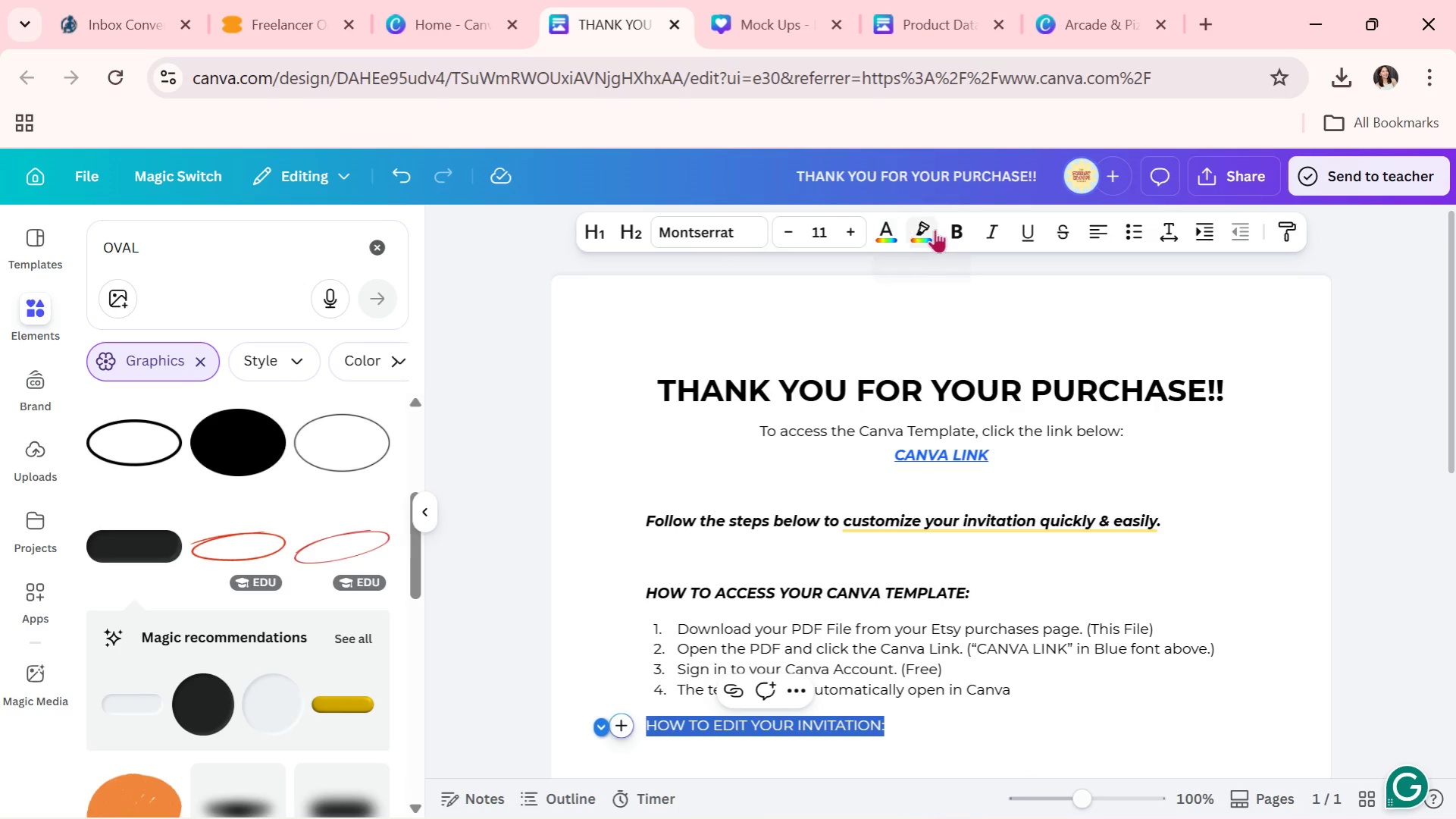 
left_click([955, 229])
 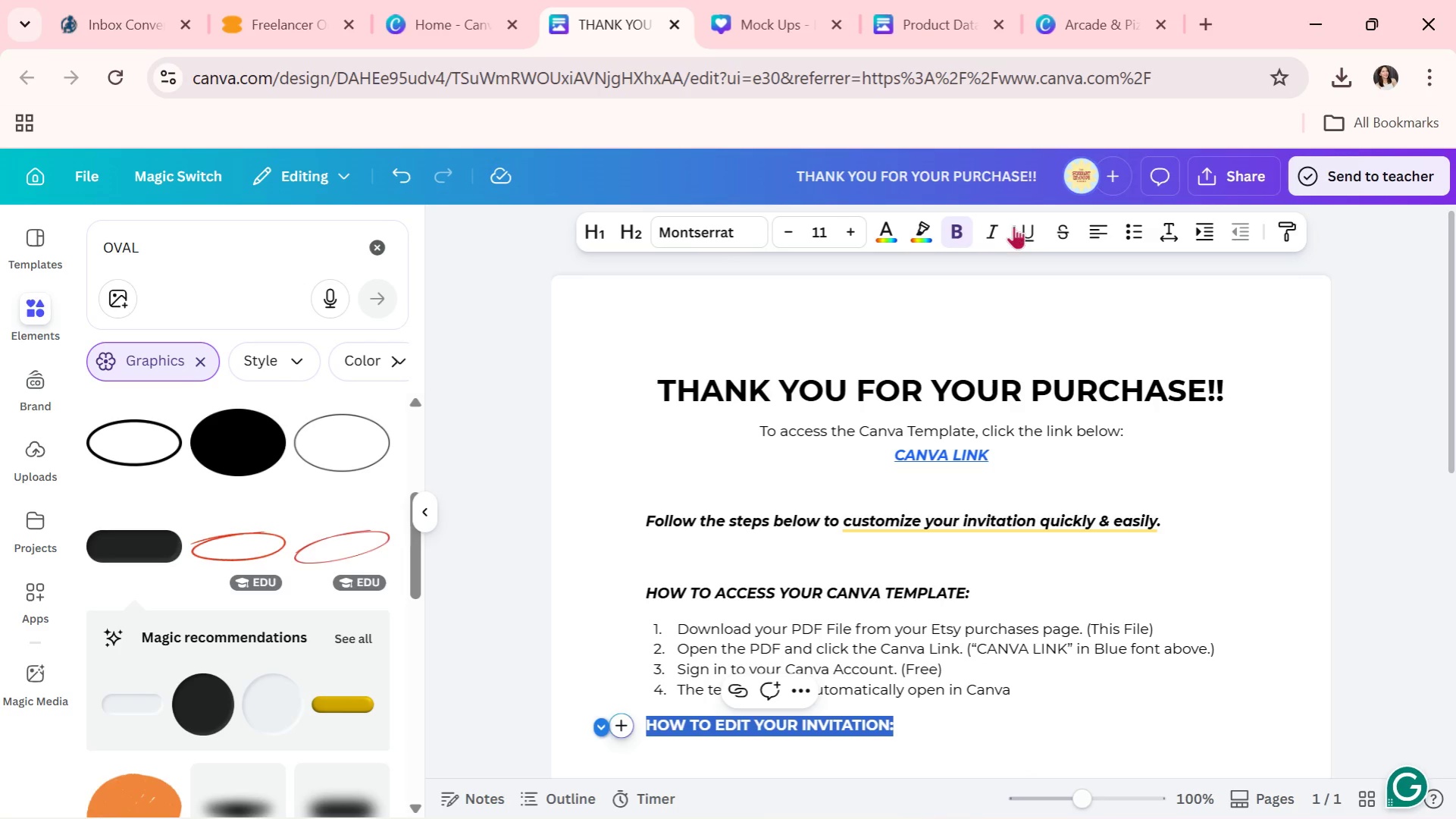 
left_click([996, 229])
 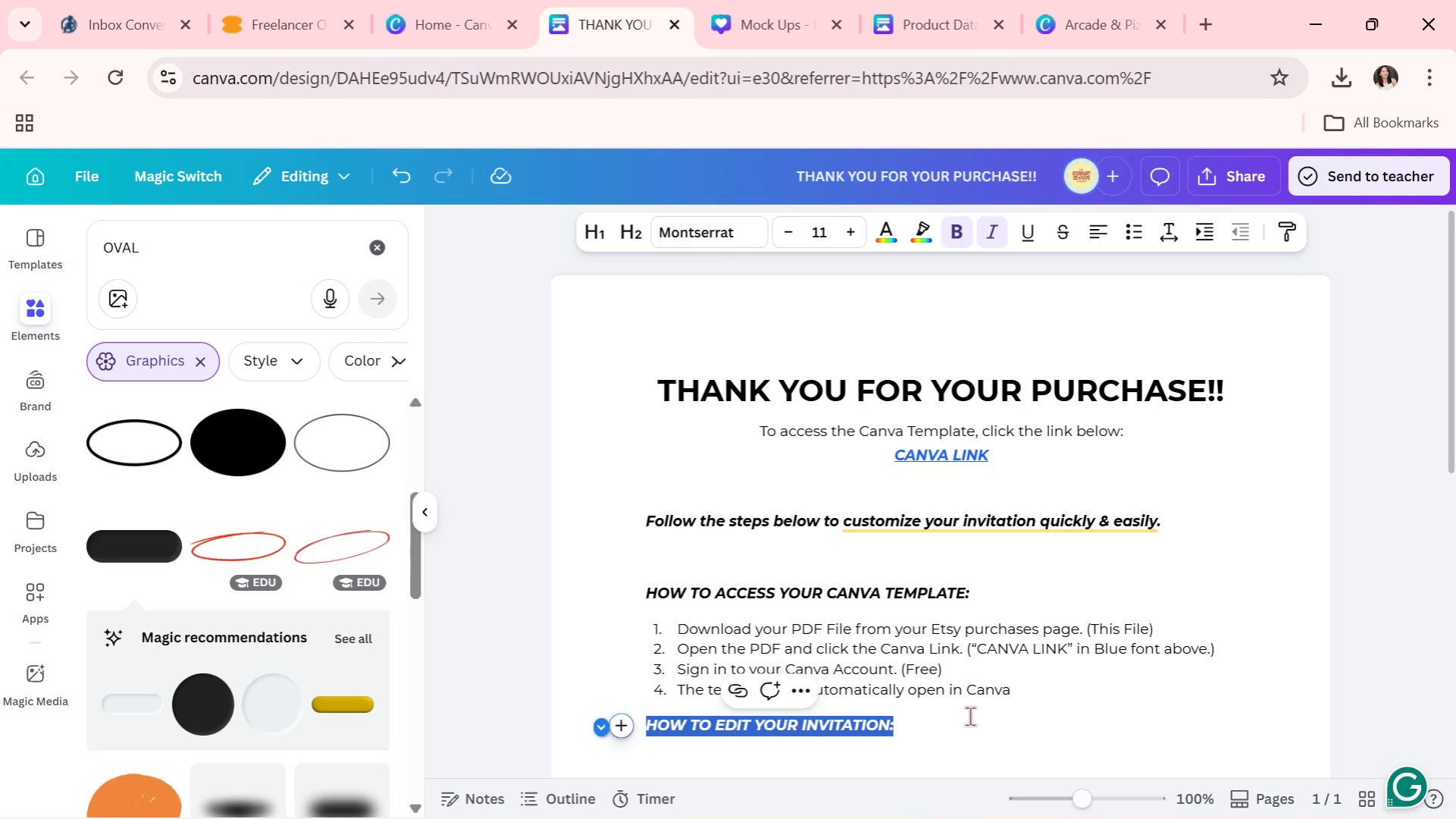 
left_click([953, 726])
 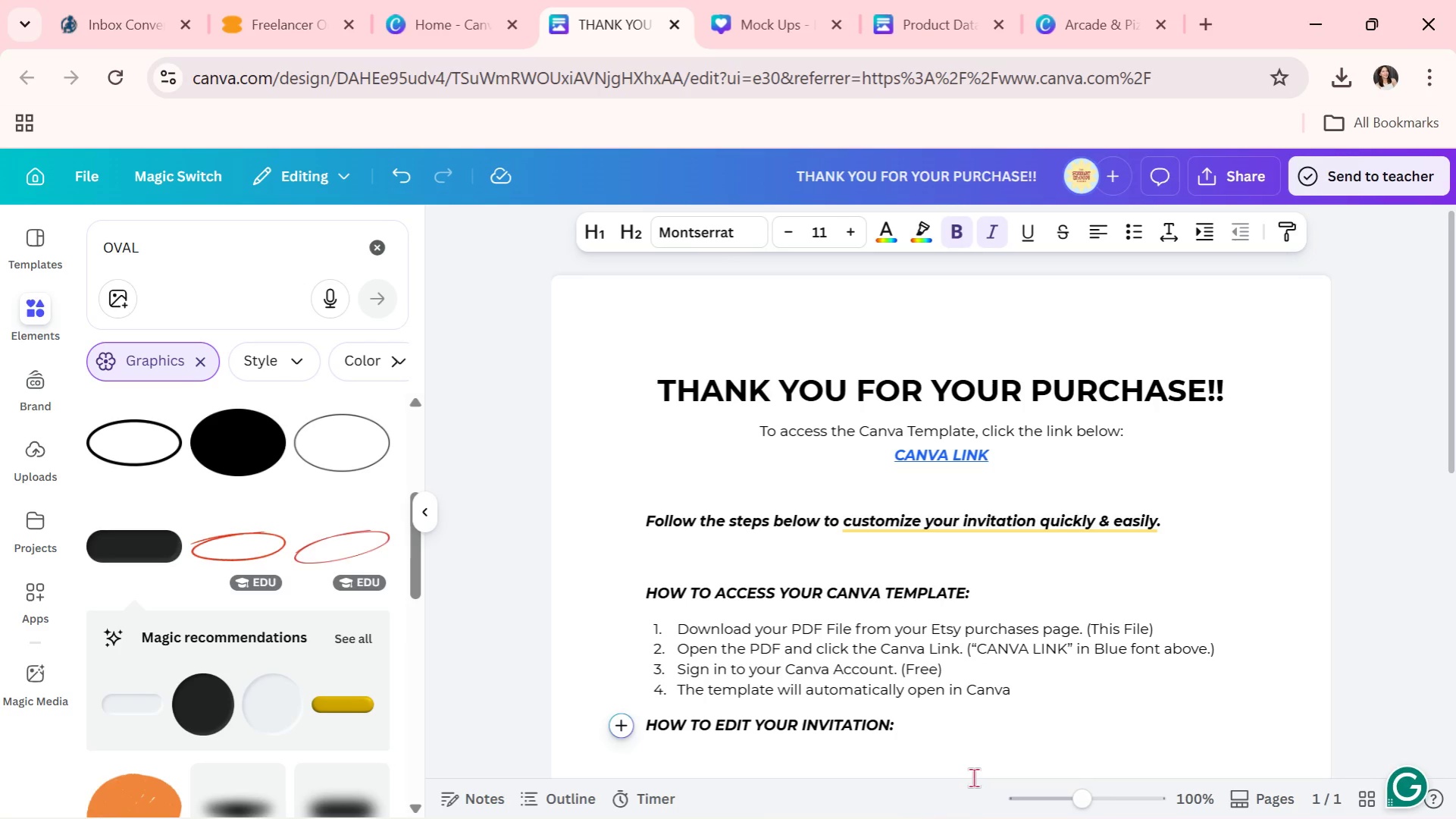 
key(Enter)
 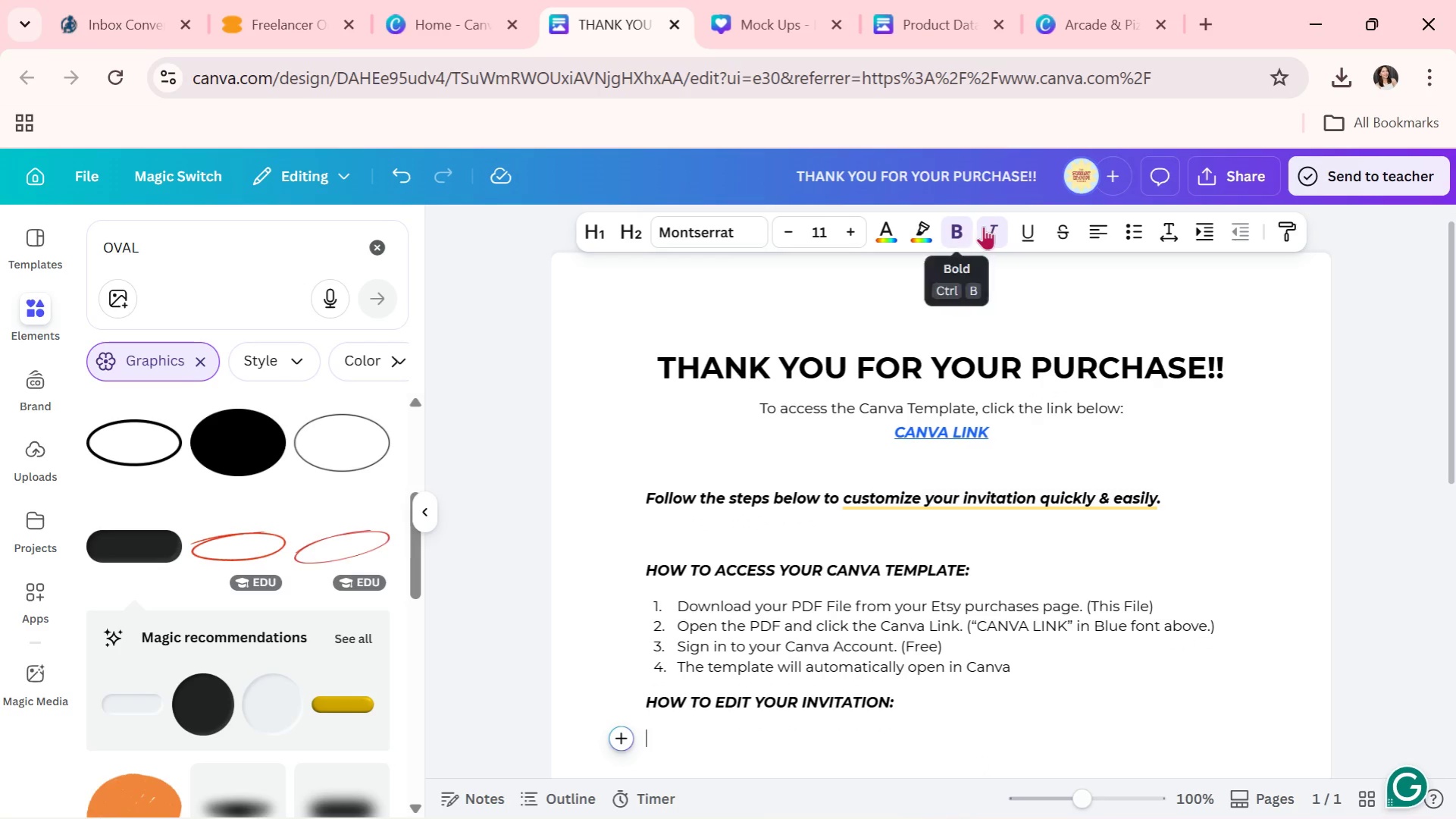 
left_click([995, 231])
 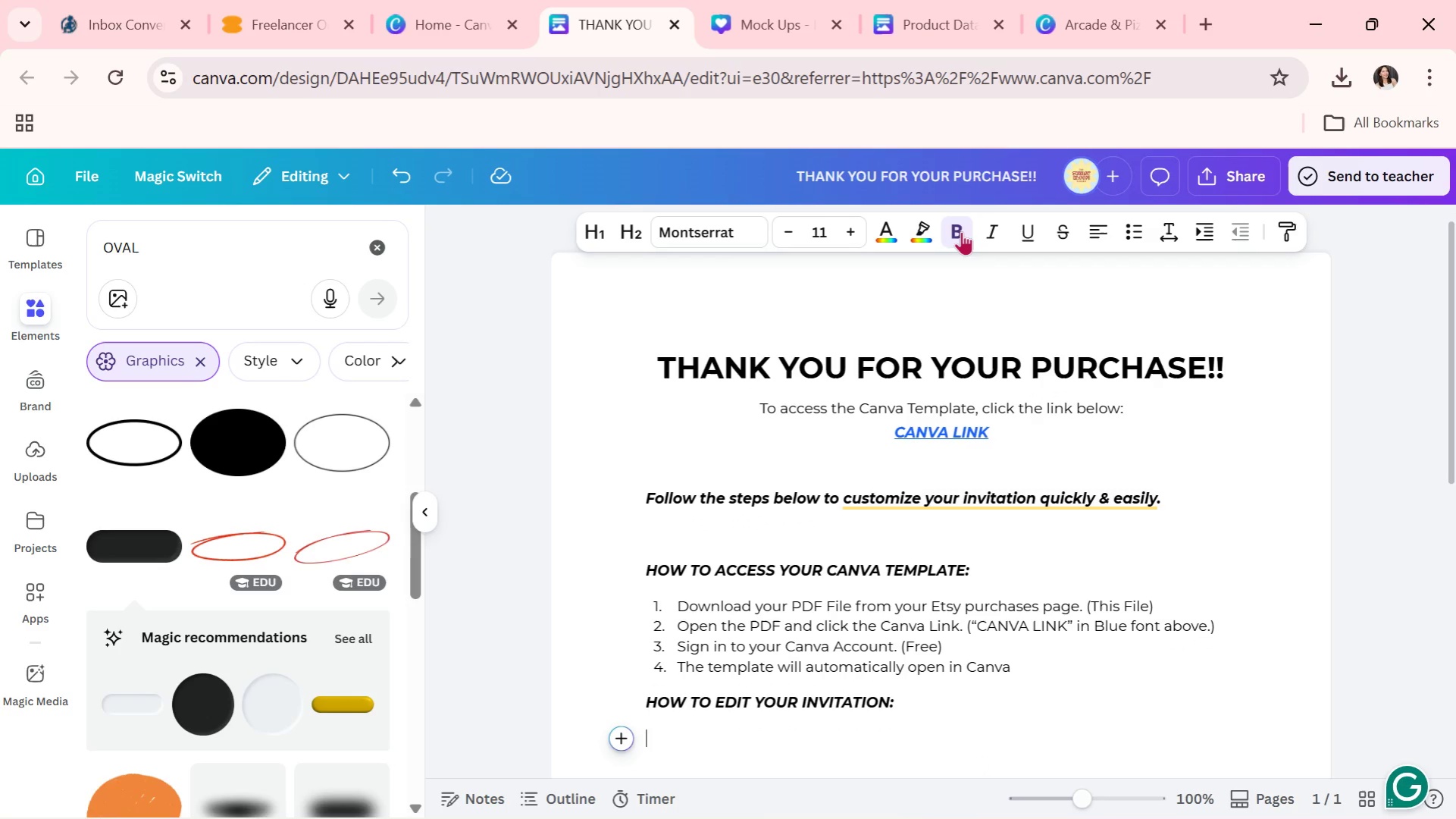 
left_click([961, 231])
 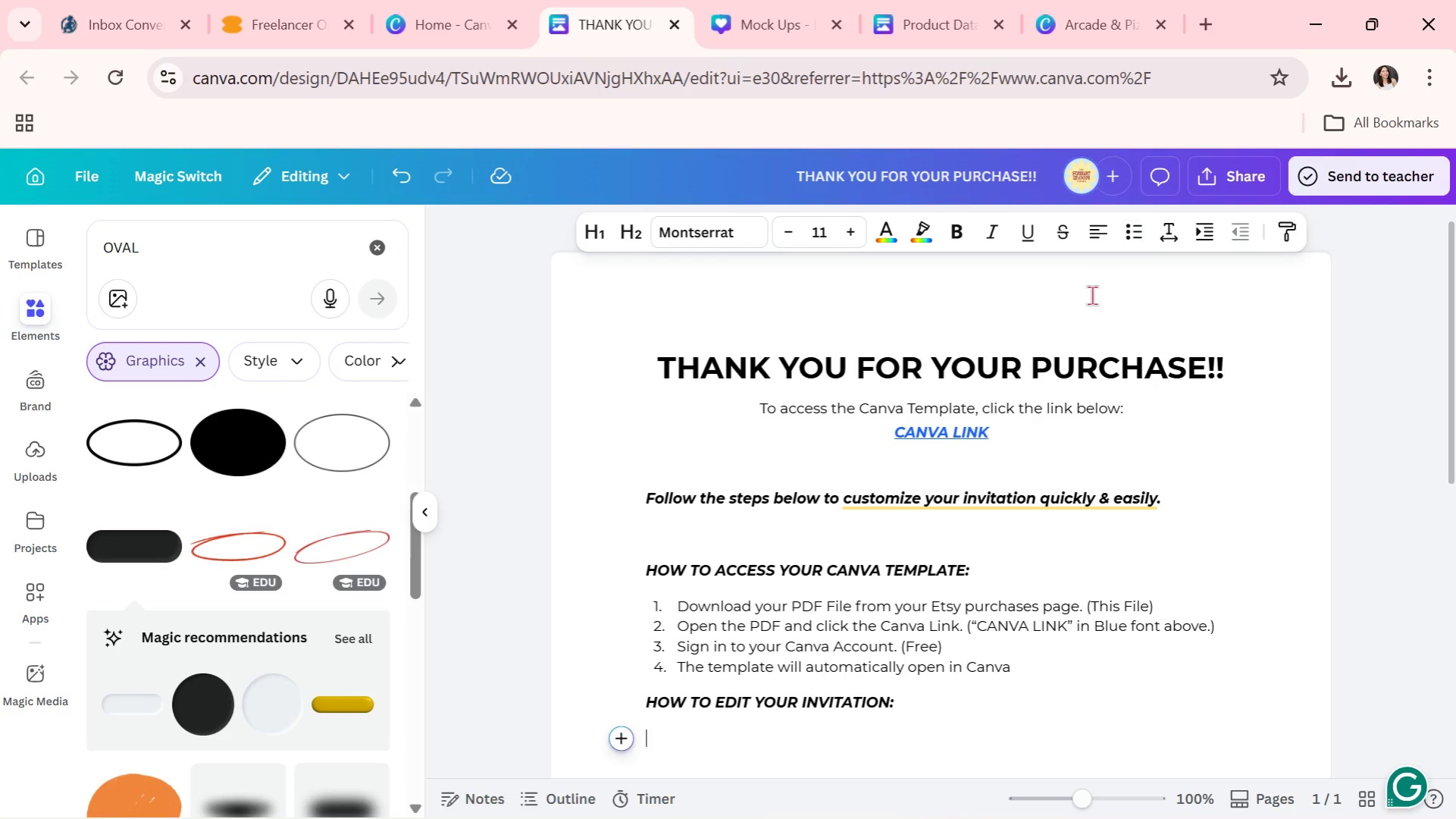 
type(1. Click on any text box to edit you party details.)
 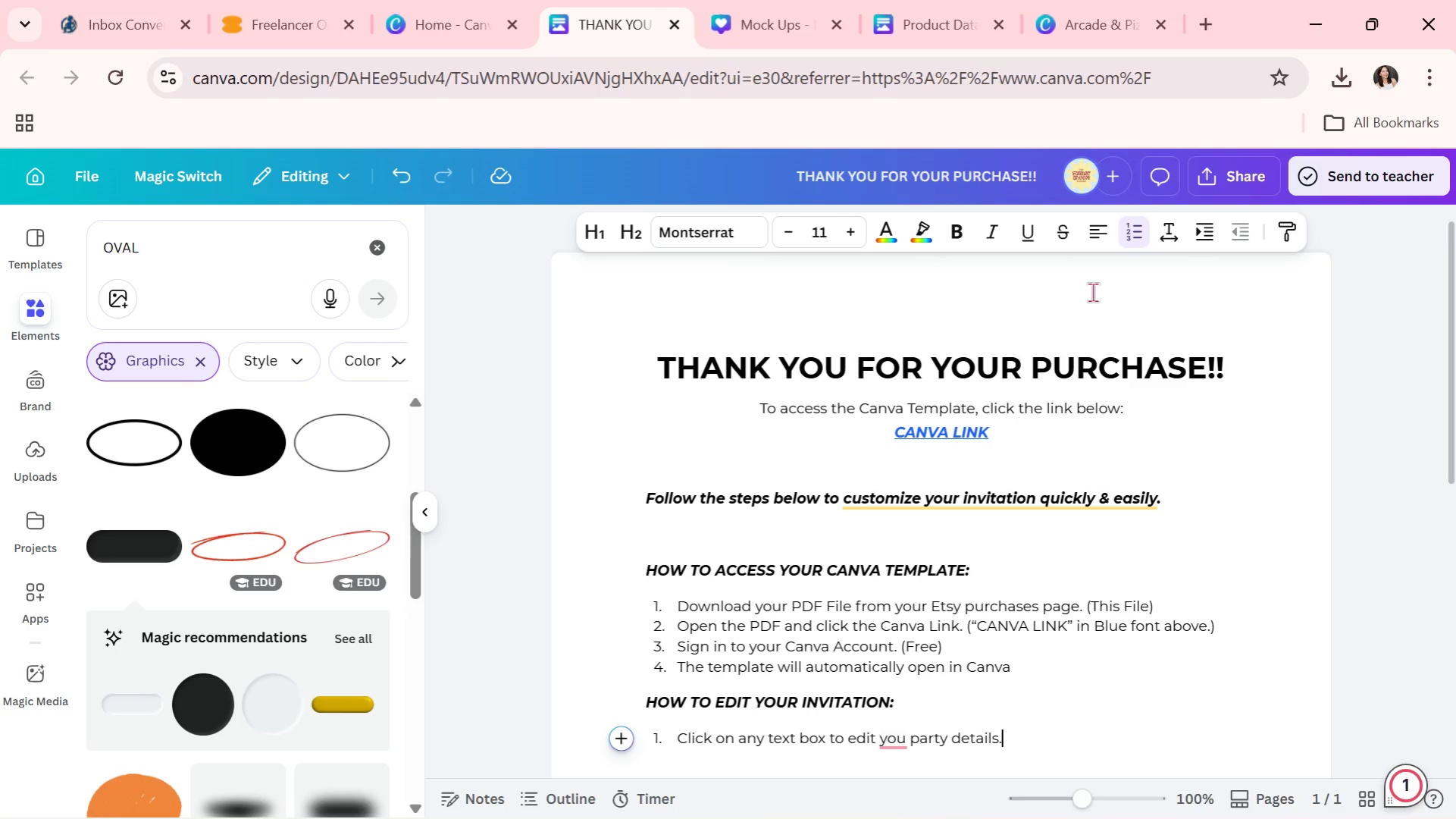 
key(Enter)
 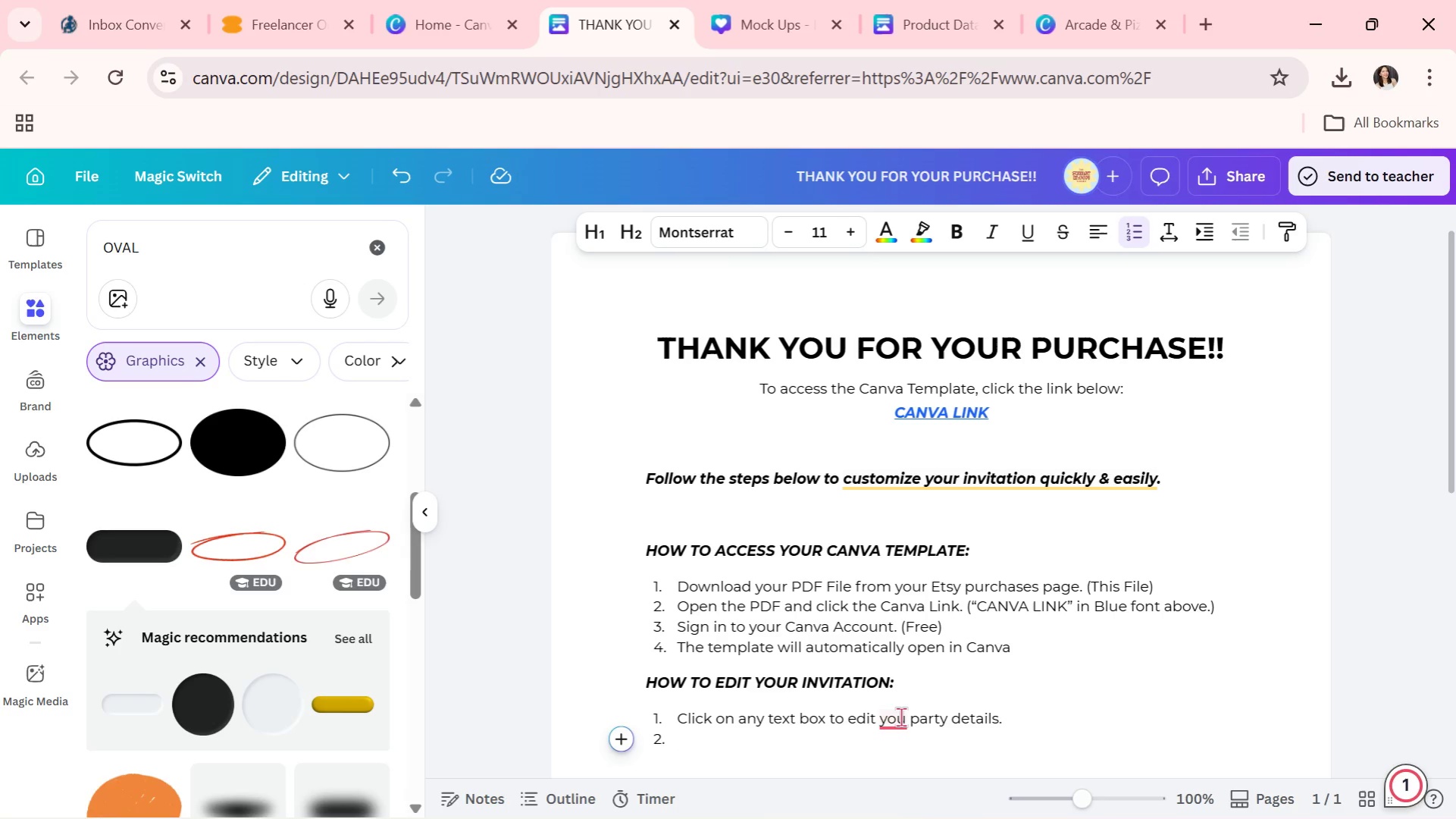 
left_click([921, 604])
 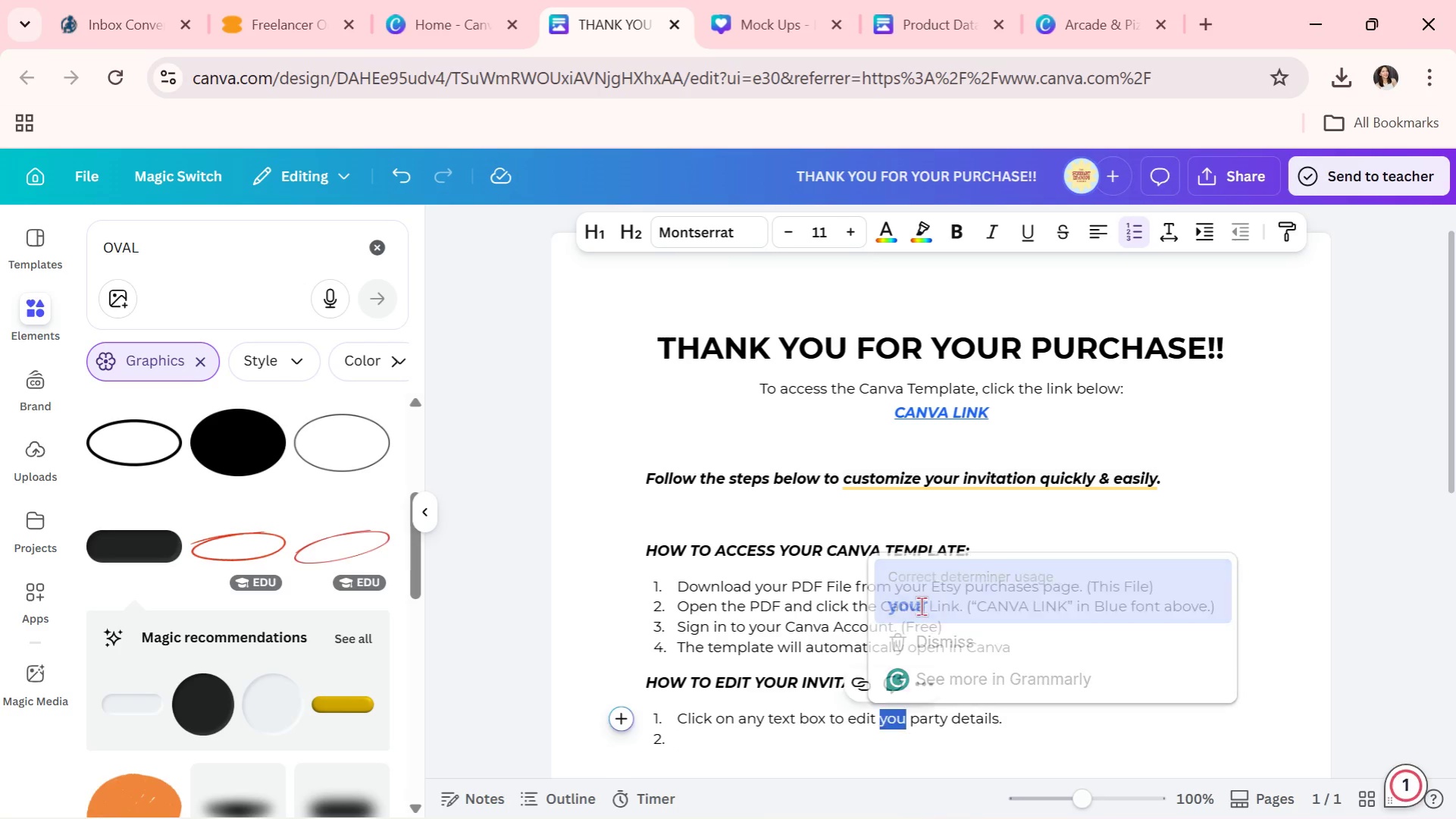 
key(Unknown)
 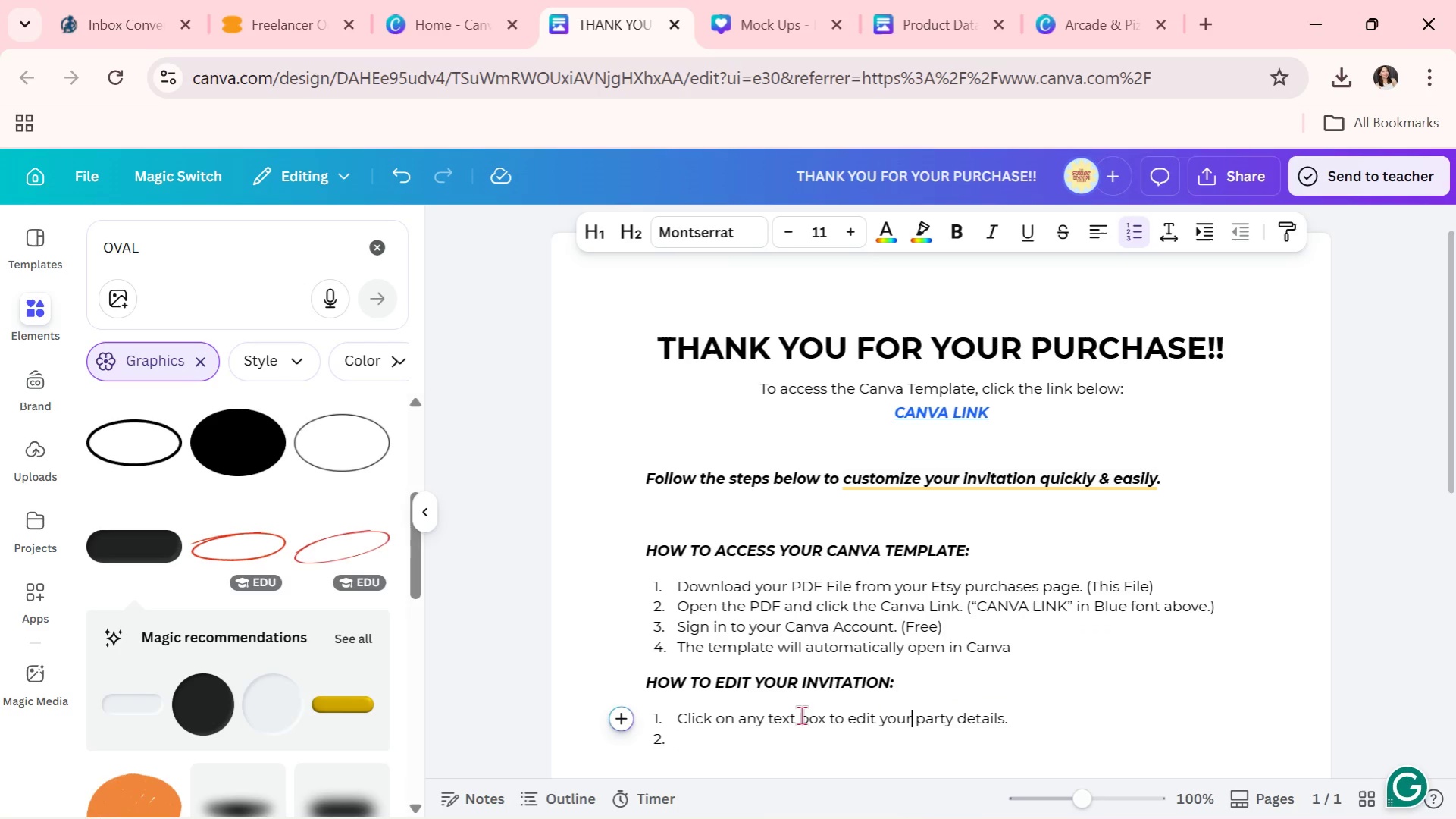 
key(Unknown)
 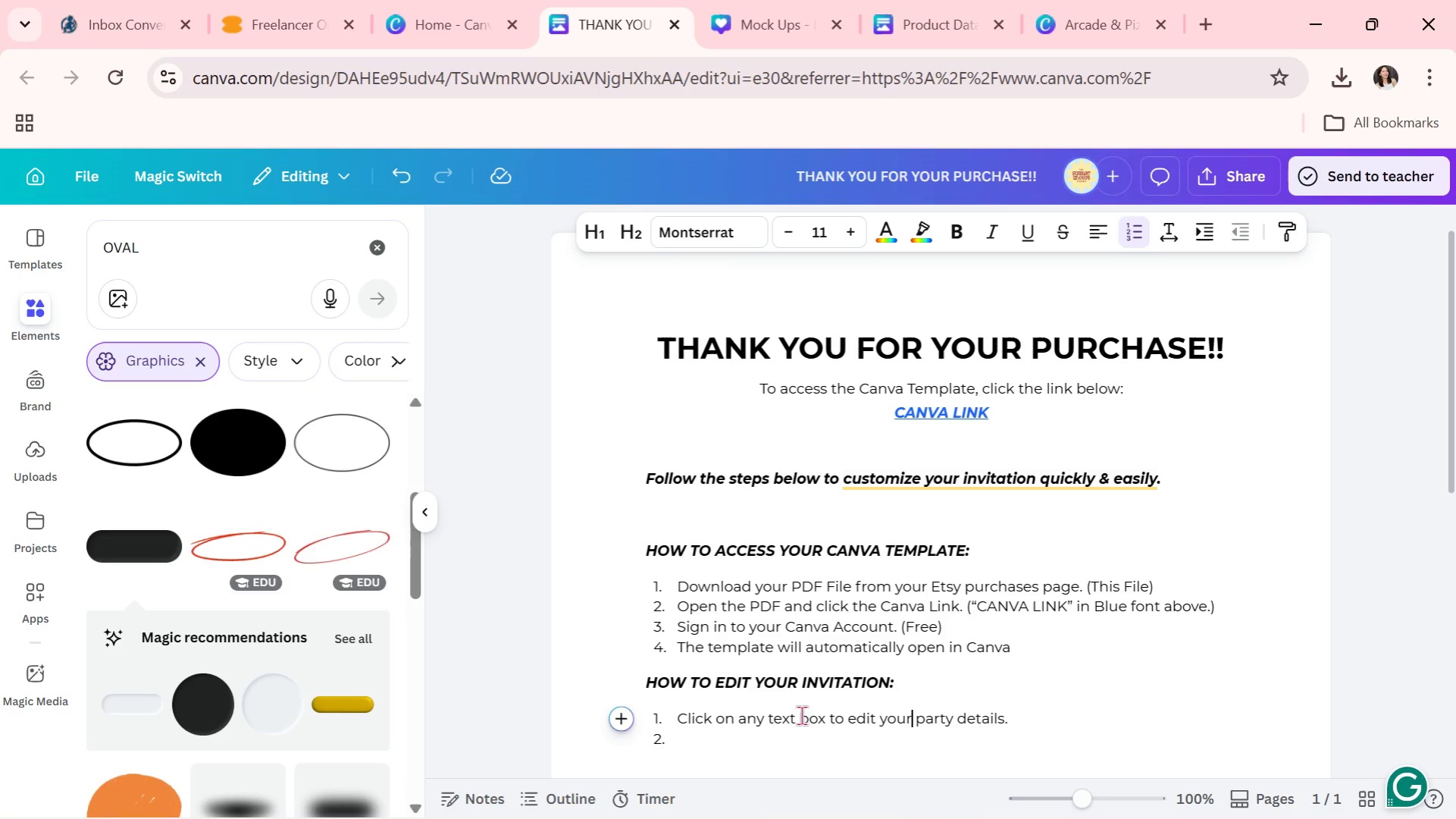 
key(Unknown)
 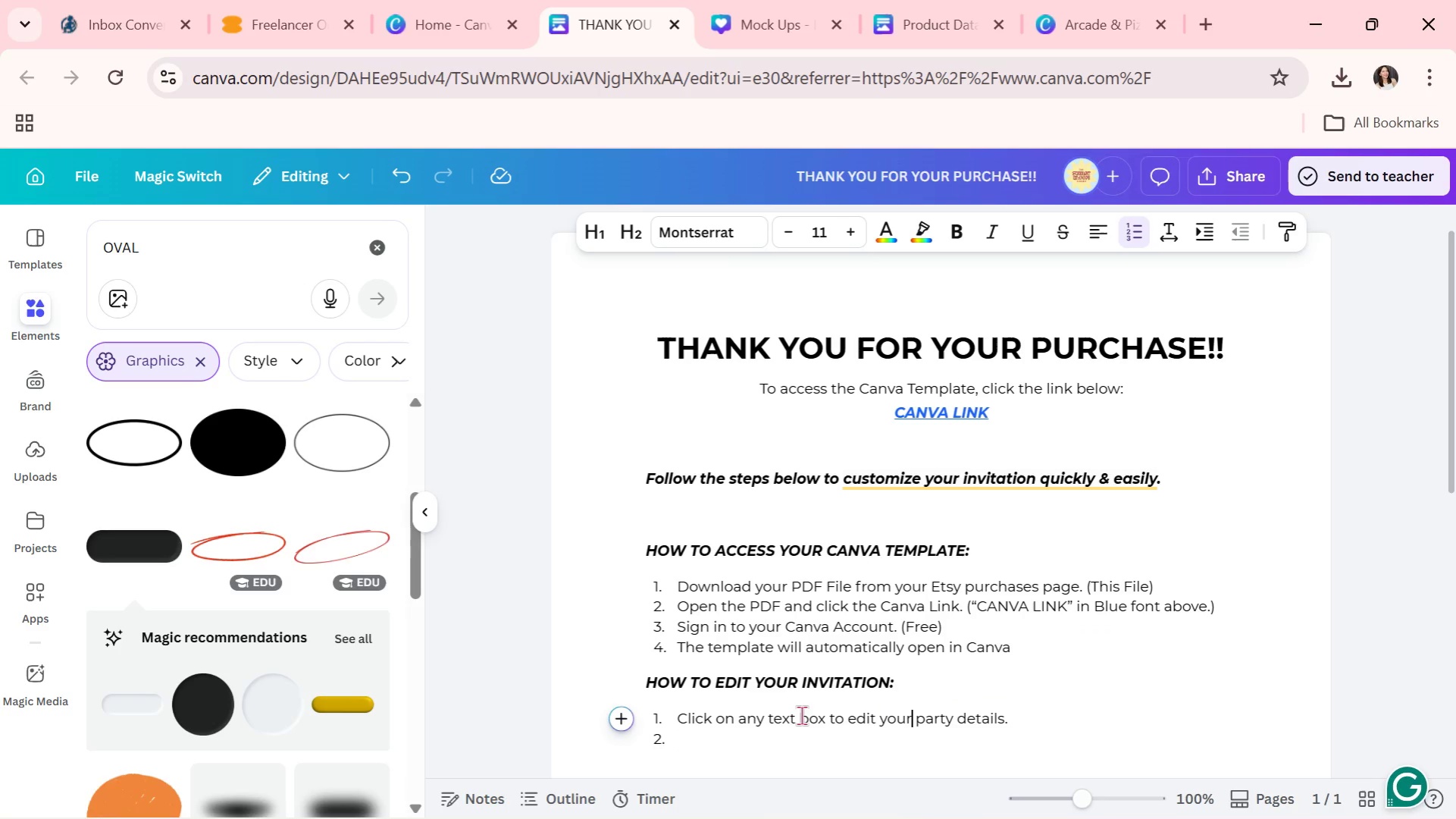 
key(Unknown)
 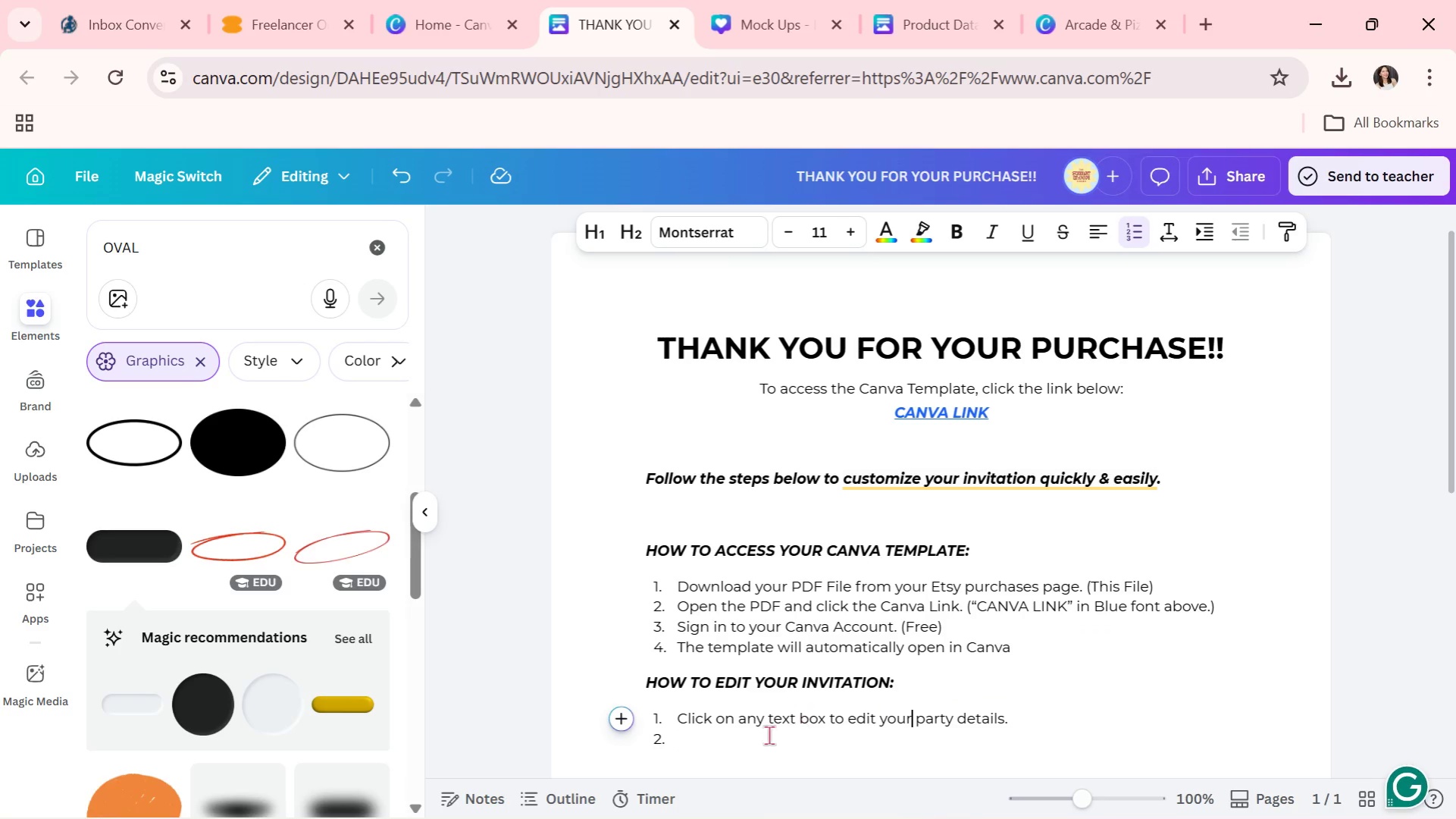 
left_click([766, 742])
 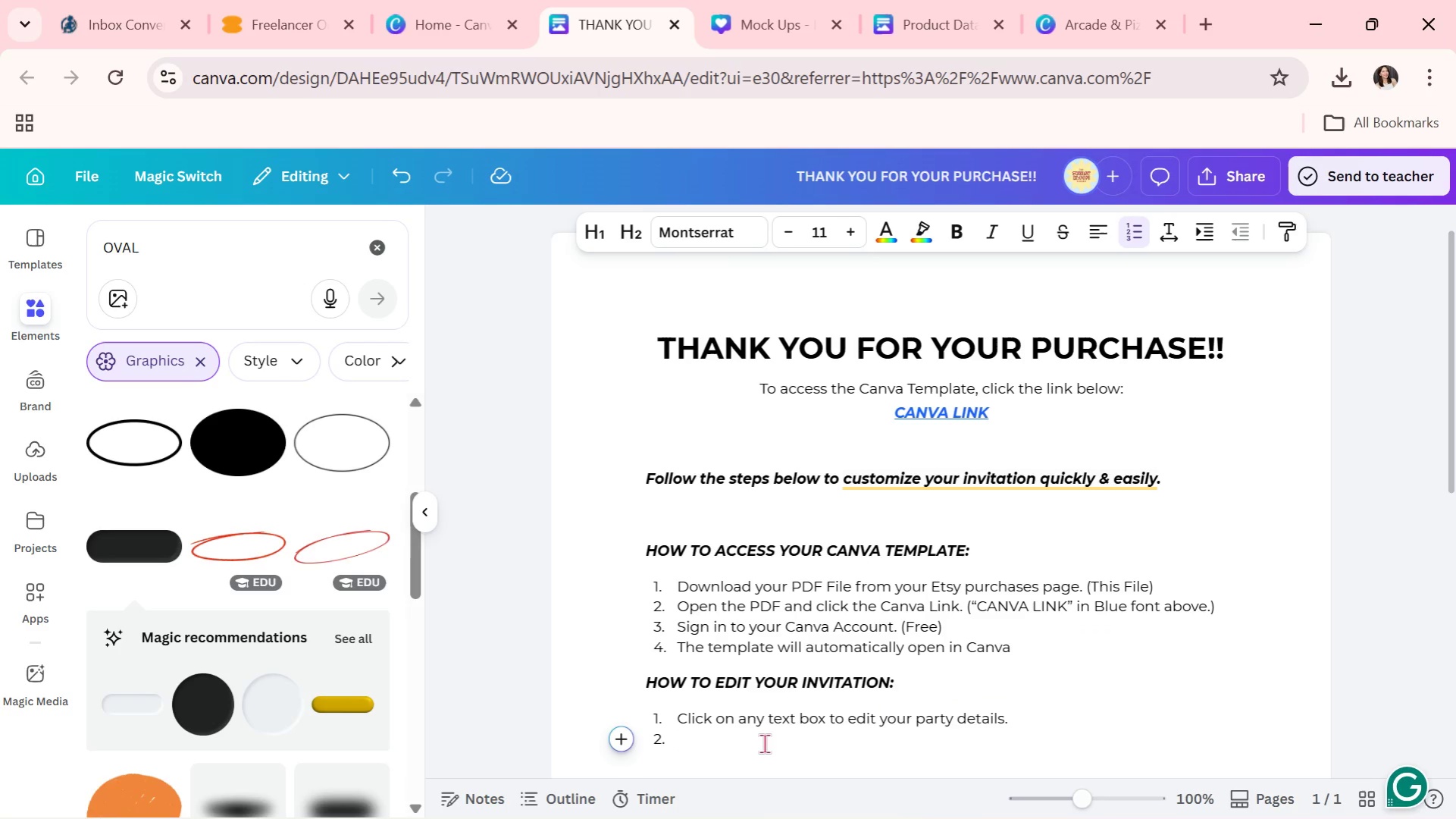 
type(Customize name, date, time, location)
 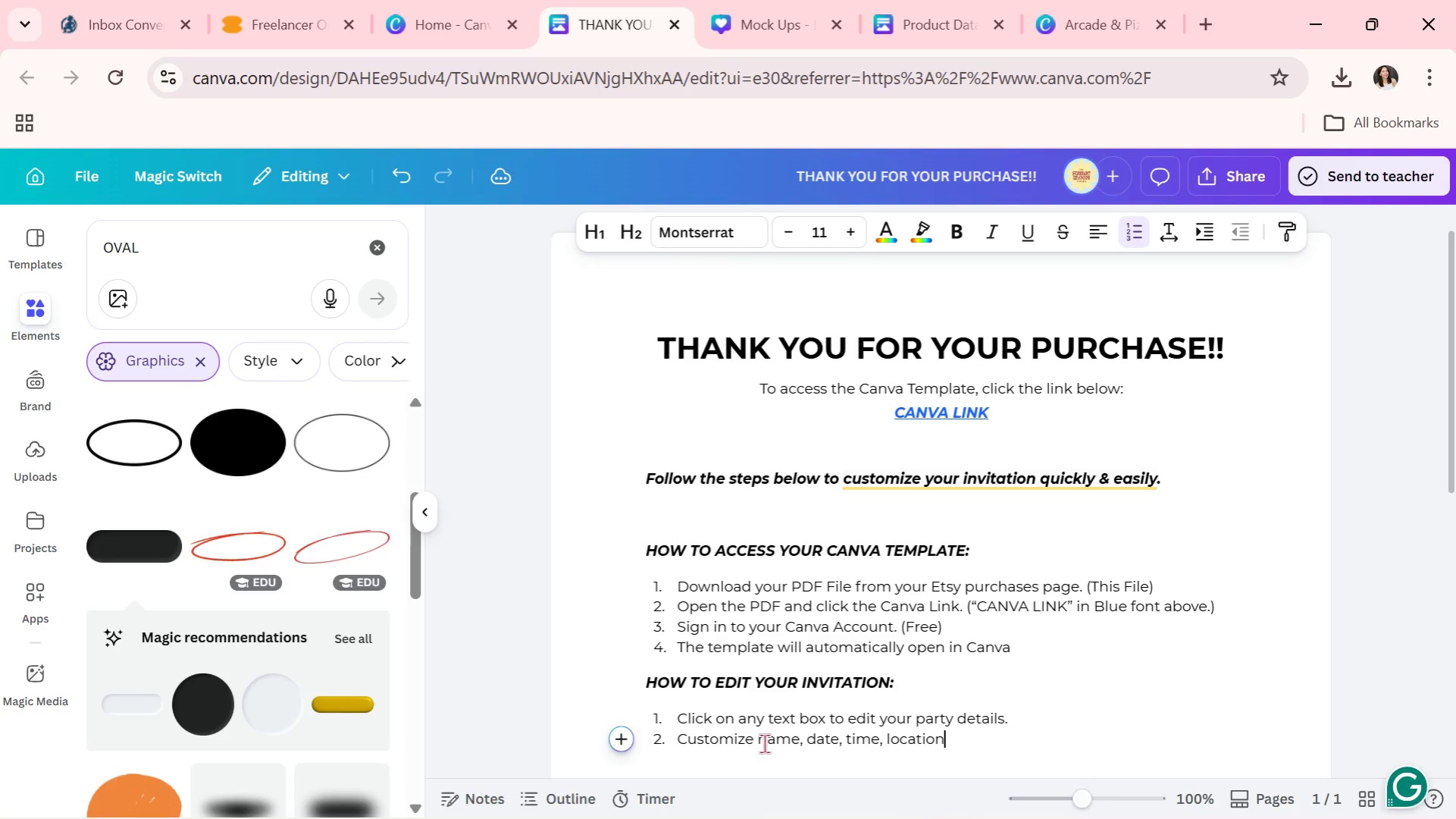 
key(ArrowLeft)
 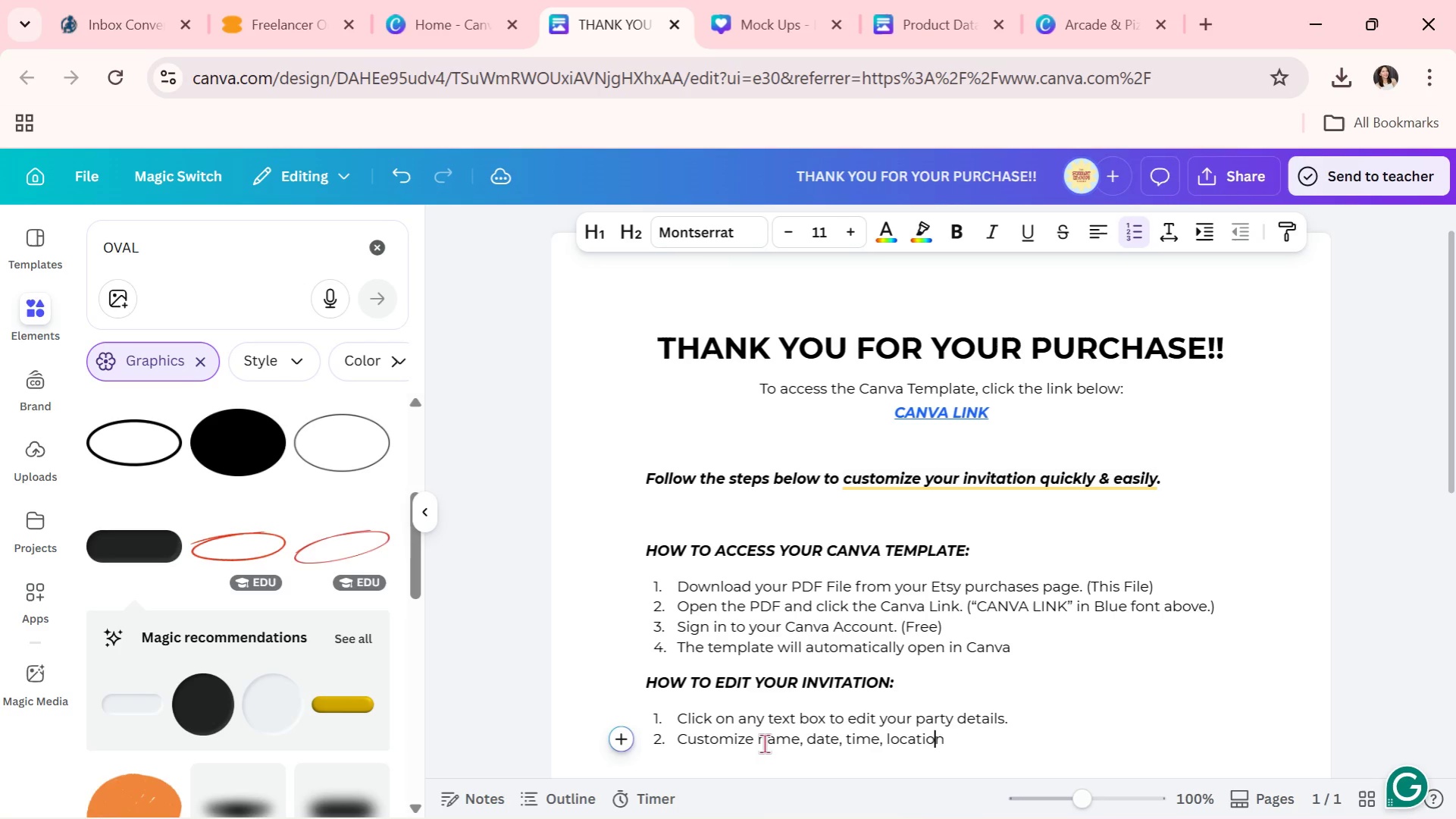 
key(ArrowLeft)
 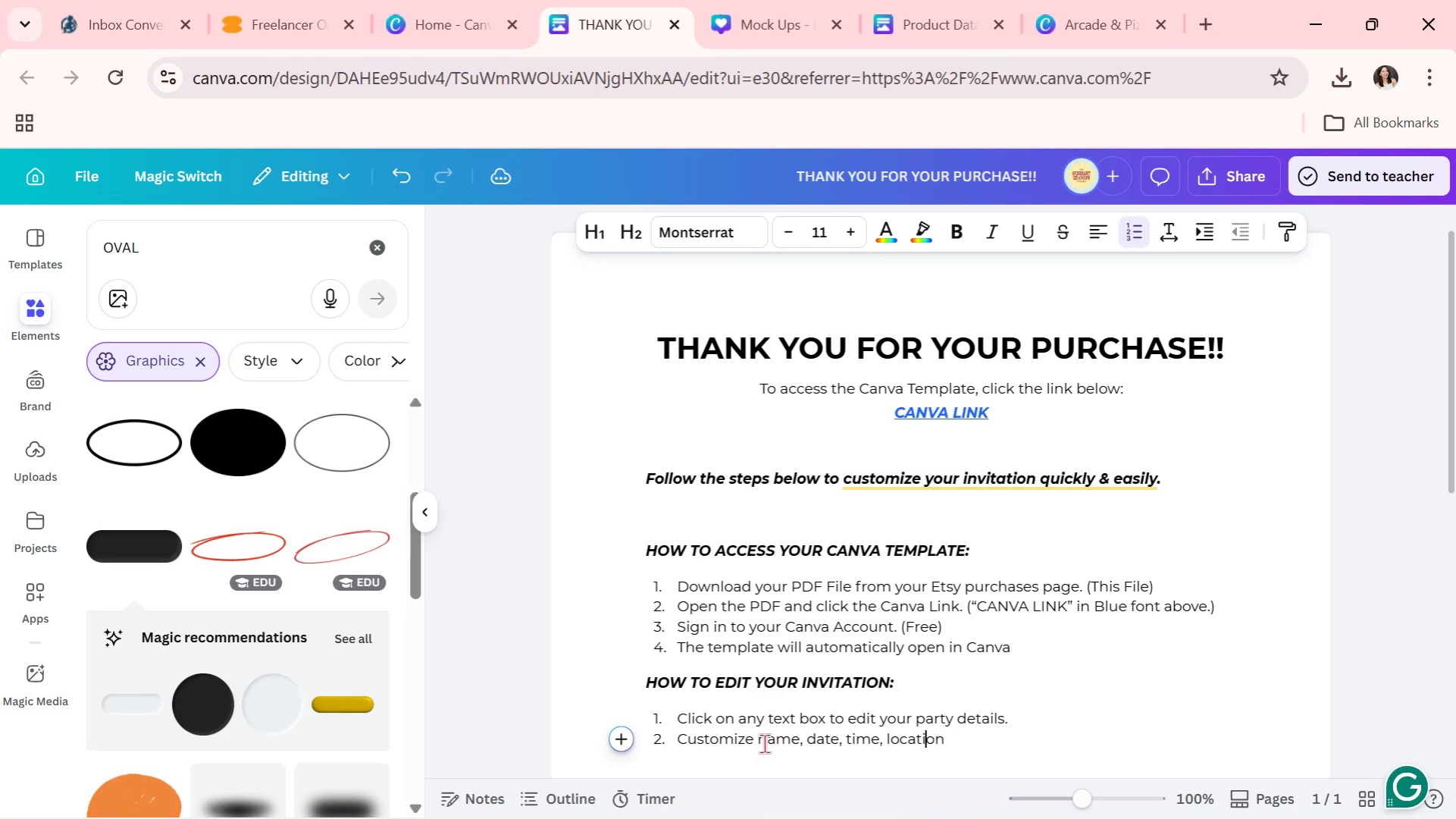 
key(ArrowLeft)
 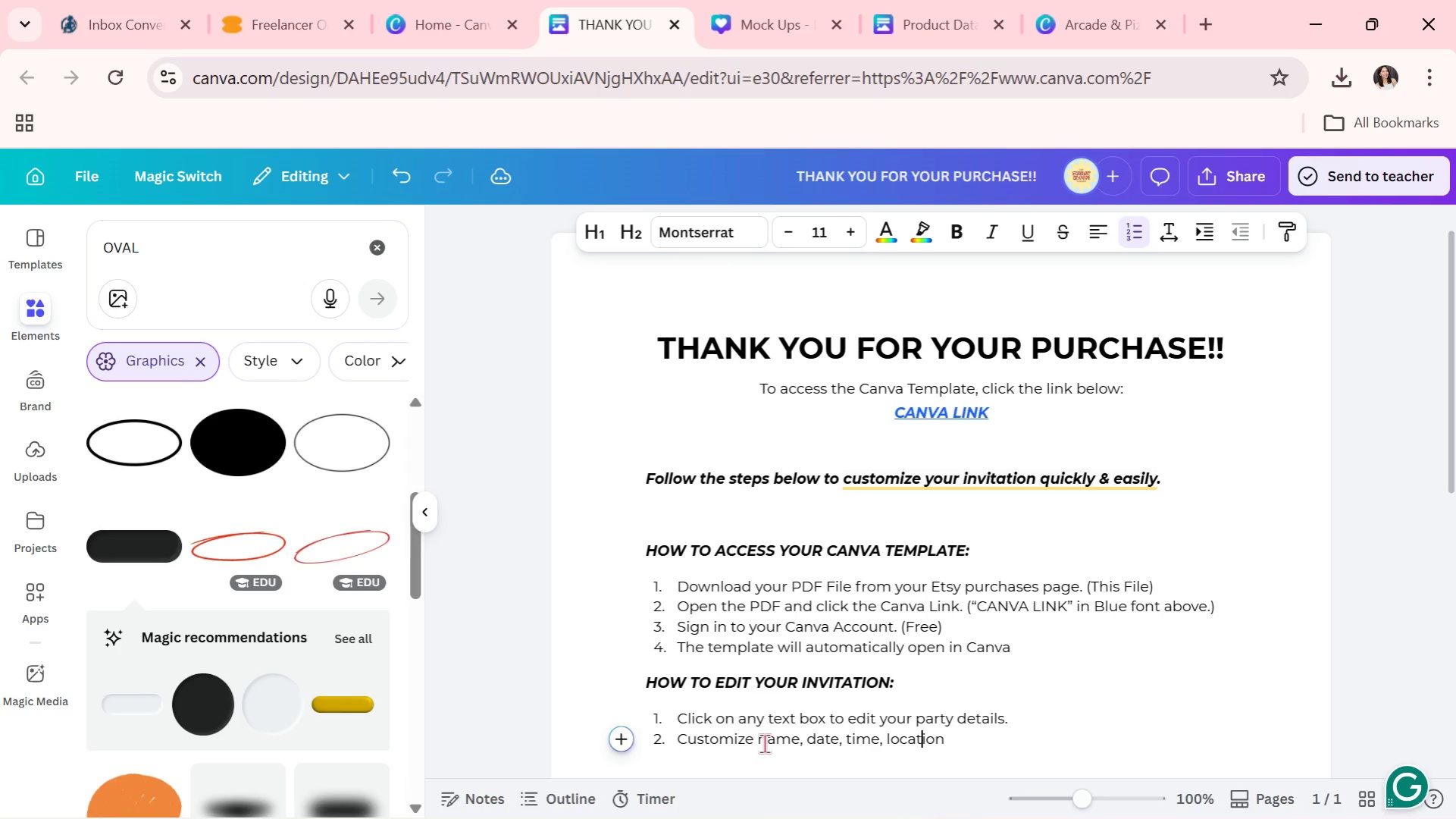 
key(ArrowLeft)
 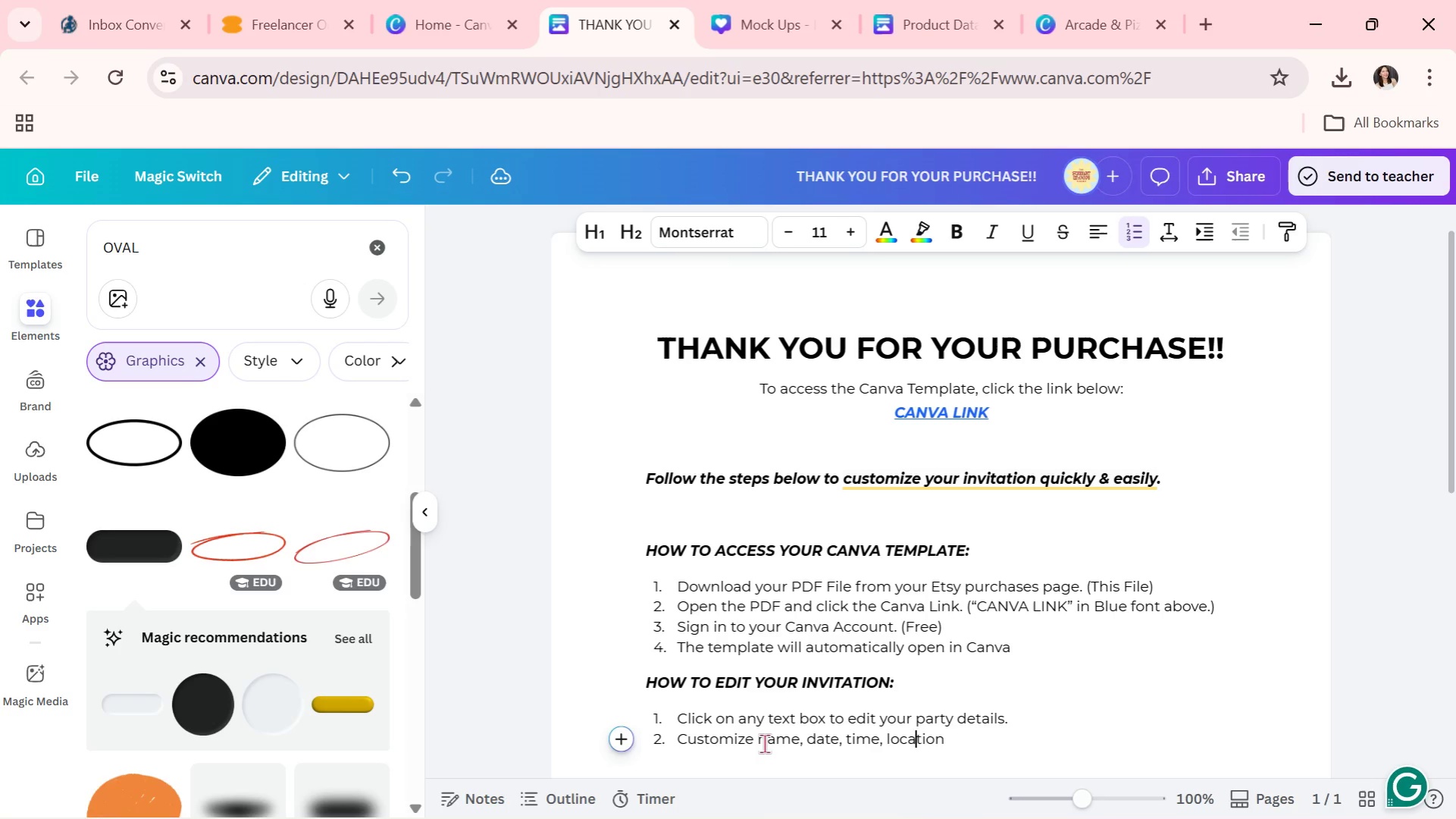 
key(ArrowLeft)
 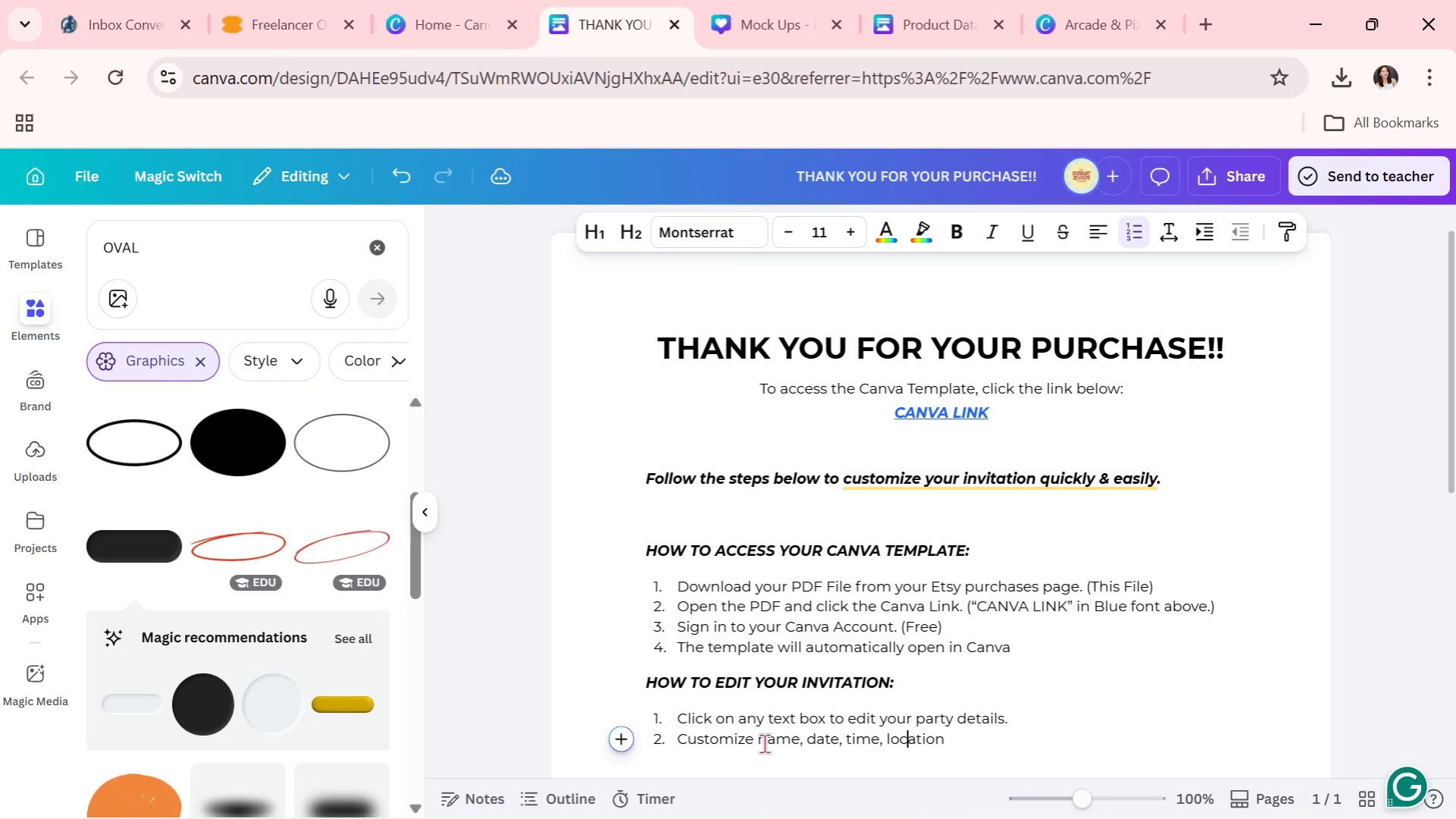 
key(ArrowLeft)
 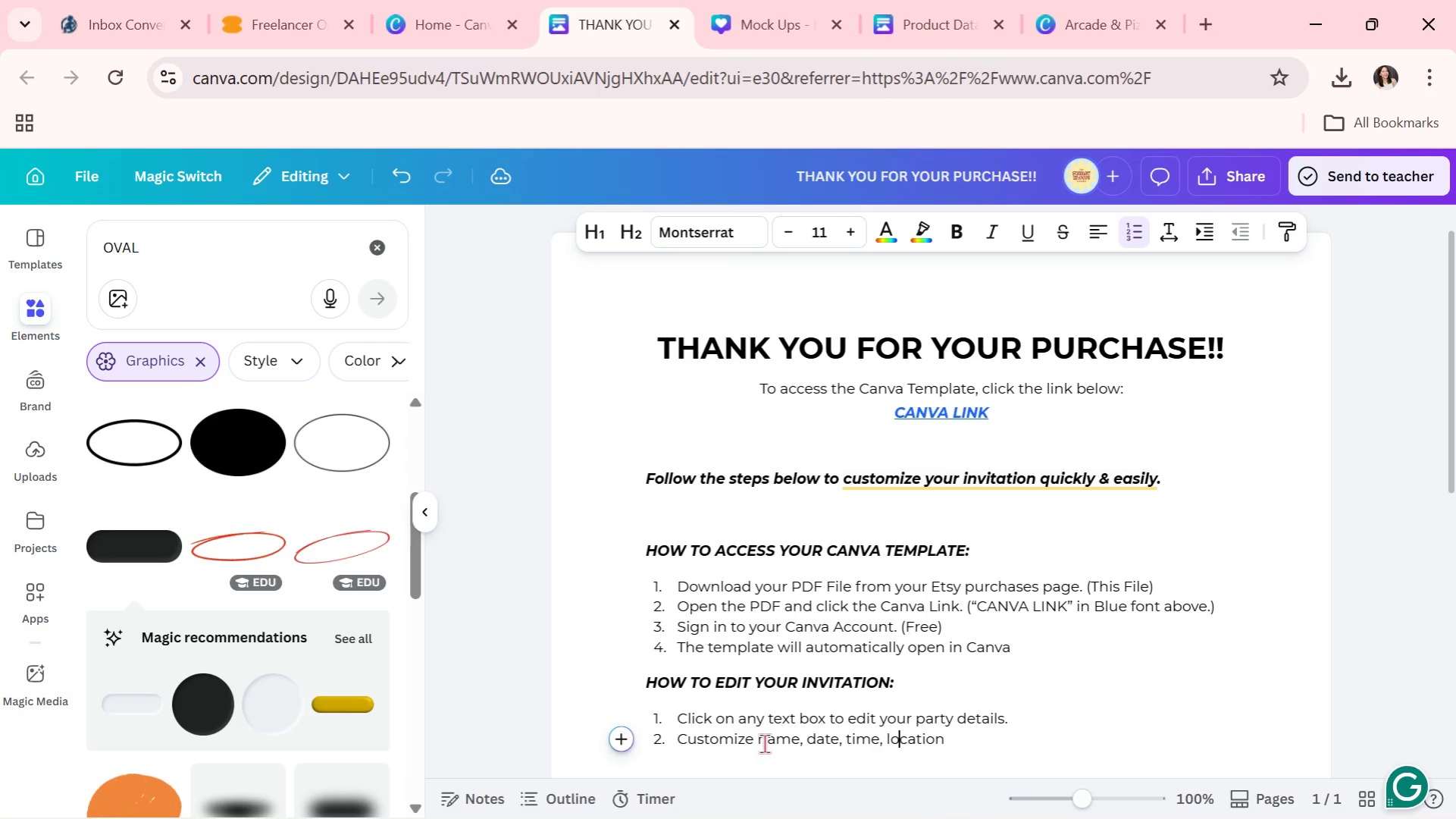 
key(ArrowLeft)
 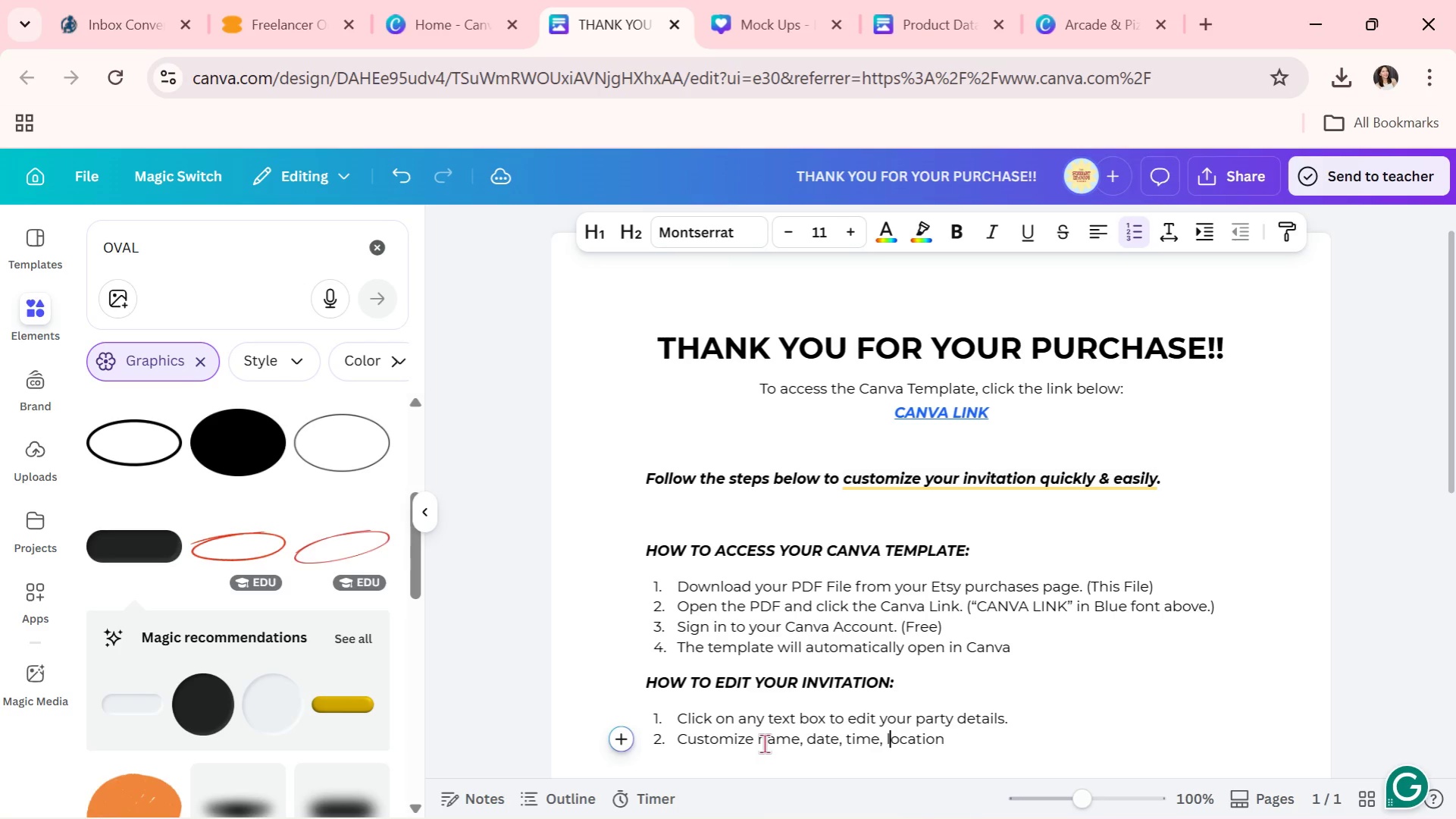 
key(ArrowLeft)
 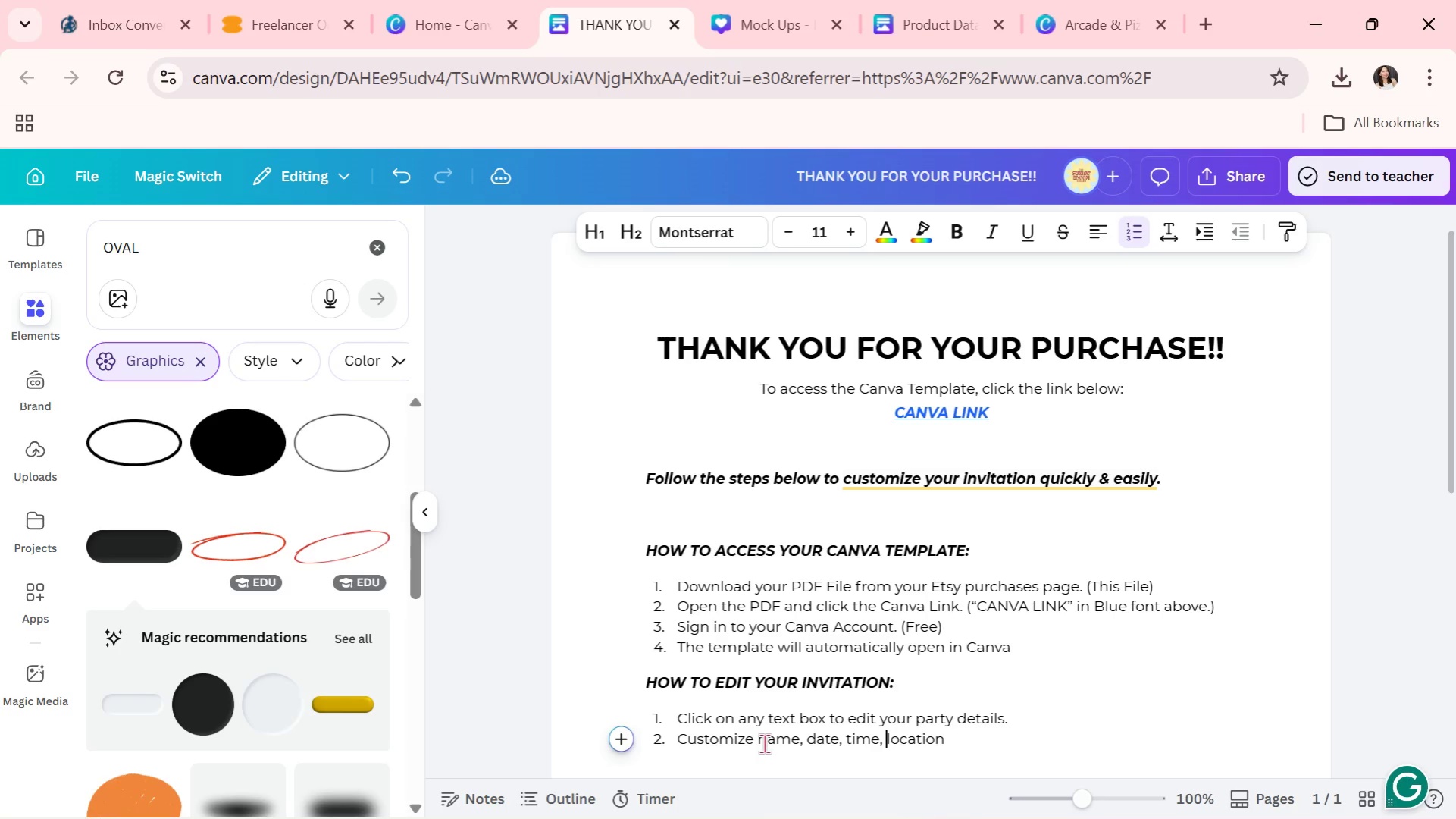 
type(and )
 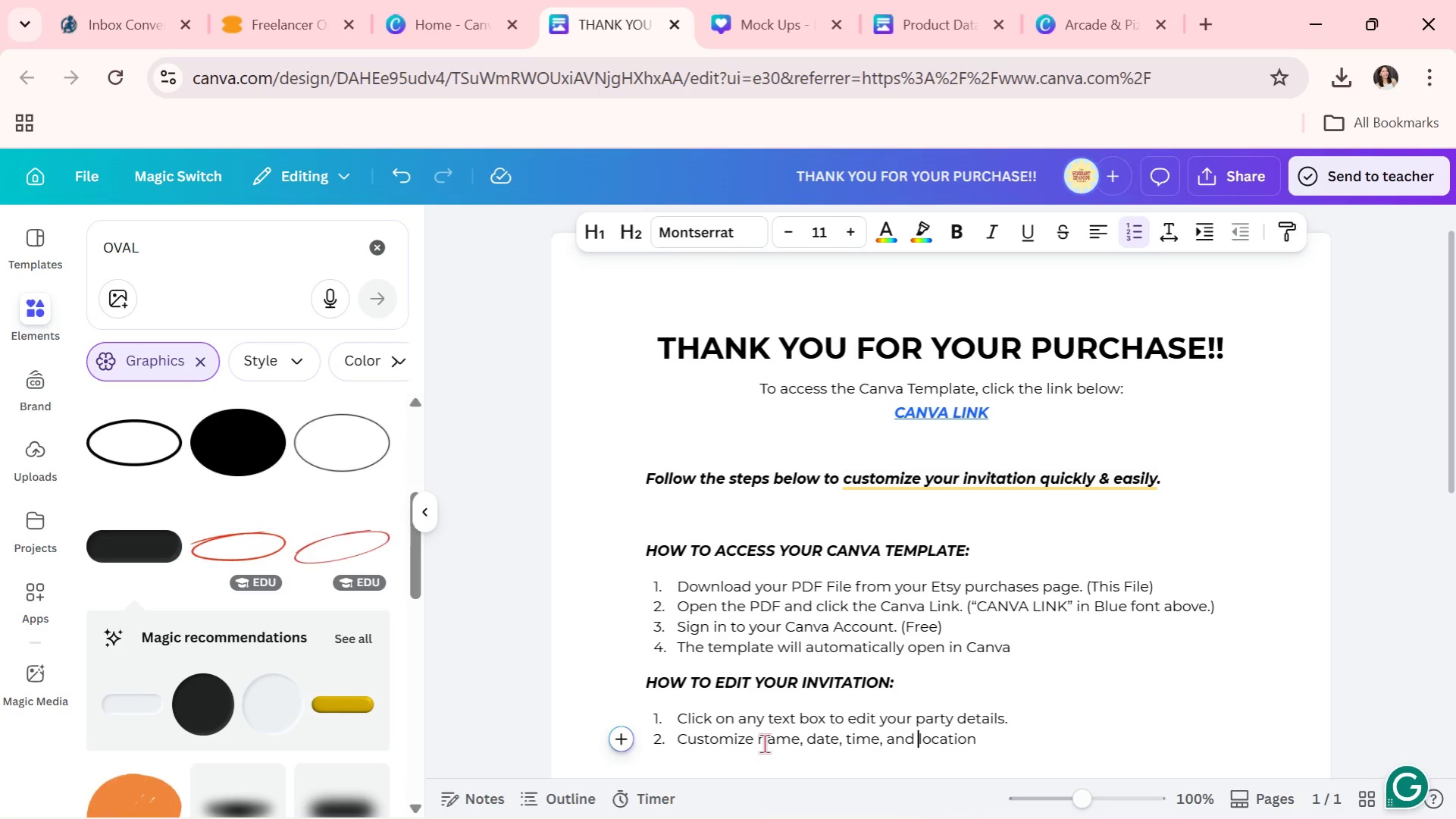 
key(ArrowRight)
 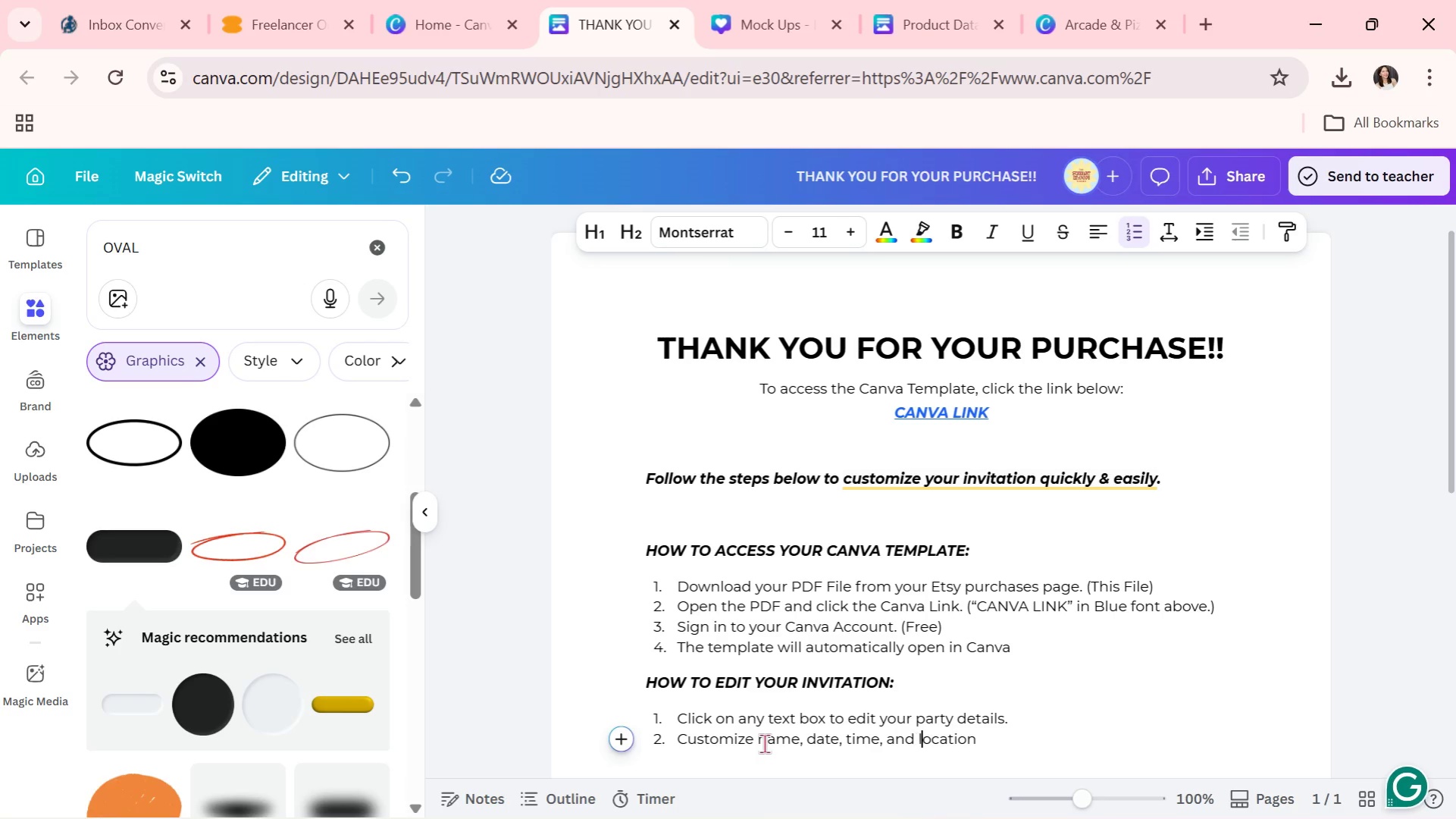 
key(ArrowRight)
 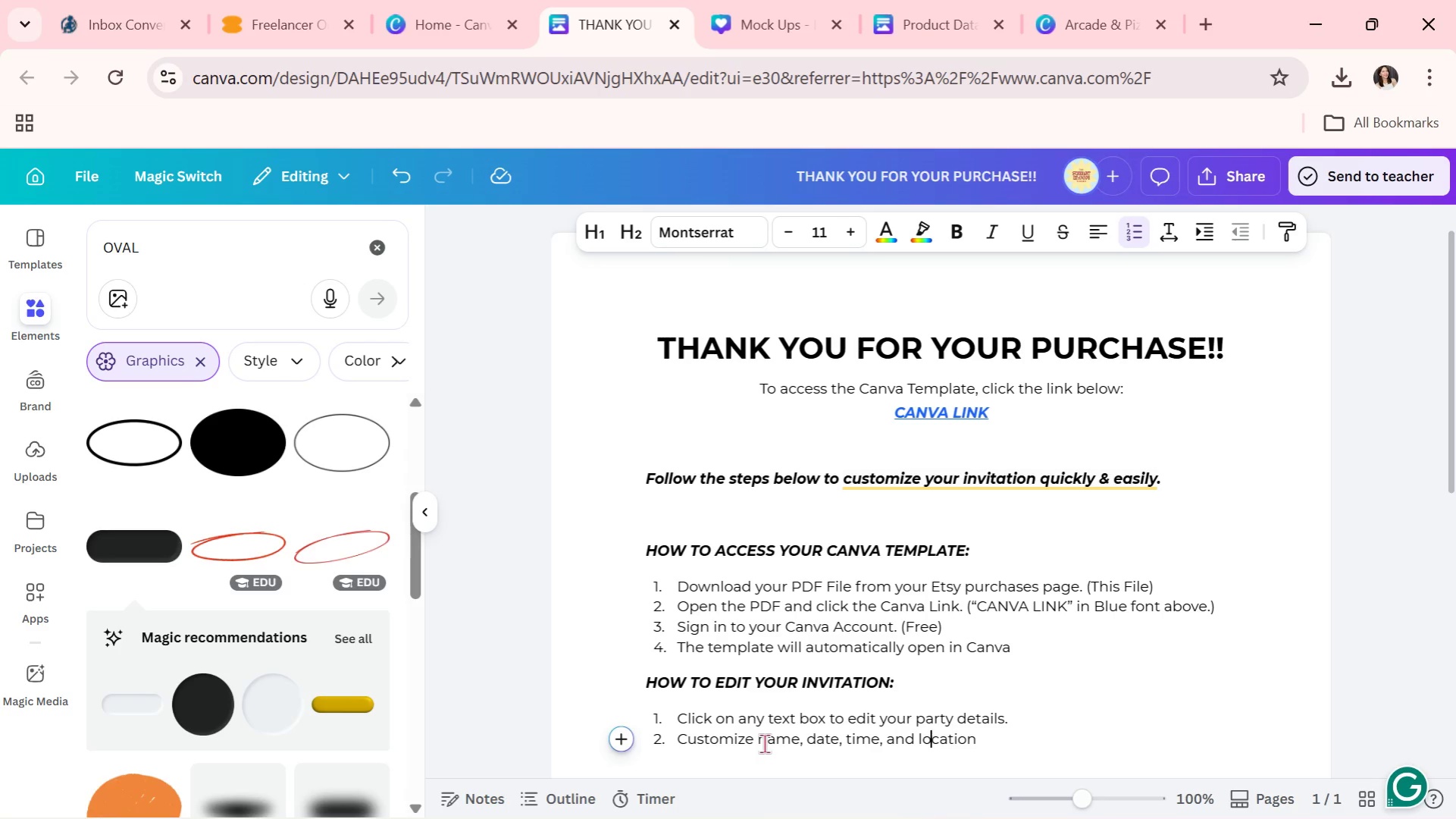 
key(ArrowRight)
 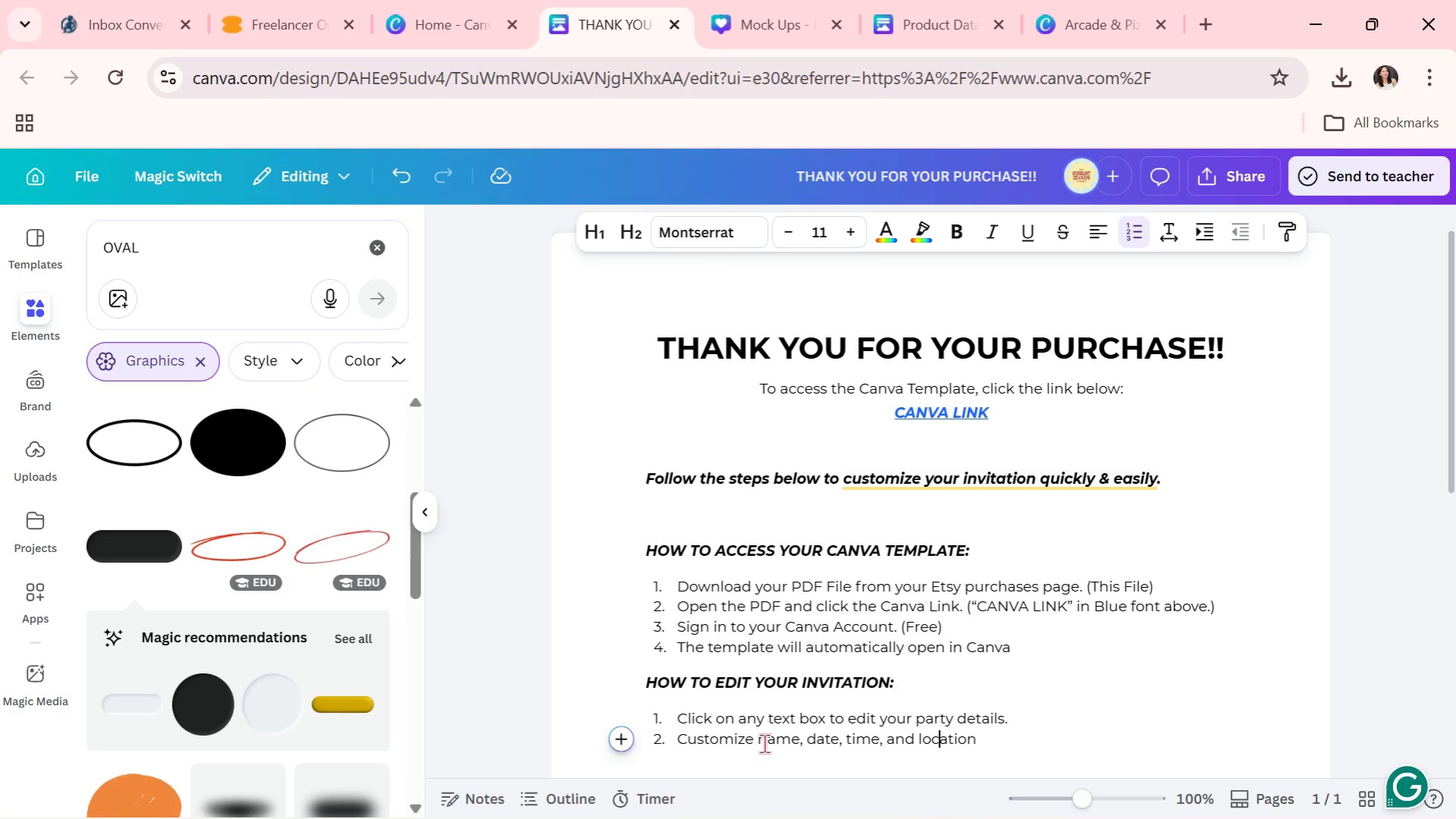 
key(ArrowRight)
 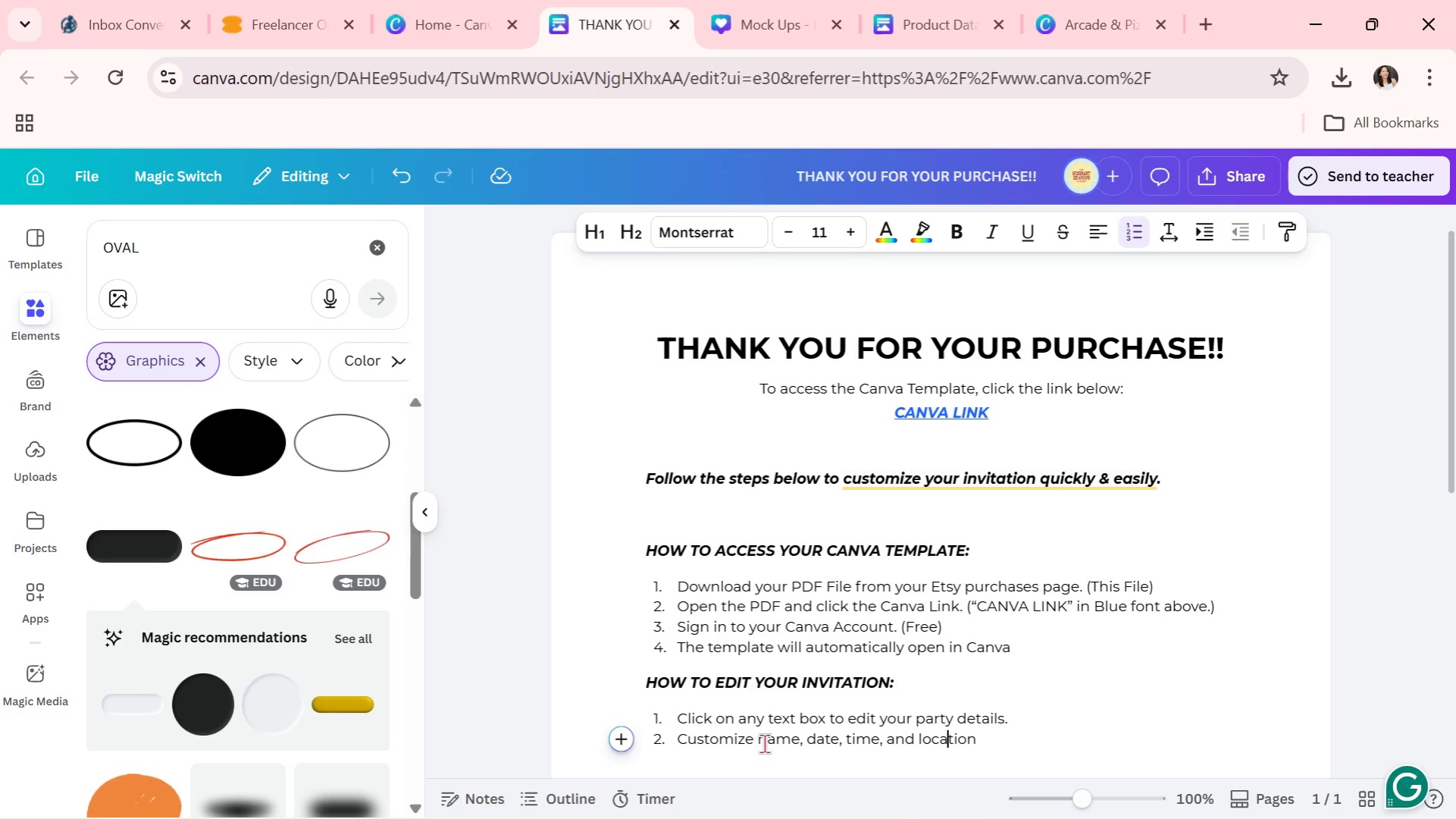 
key(ArrowRight)
 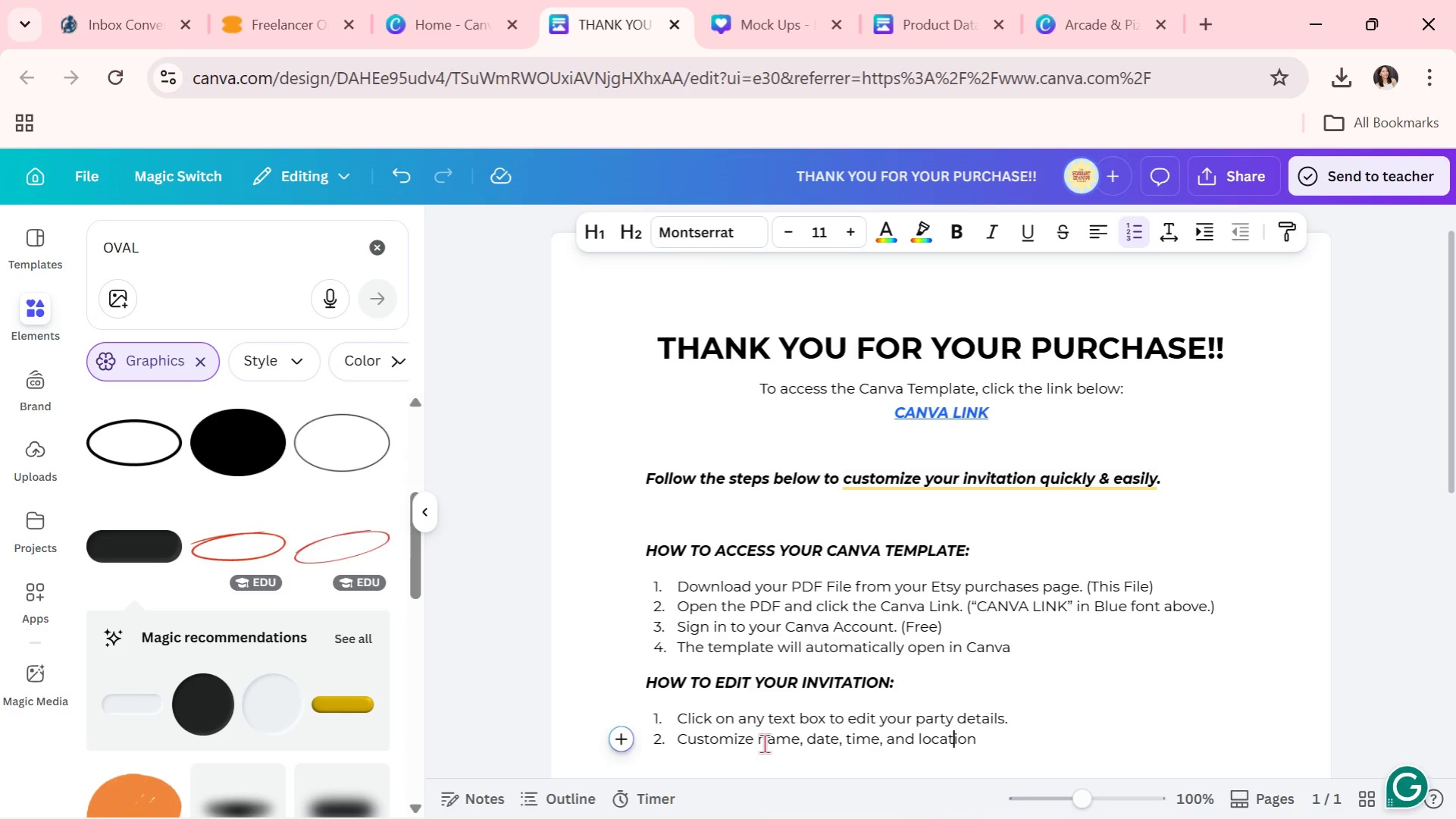 
key(ArrowRight)
 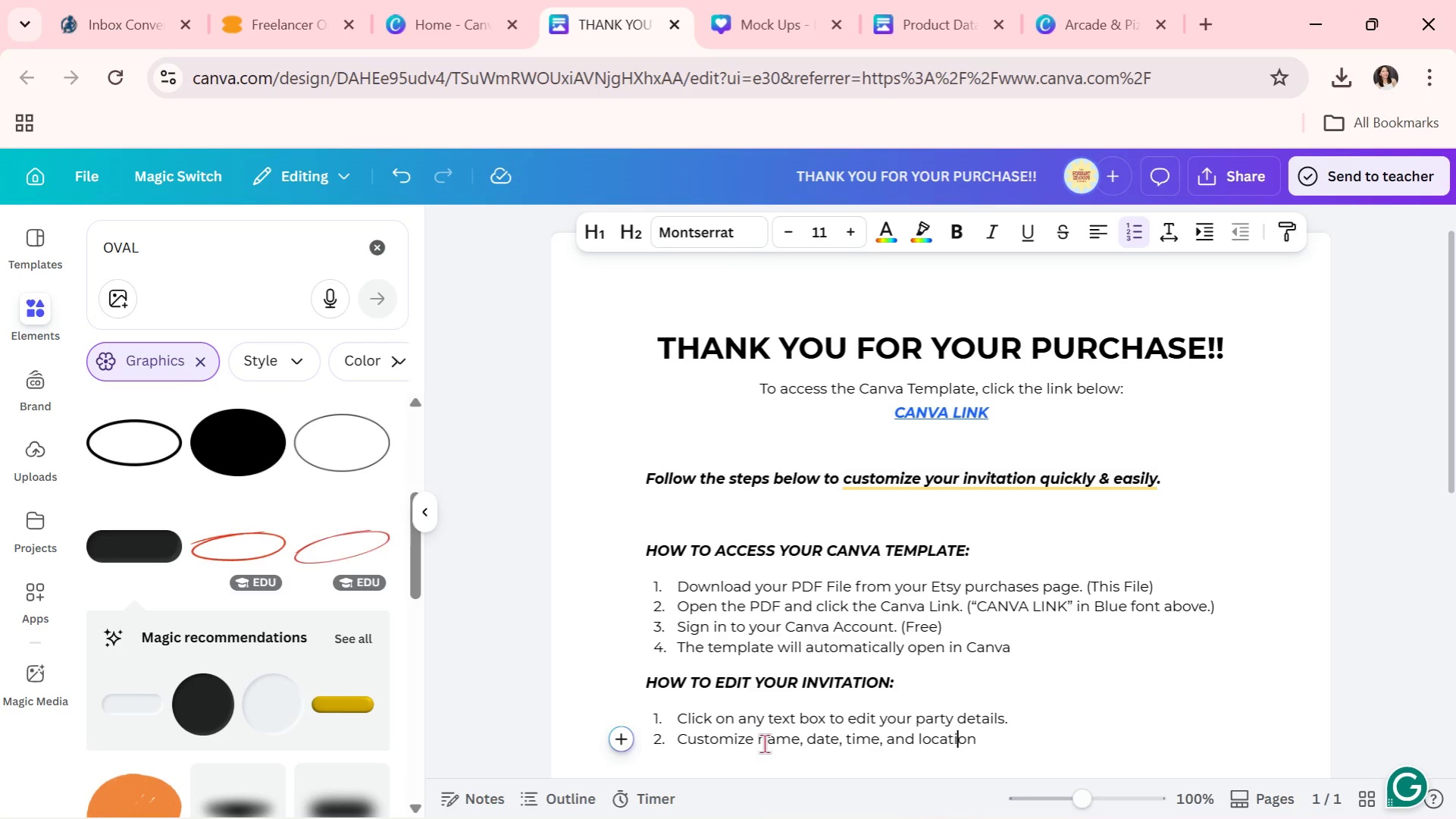 
key(ArrowRight)
 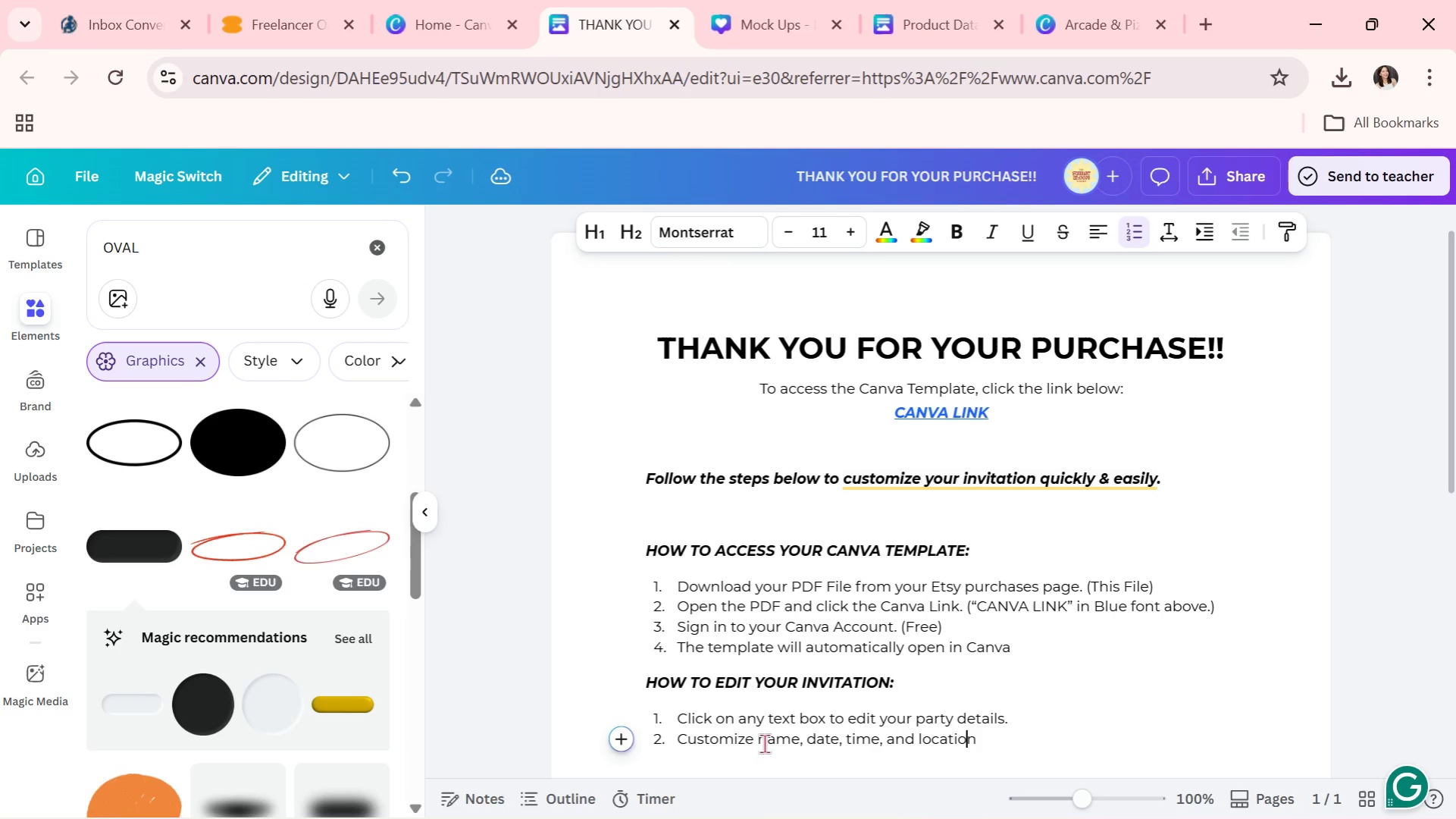 
key(ArrowRight)
 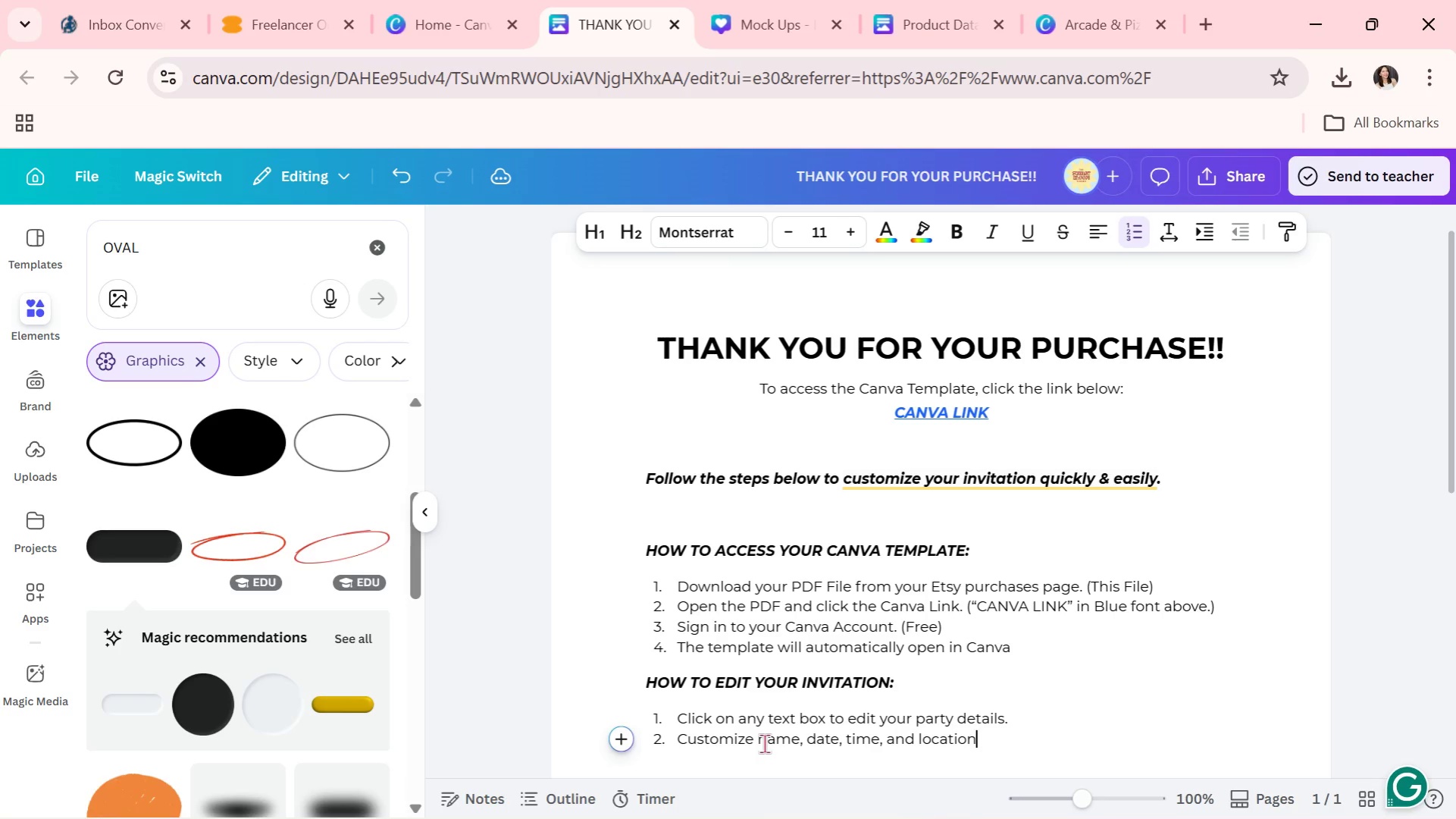 
key(Period)
 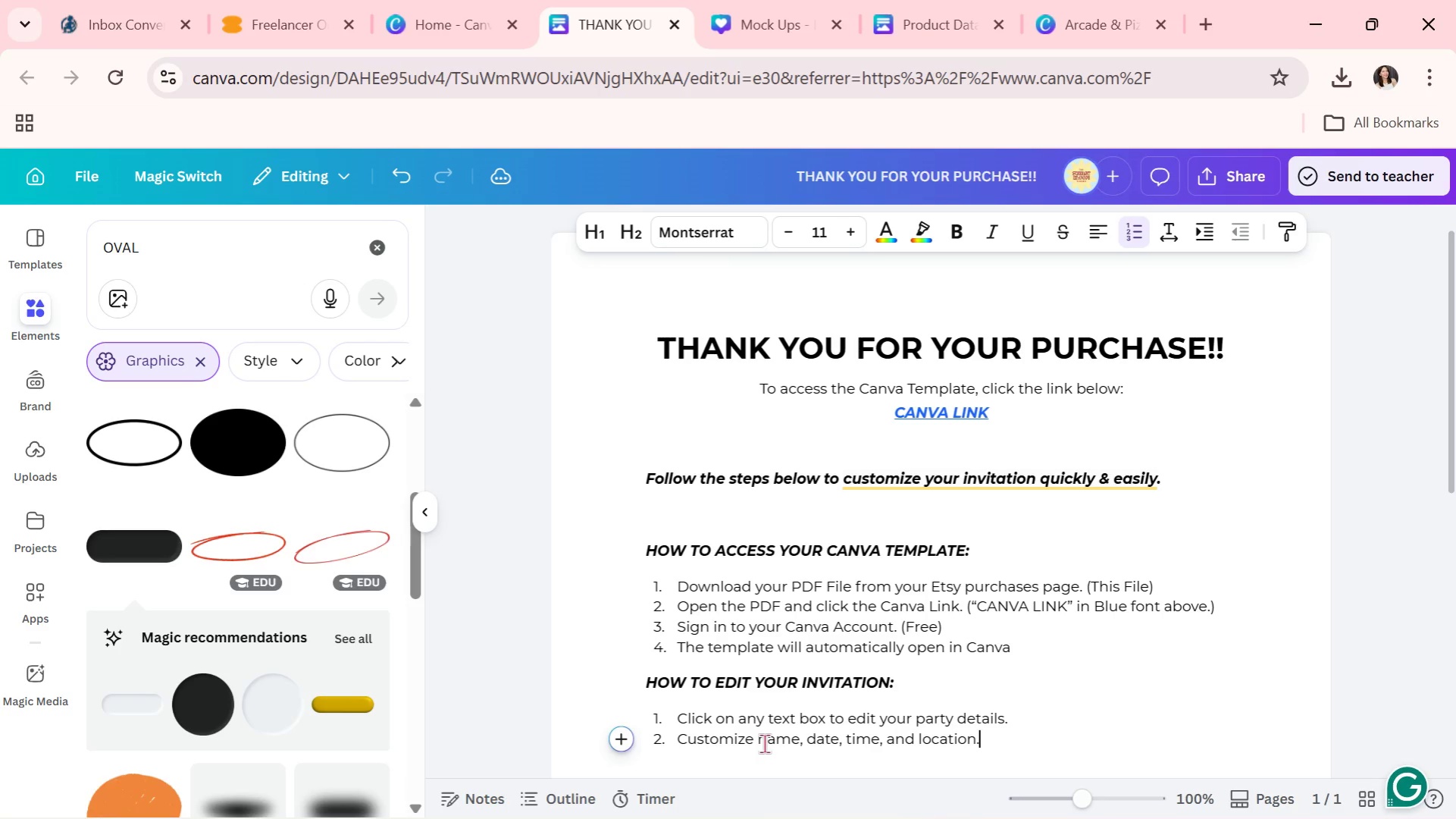 
key(Enter)
 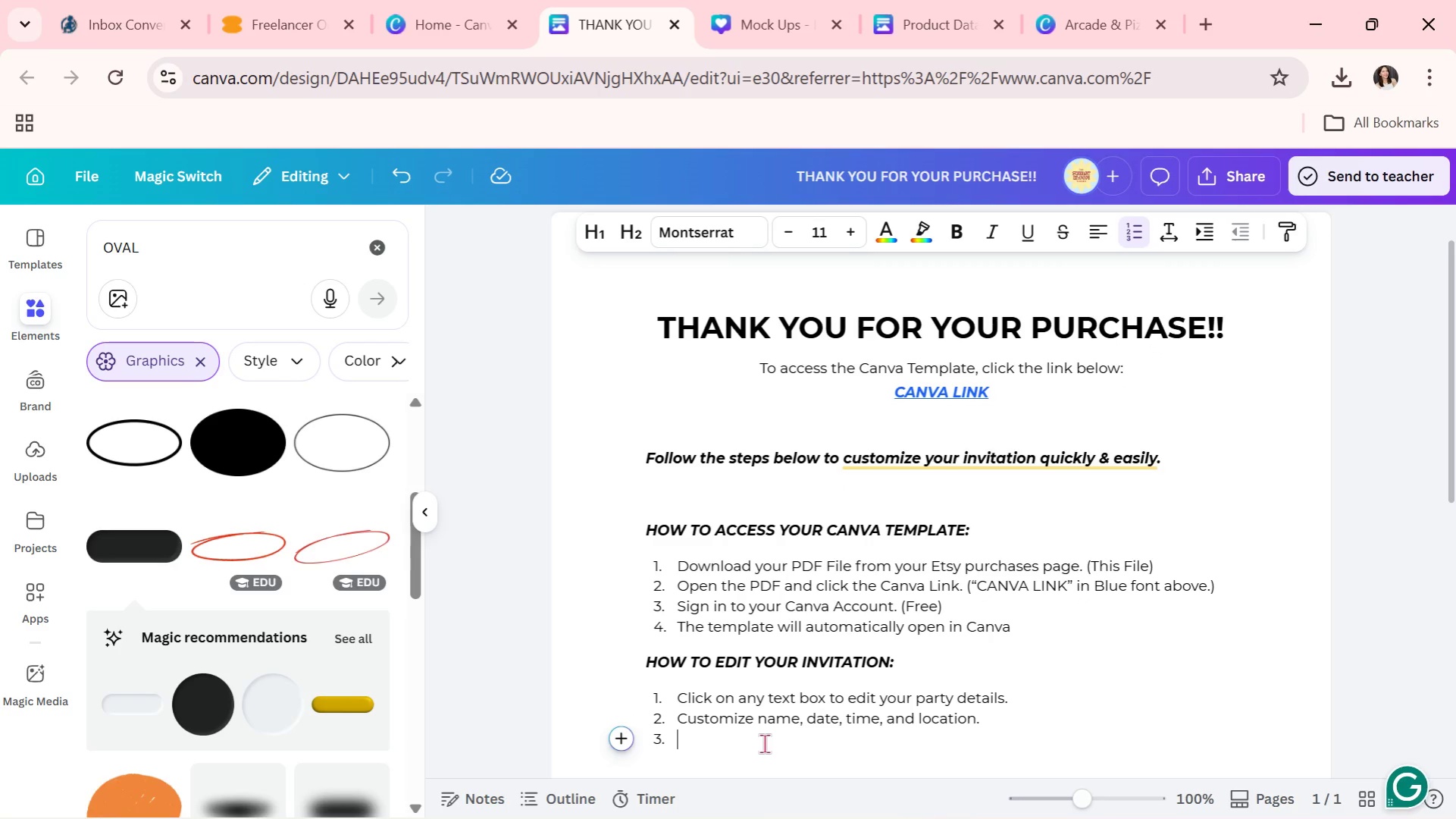 
type(Change fonts and )
key(Backspace)
key(Backspace)
key(Backspace)
key(Backspace)
key(Backspace)
type(, cilo)
key(Backspace)
key(Backspace)
key(Backspace)
type(olors, and c)
key(Backspace)
type(Canva elements if desireed)
key(Backspace)
key(Backspace)
key(Backspace)
type(ed.)
 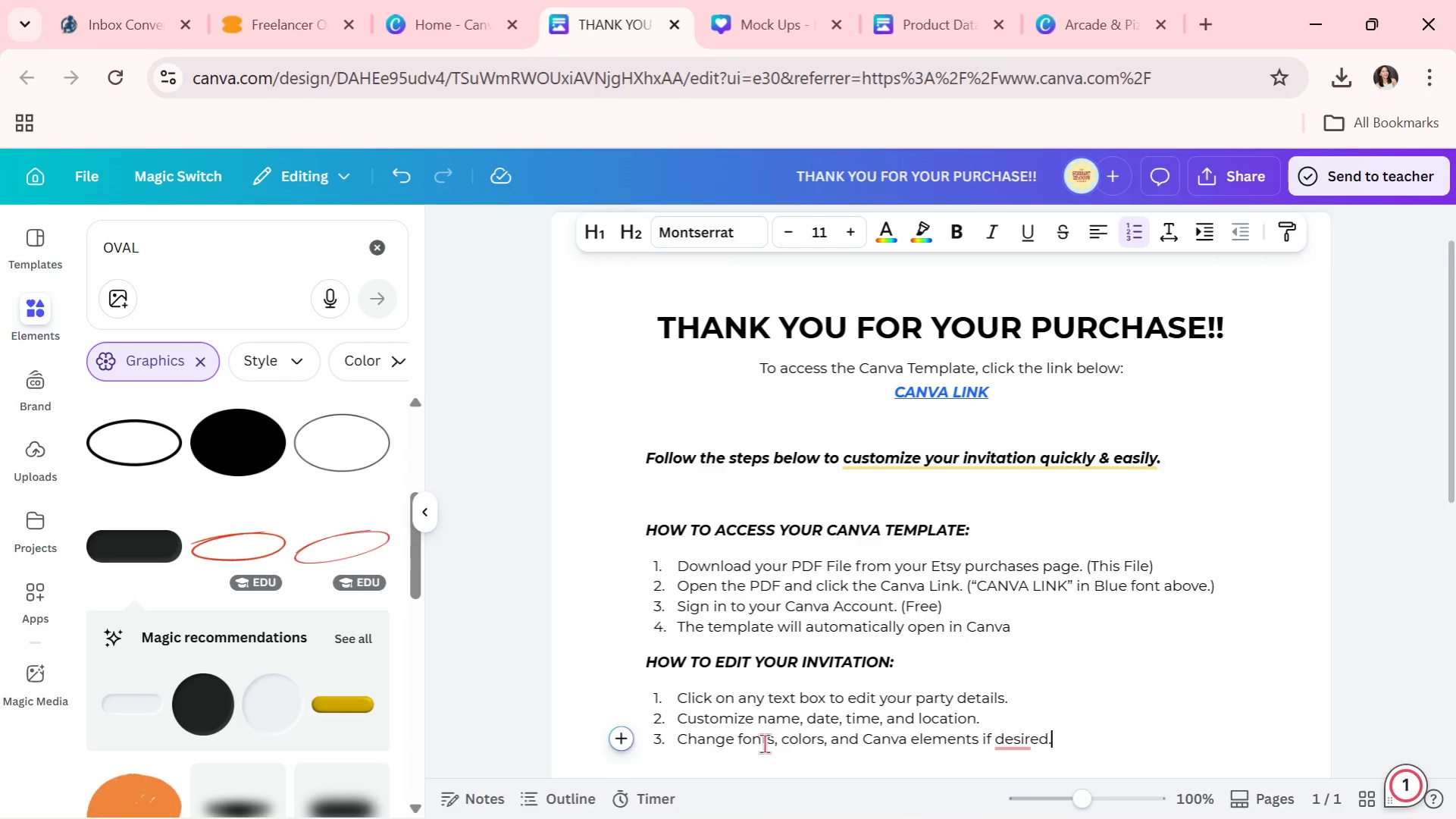 
key(Backslash)
 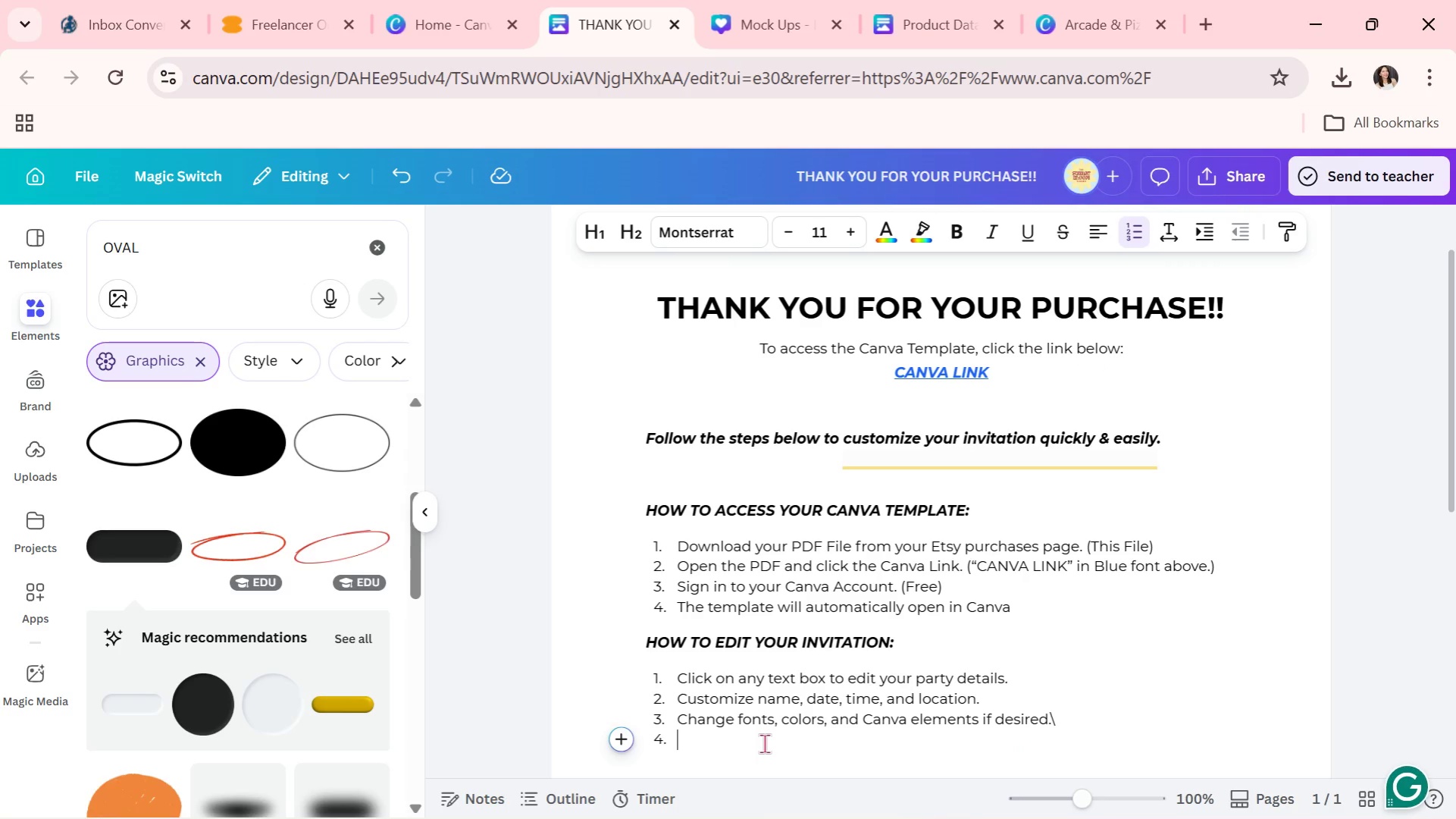 
key(Enter)
 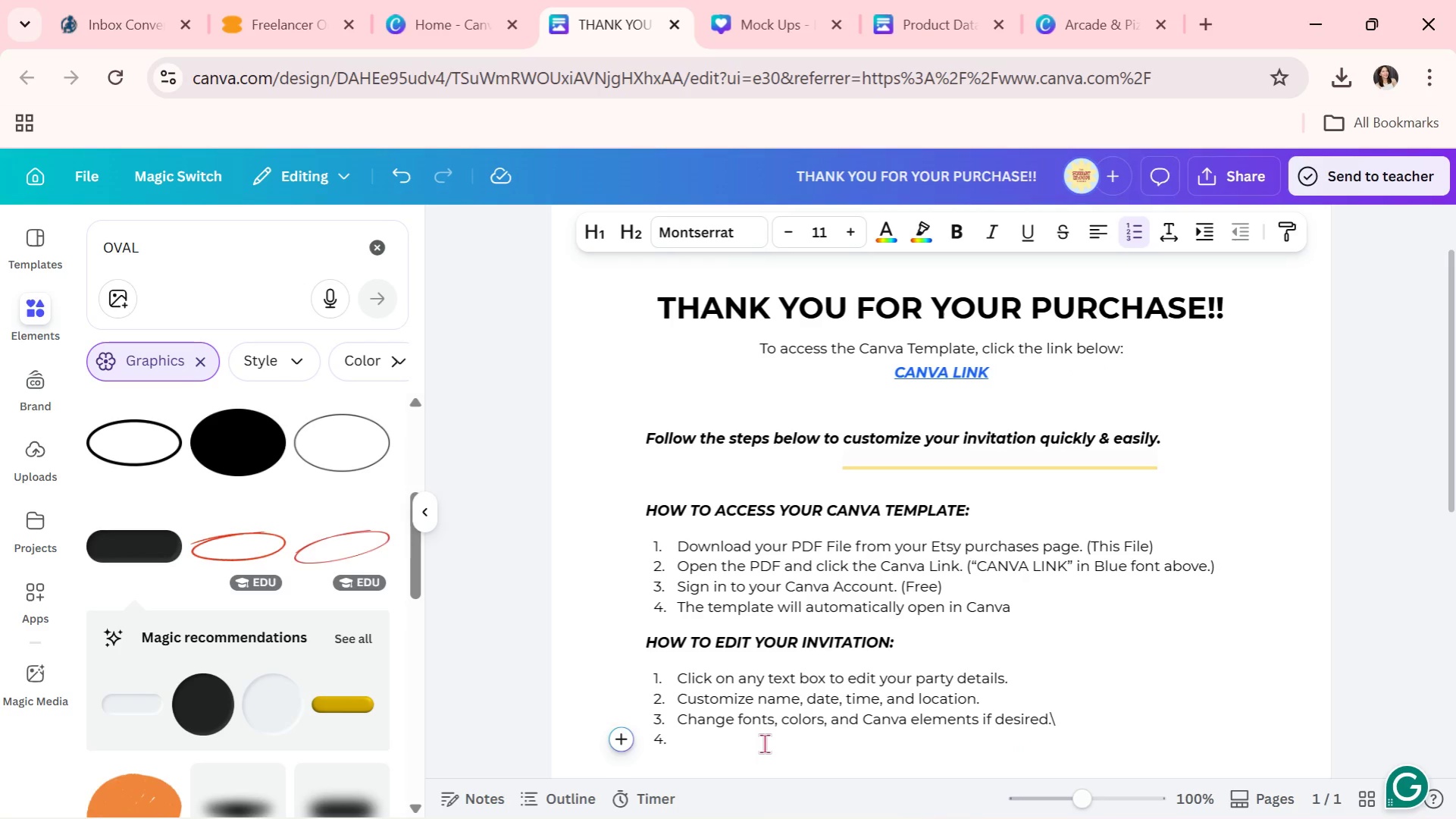 
key(Backspace)
 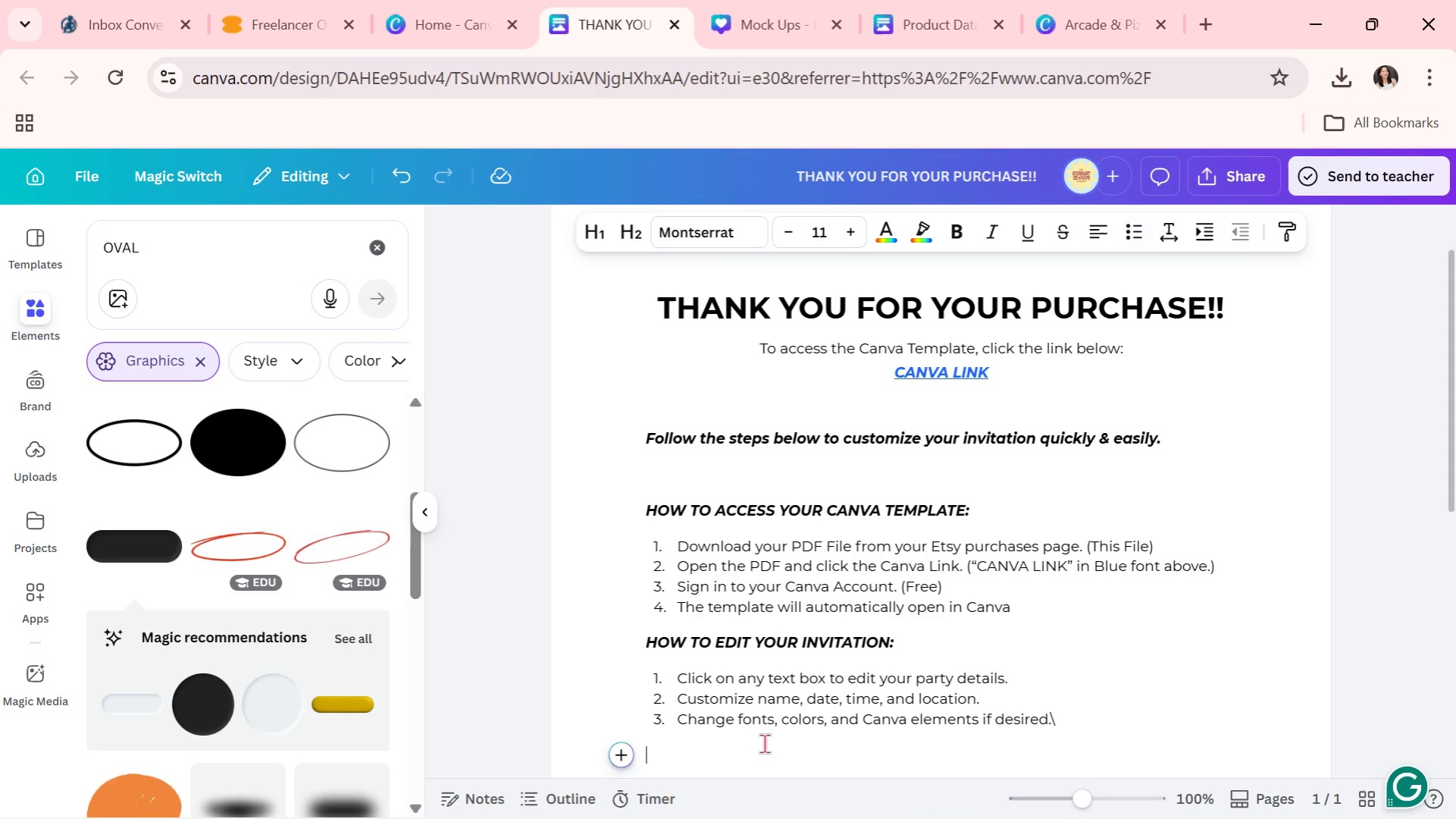 
key(Backspace)
 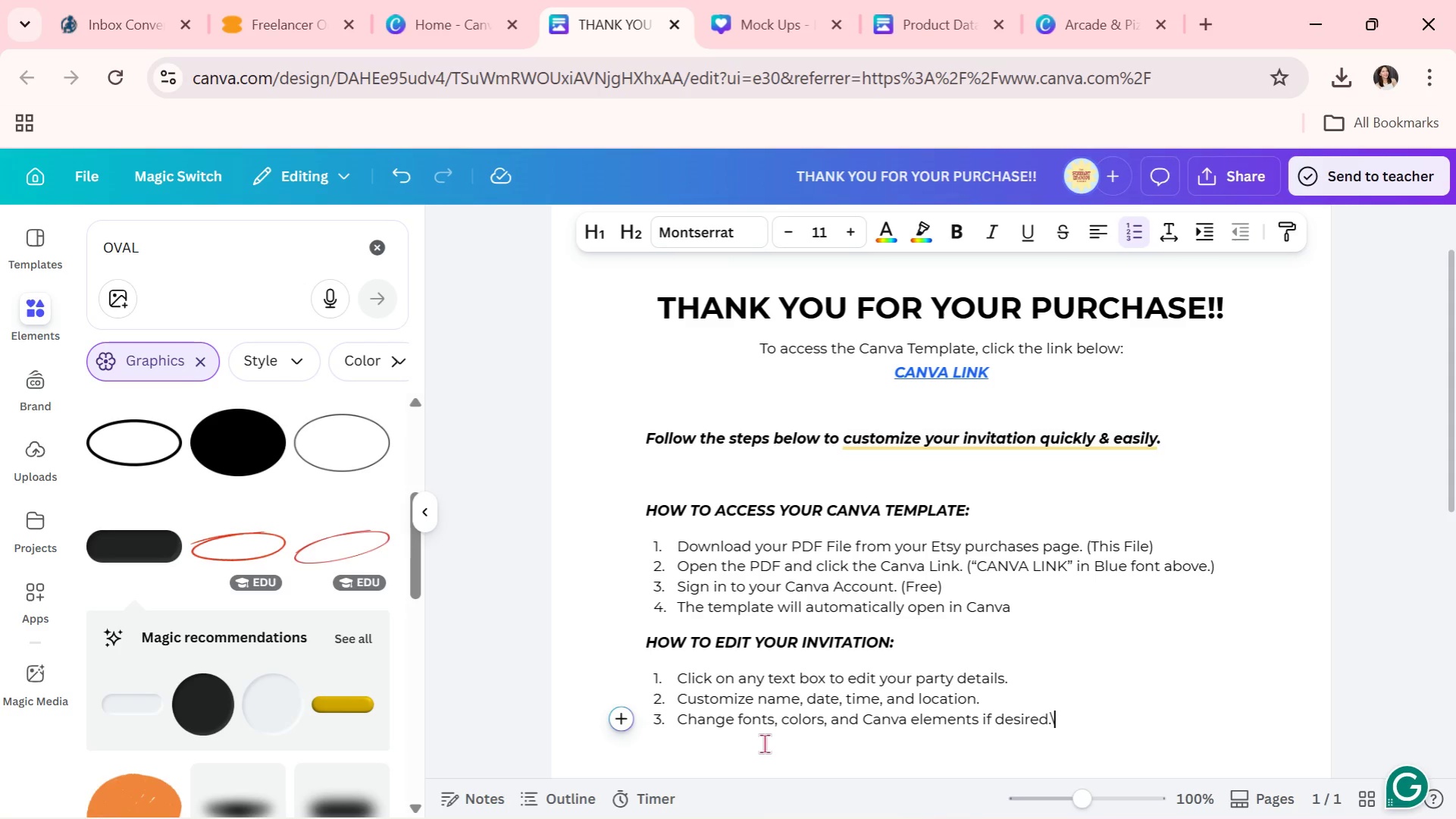 
key(Backspace)
 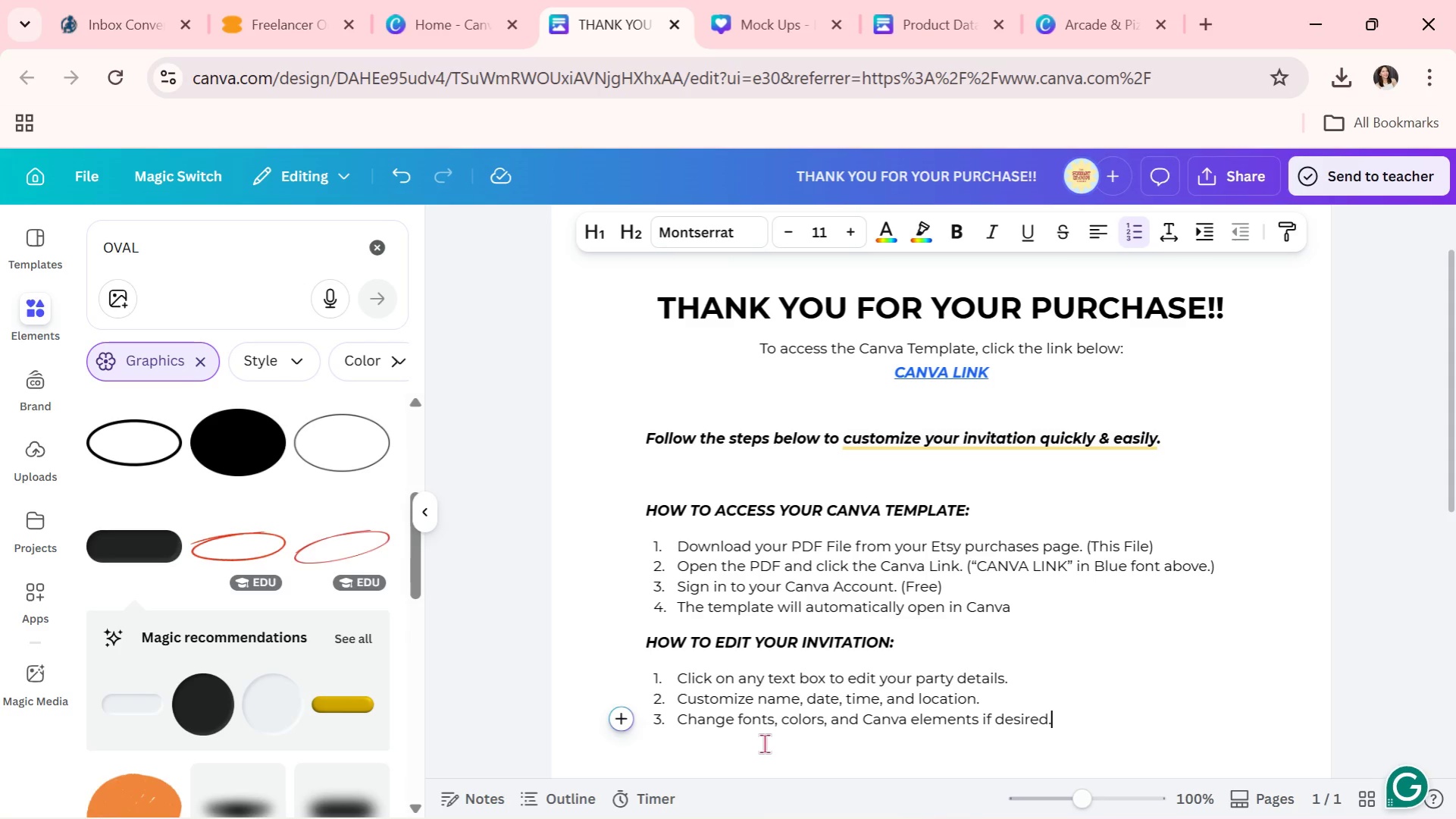 
key(Enter)
 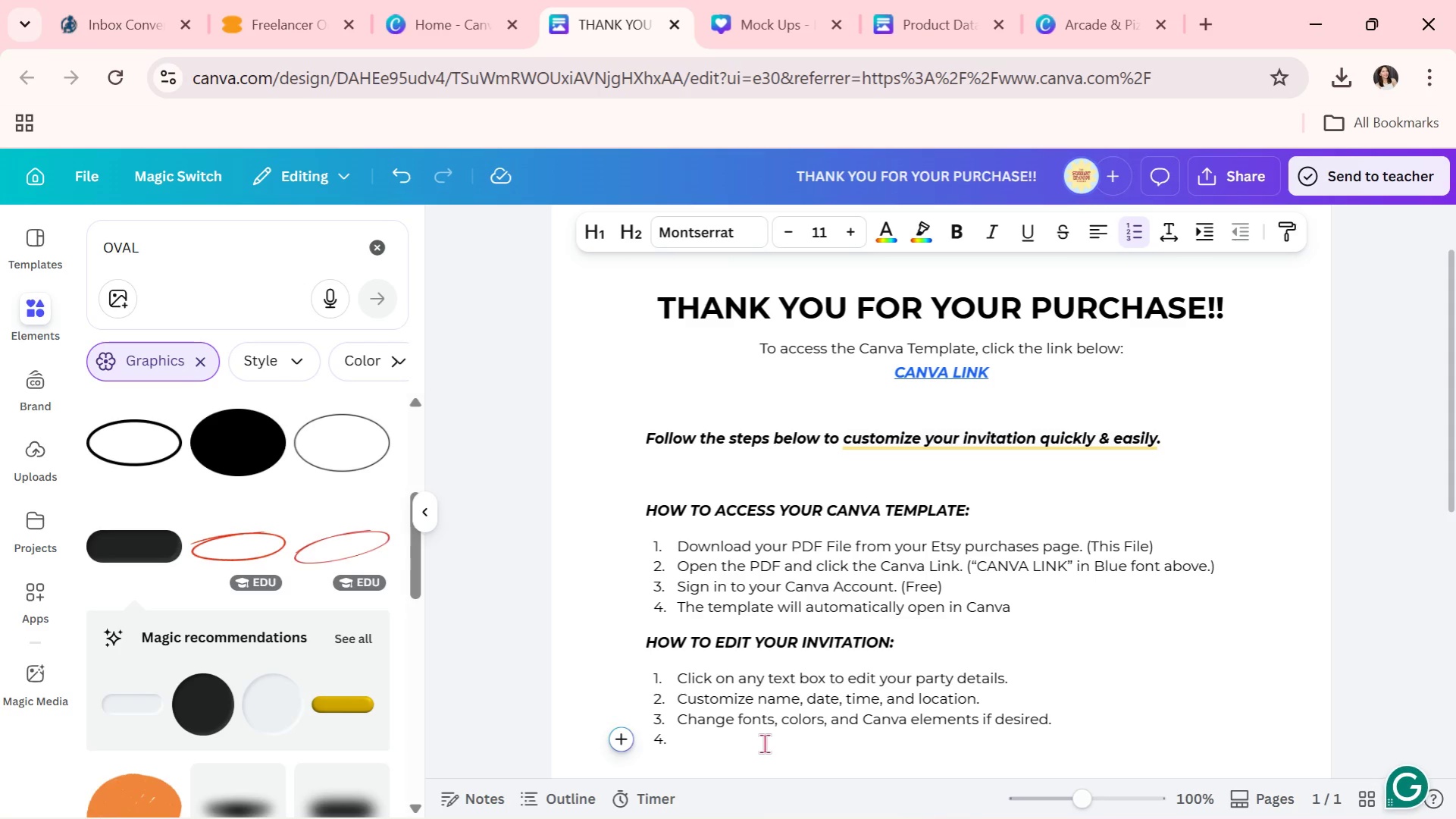 
type(Add you)
key(Backspace)
key(Backspace)
key(Backspace)
type(or remove text to fit ypur)
key(Backspace)
key(Backspace)
key(Backspace)
type(our event.)
 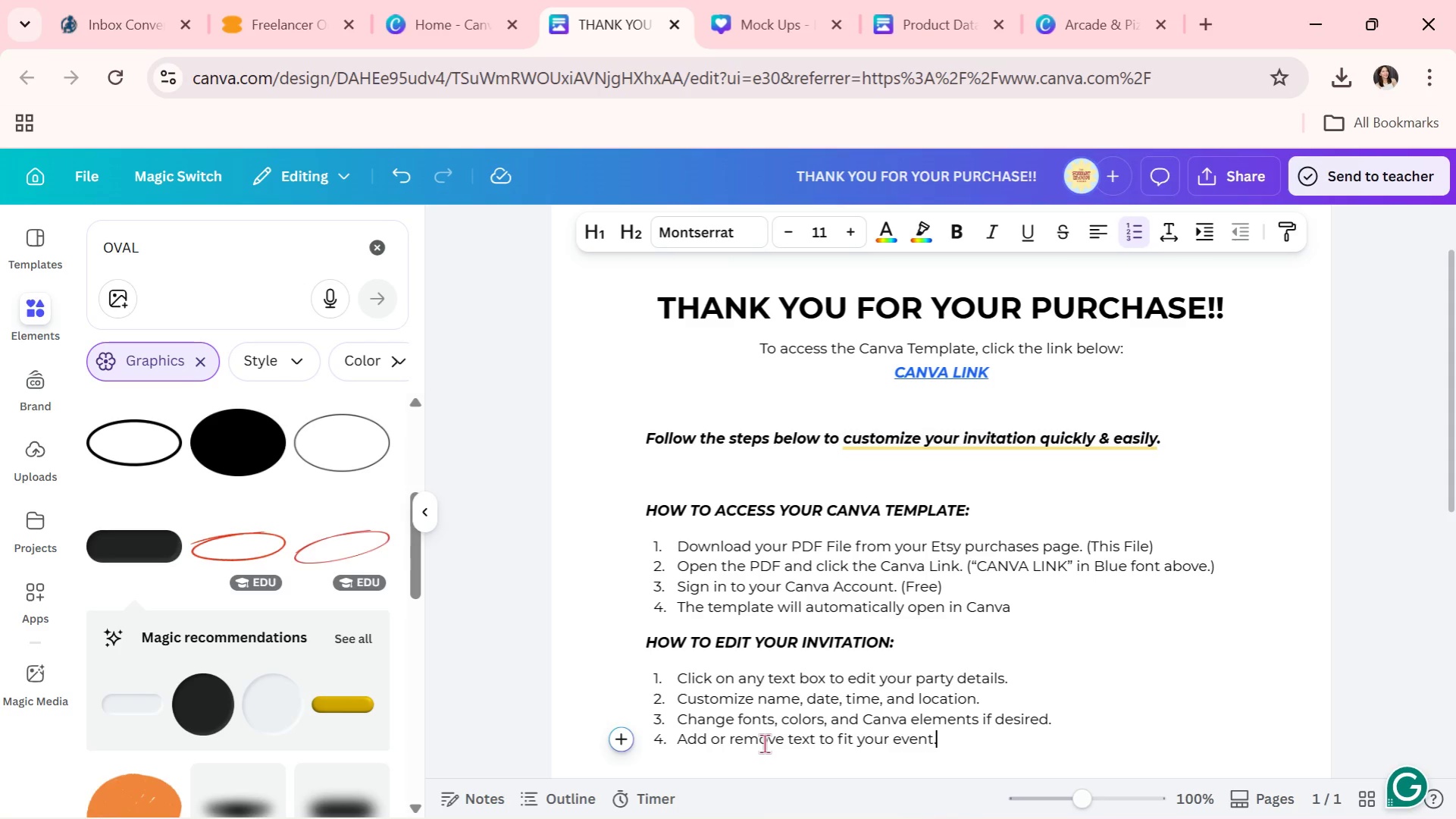 
key(Enter)
 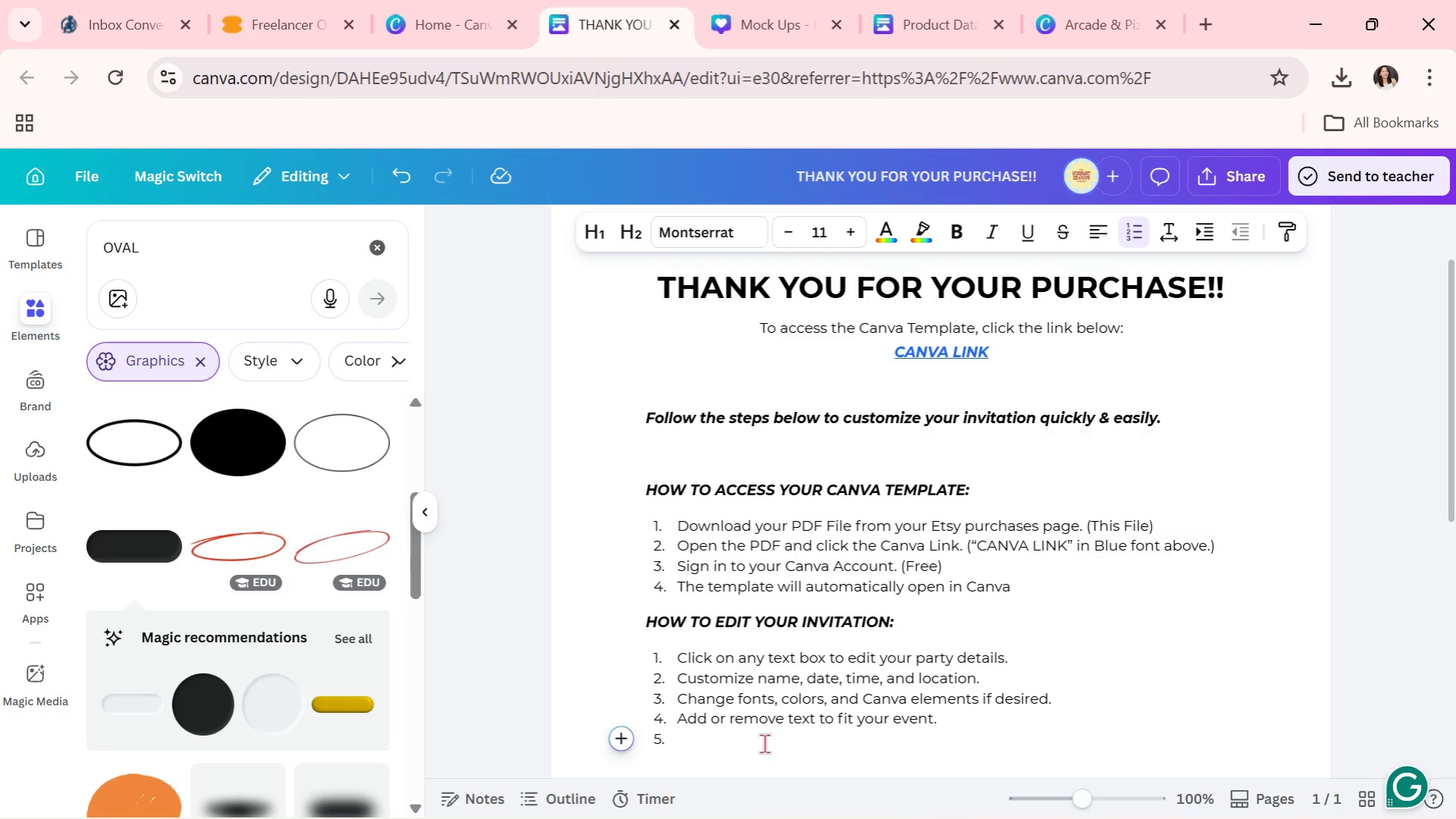 
key(Enter)
 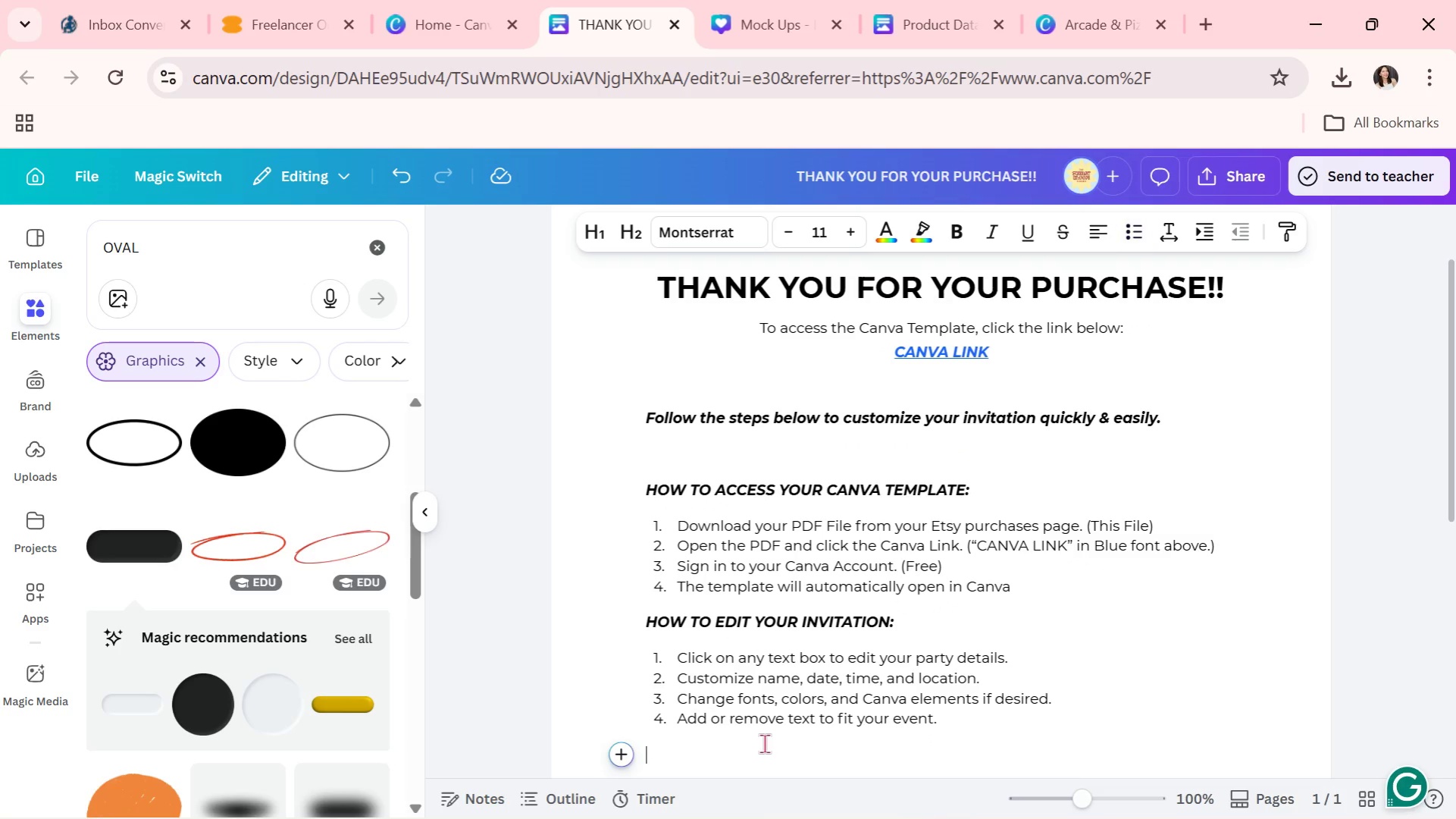 
key(Enter)
 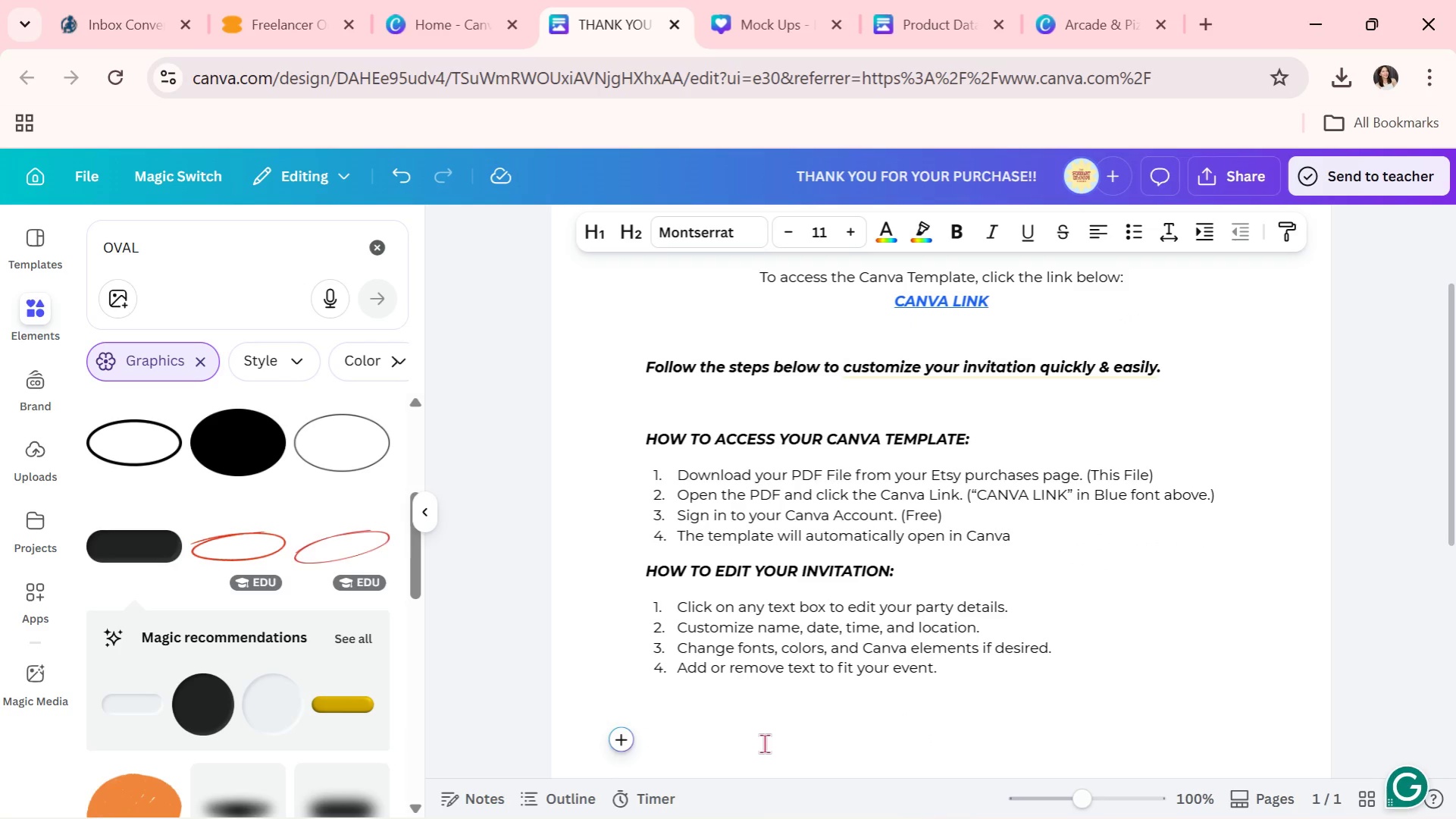 
key(Backspace)
type(HOW TO DOWNLOAD THE INVITATION:)
 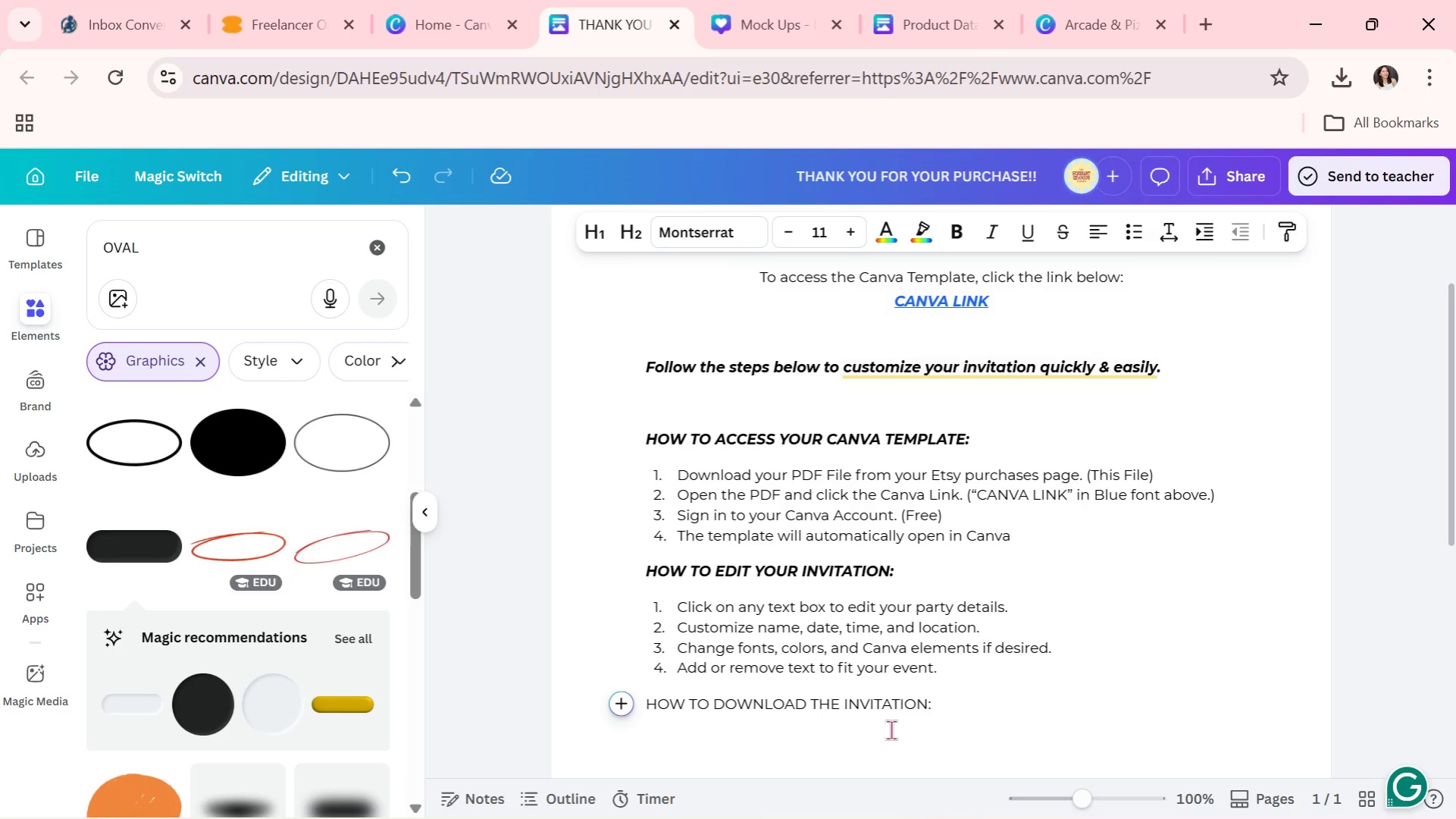 
left_click_drag(start_coordinate=[953, 696], to_coordinate=[639, 711])
 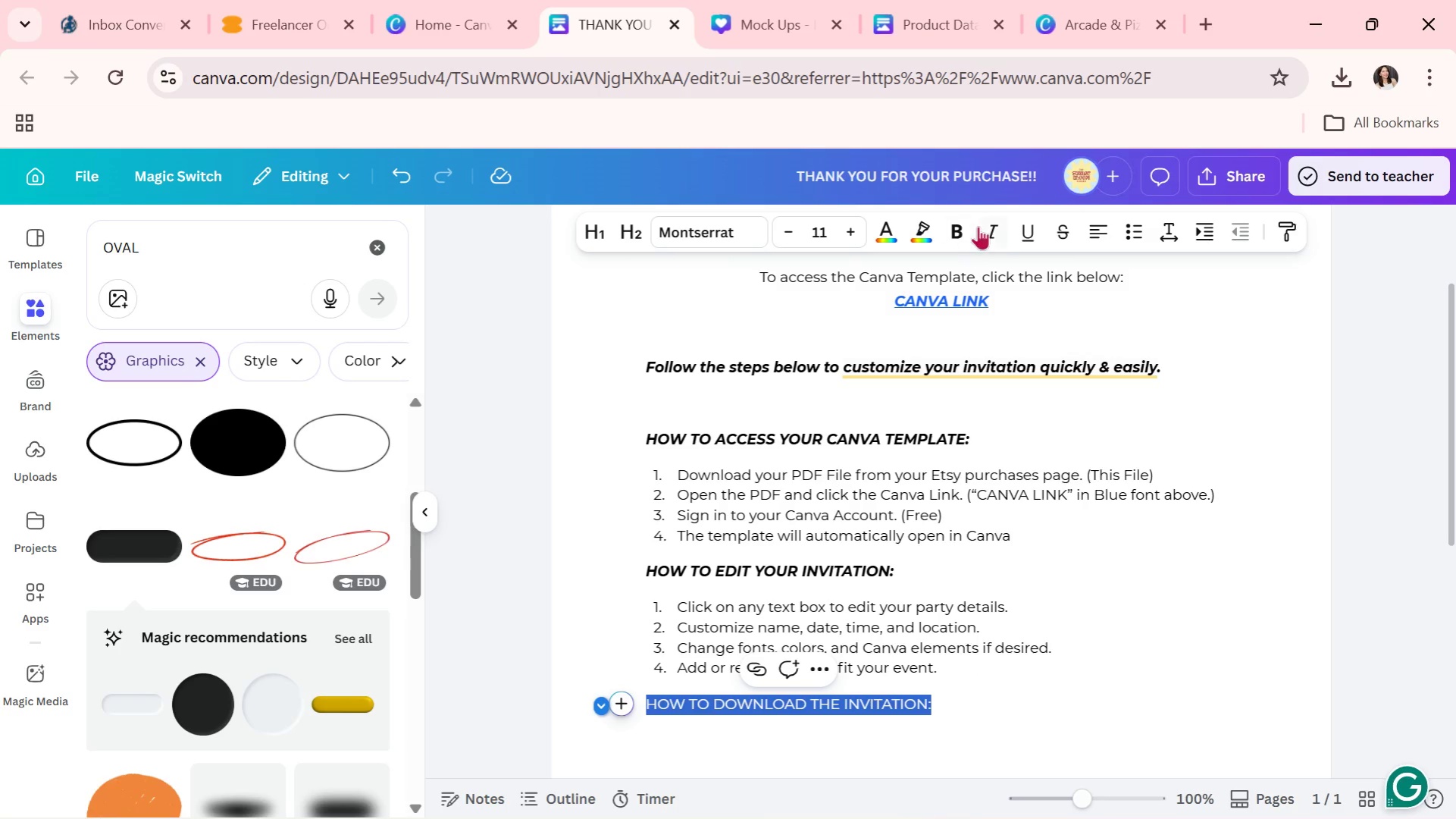 
left_click([963, 232])
 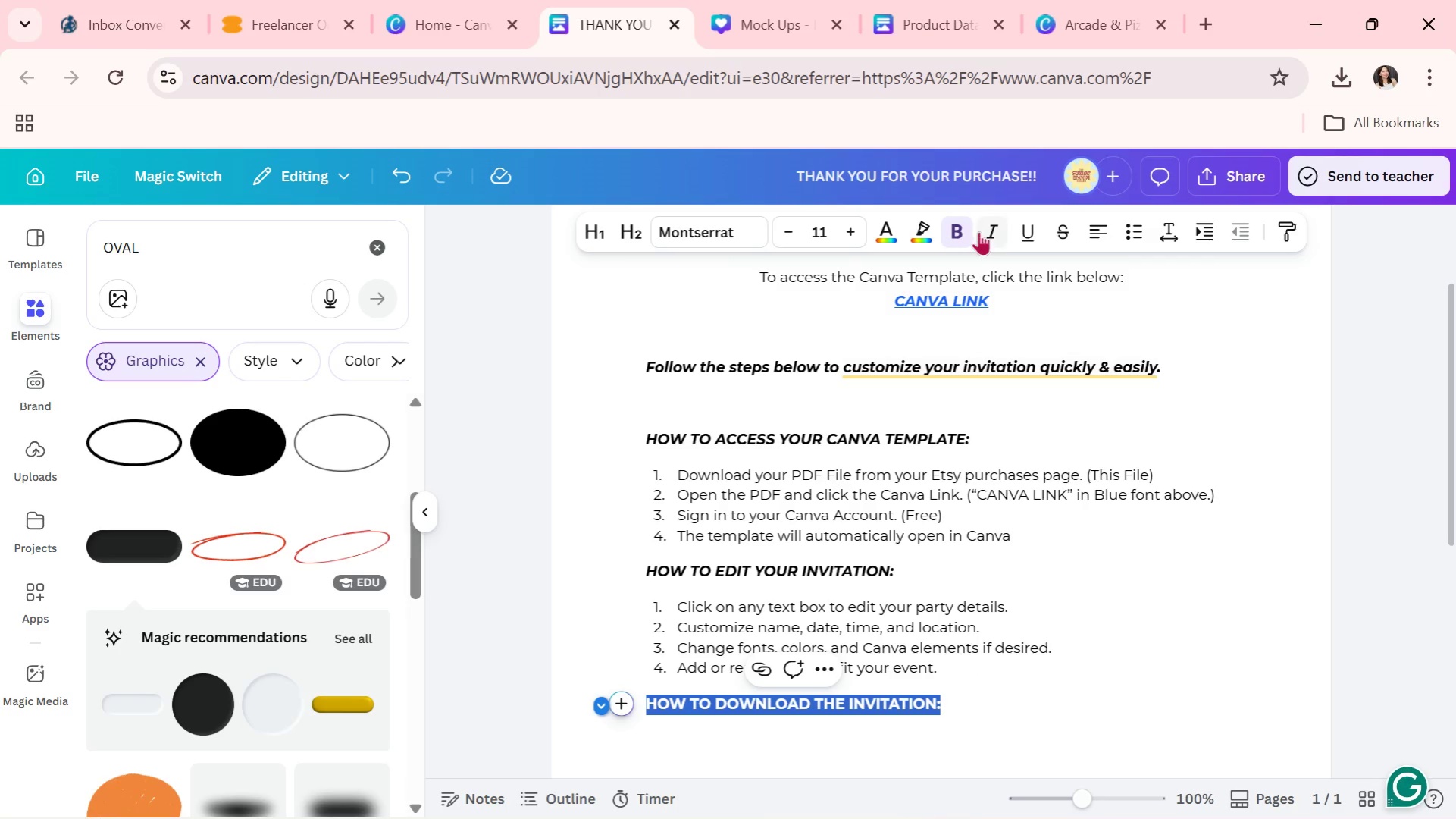 
left_click([978, 231])
 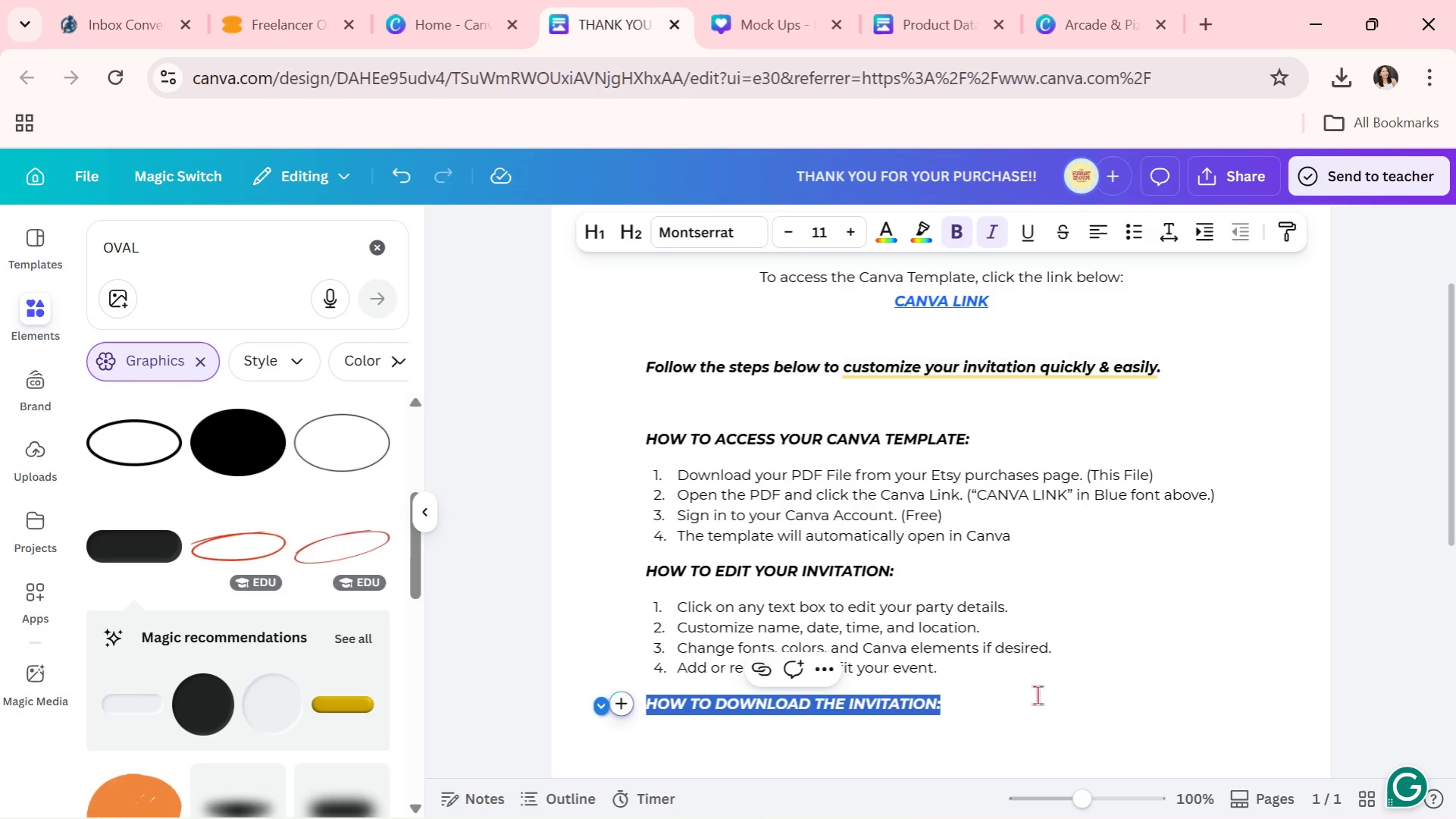 
left_click([1025, 698])
 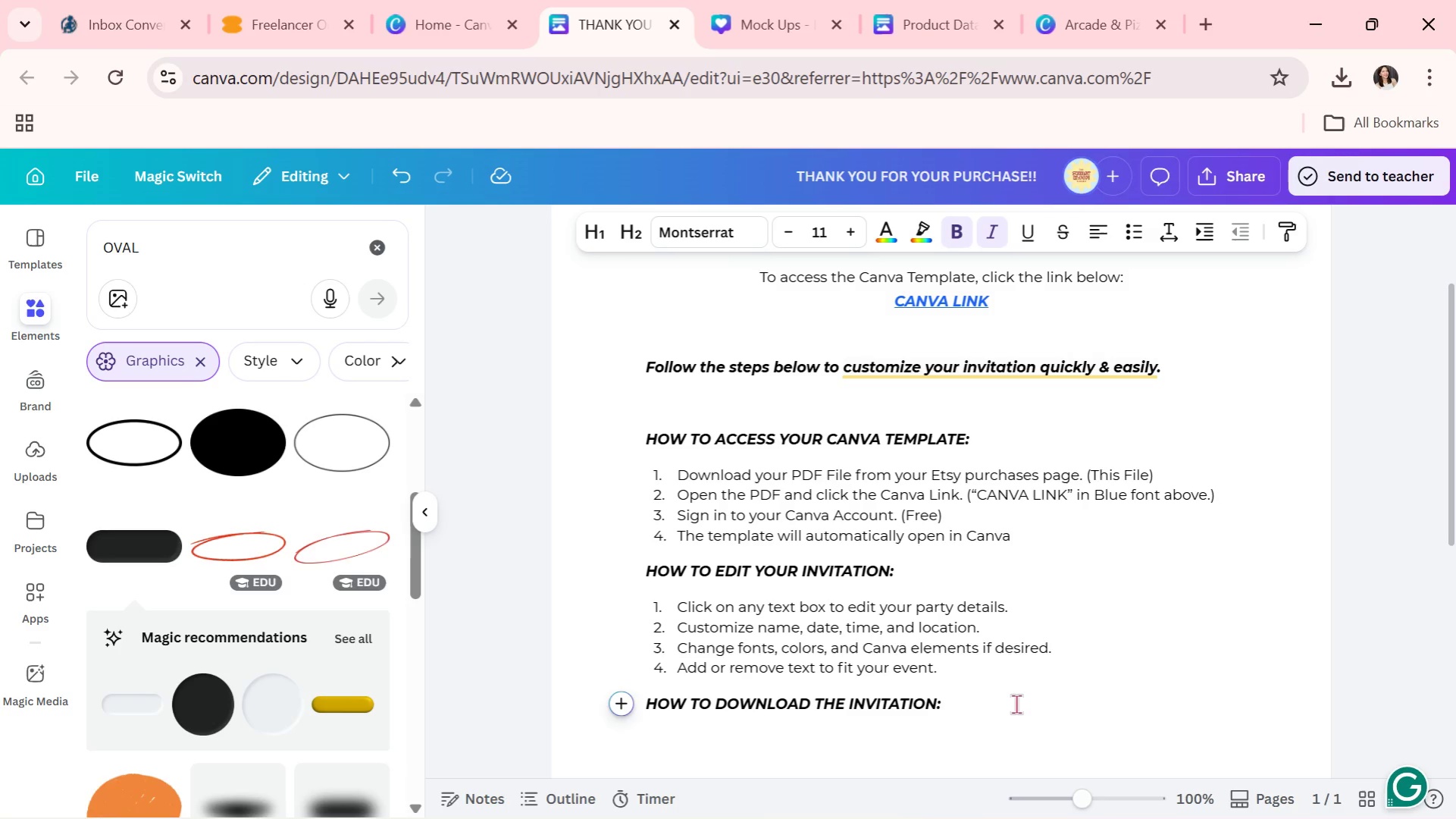 
key(Enter)
 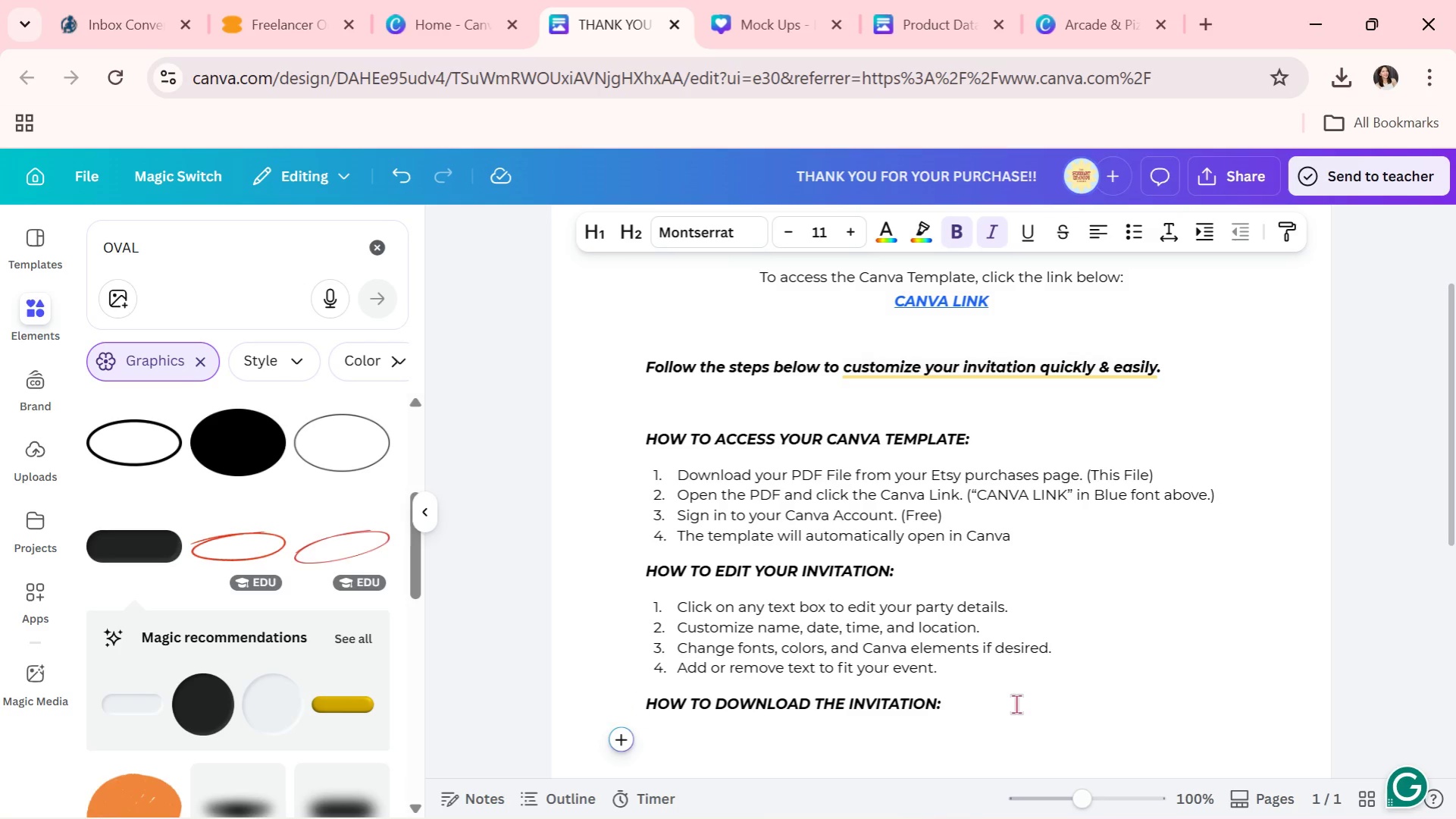 
key(1)
 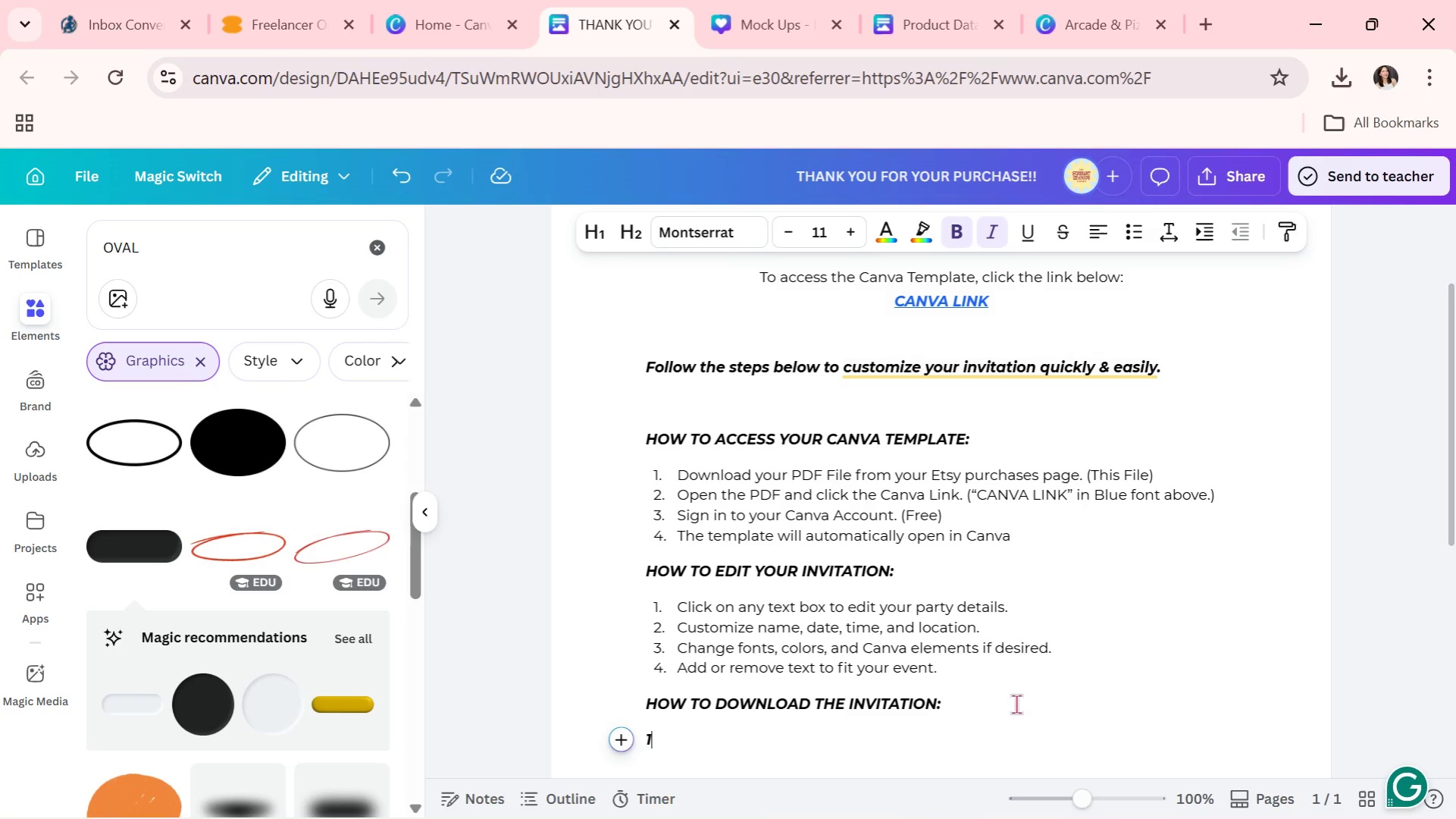 
key(Period)
 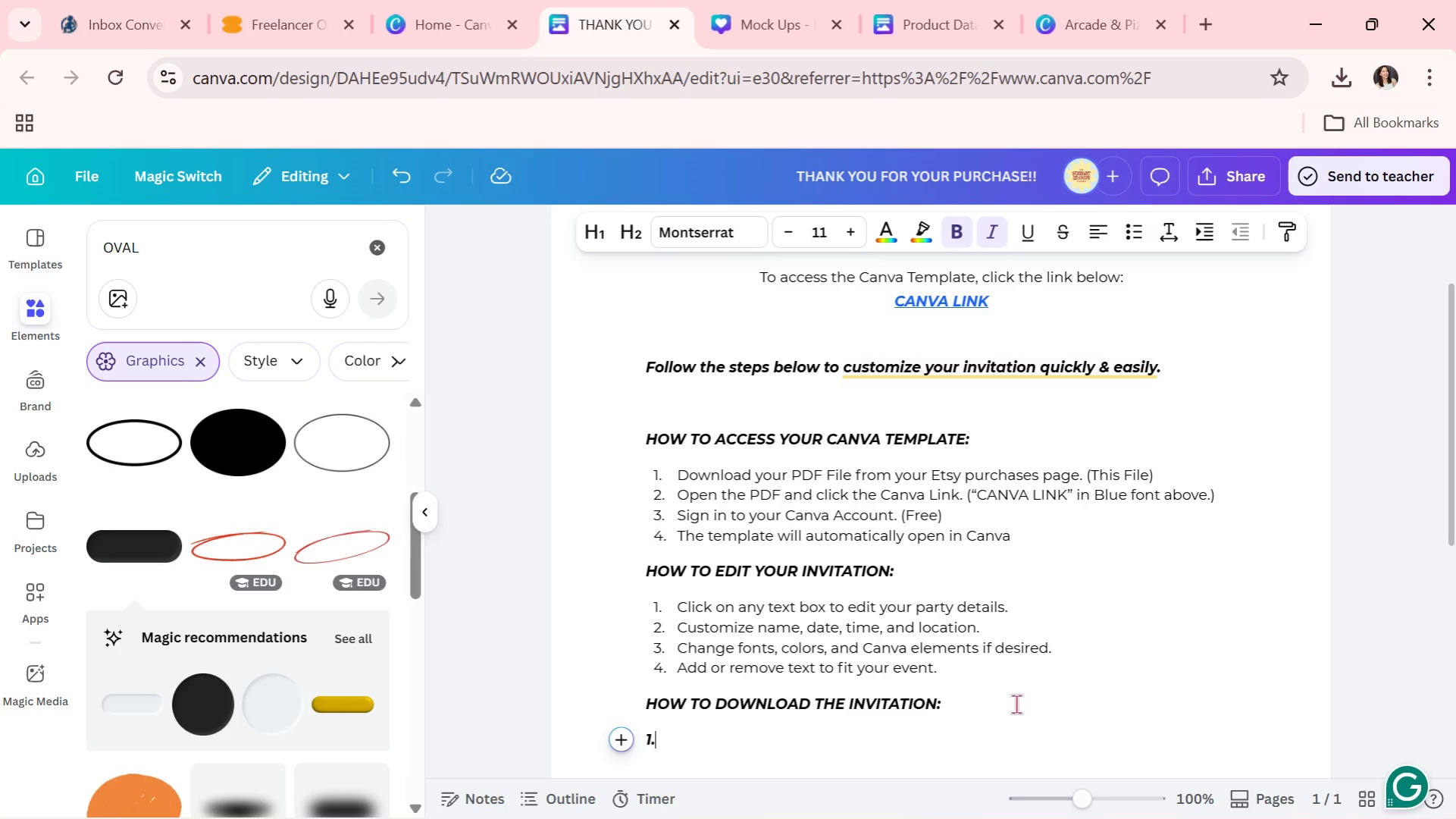 
key(Space)
 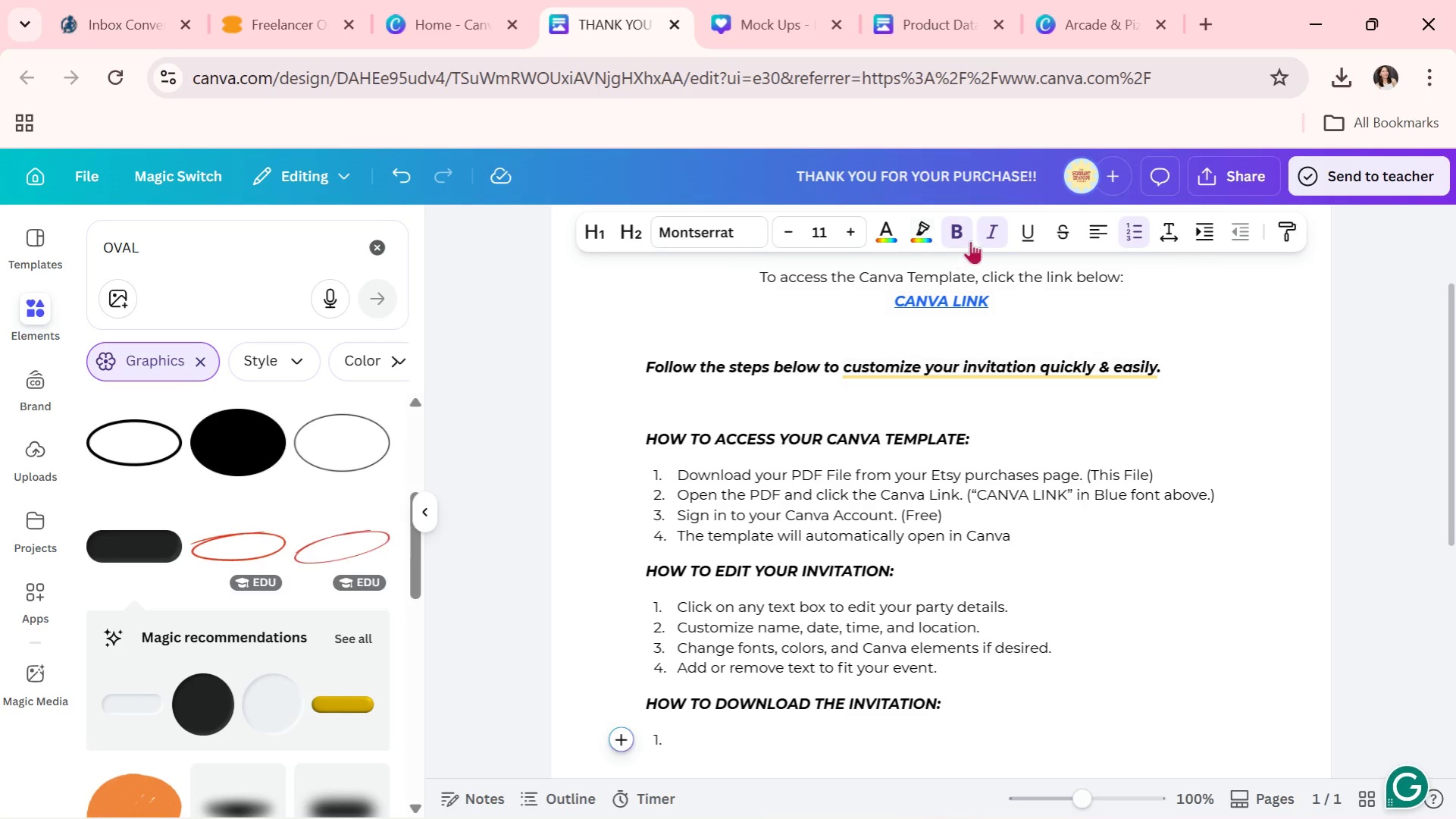 
double_click([965, 233])
 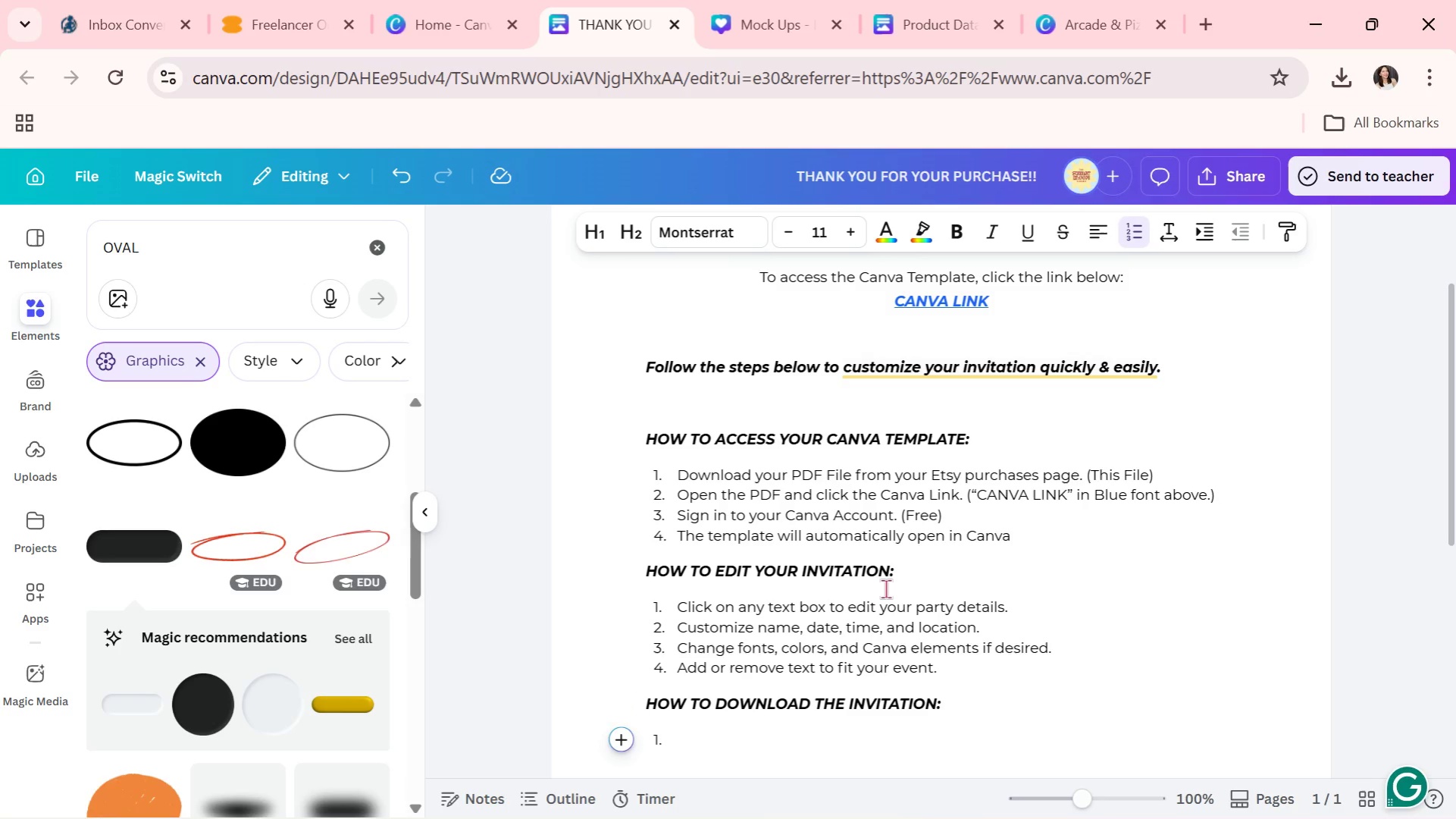 
type(cI)
key(Backspace)
key(Backspace)
type(cL)
key(Backspace)
key(Backspace)
type(Click "Share")
 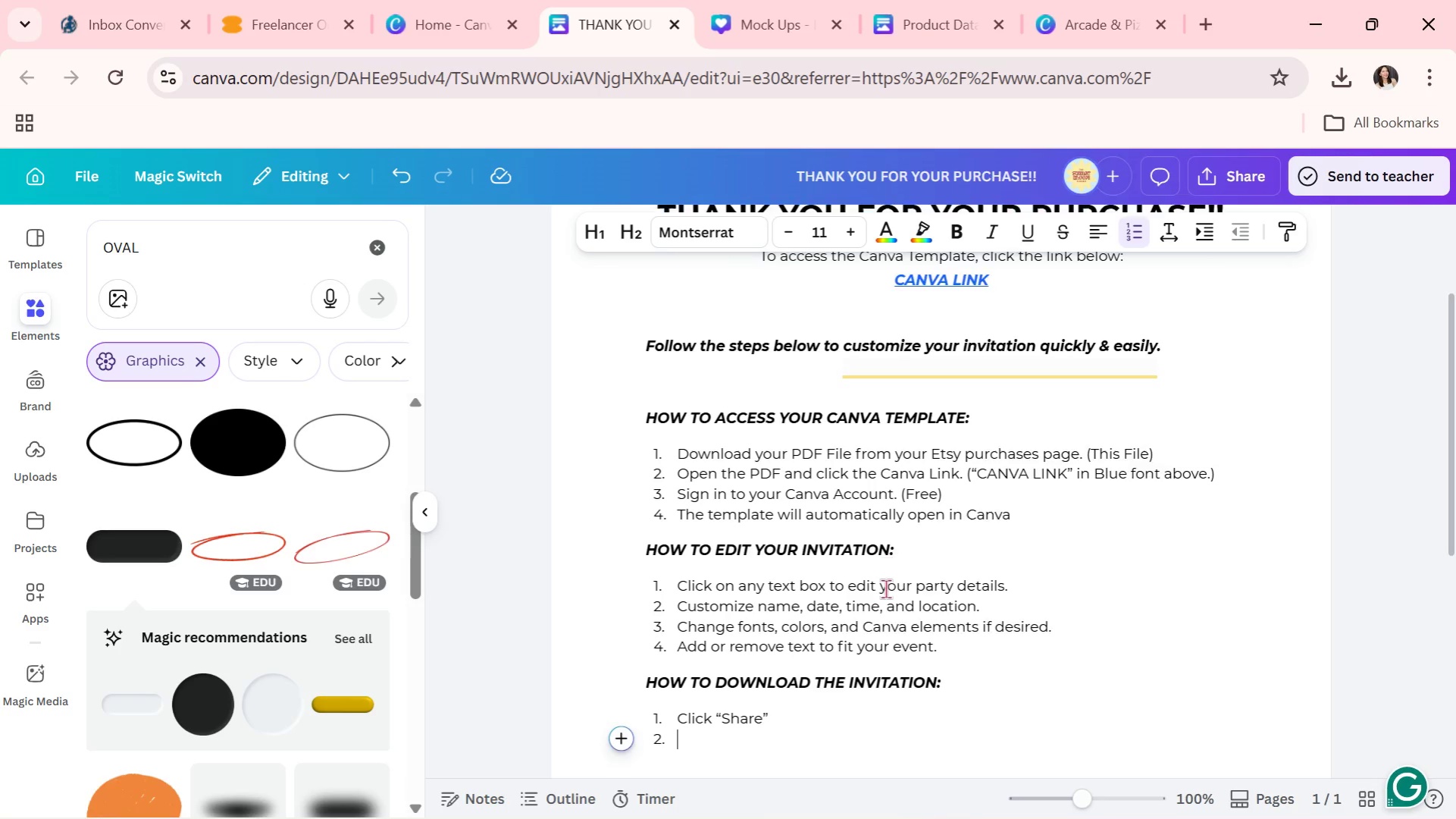 
 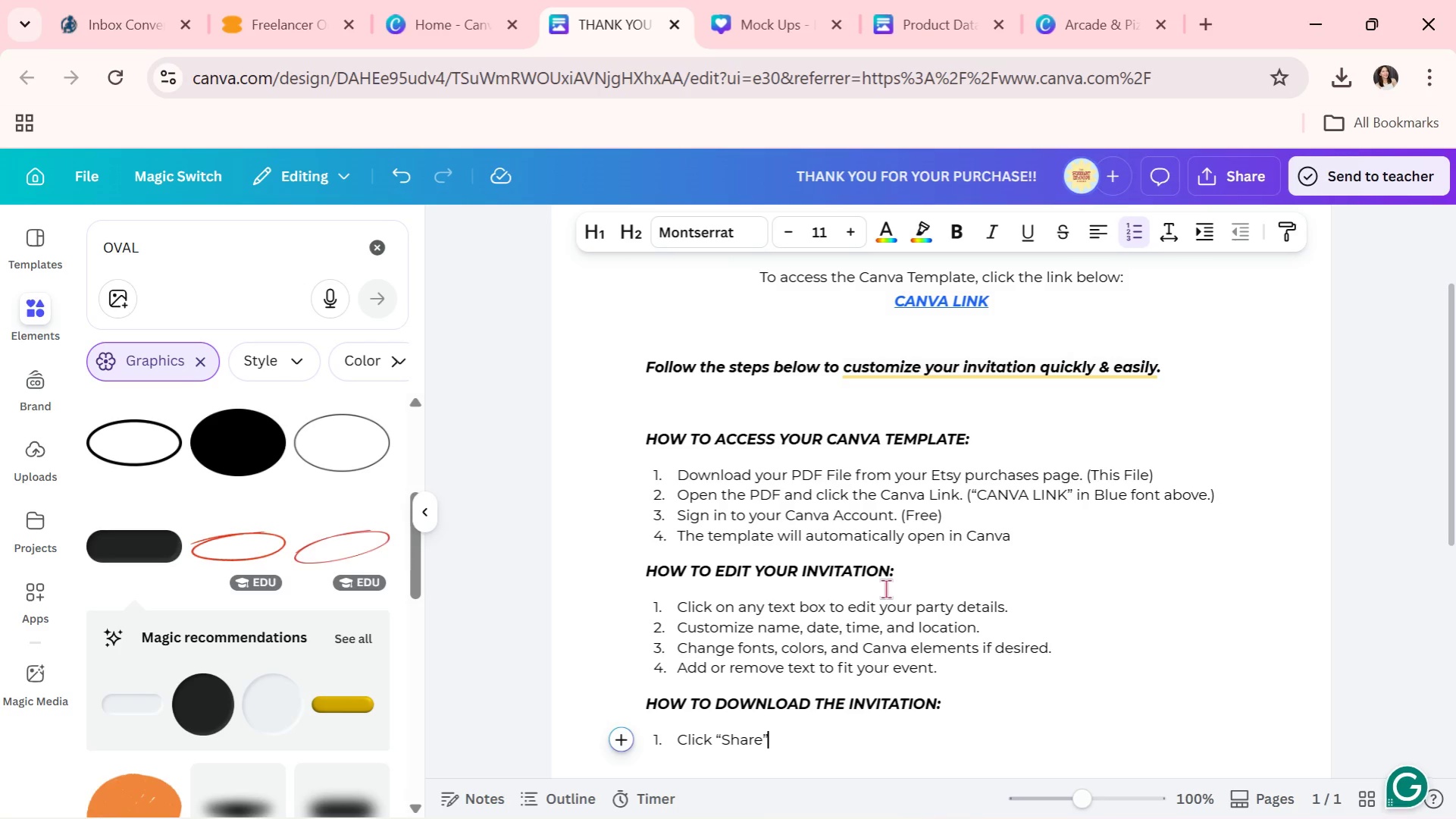 
key(Enter)
 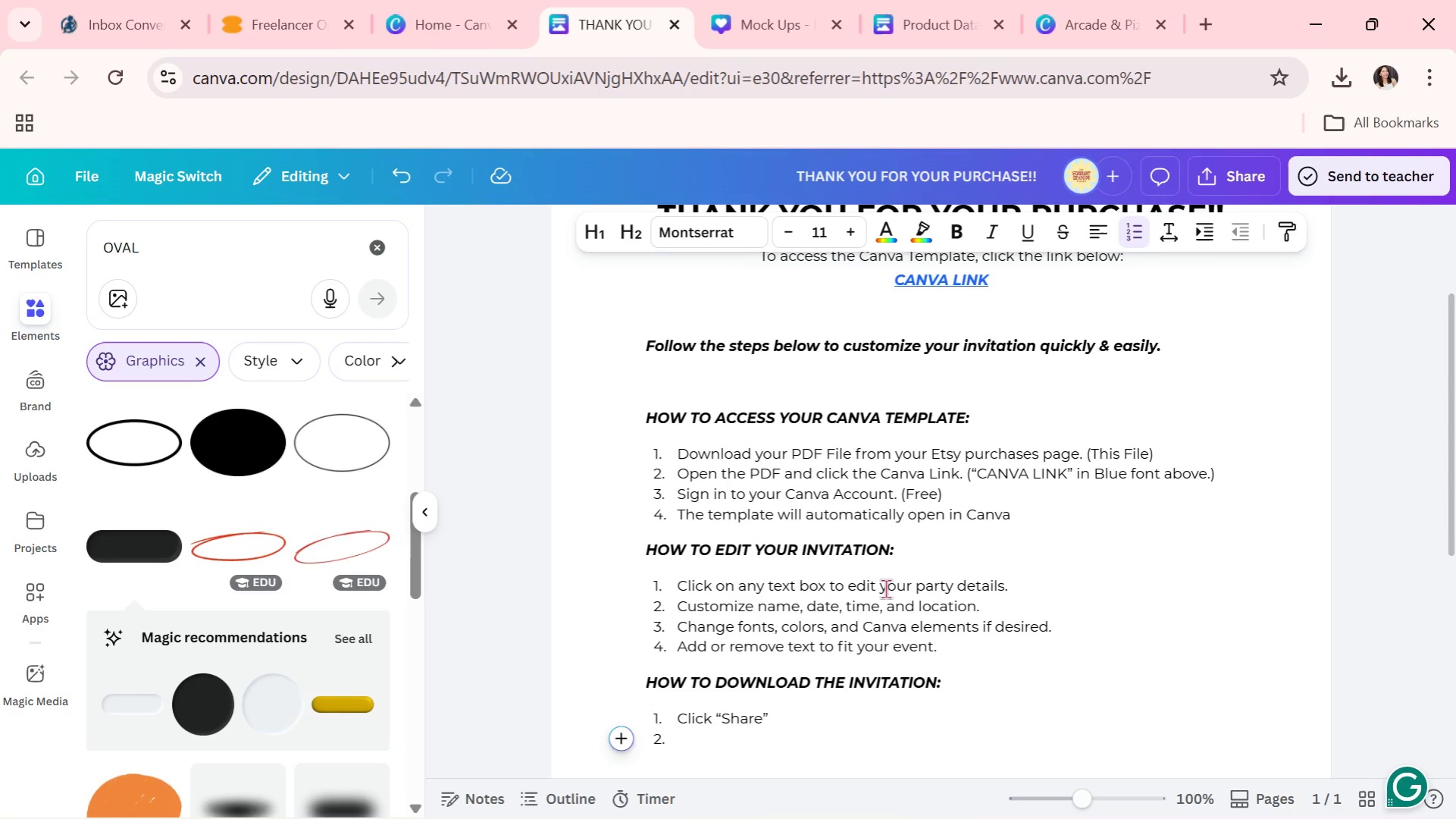 
type(Clic)
key(Backspace)
key(Backspace)
key(Backspace)
key(Backspace)
type(Selc)
key(Backspace)
type(ect "Donw)
key(Backspace)
key(Backspace)
type(wnload")
 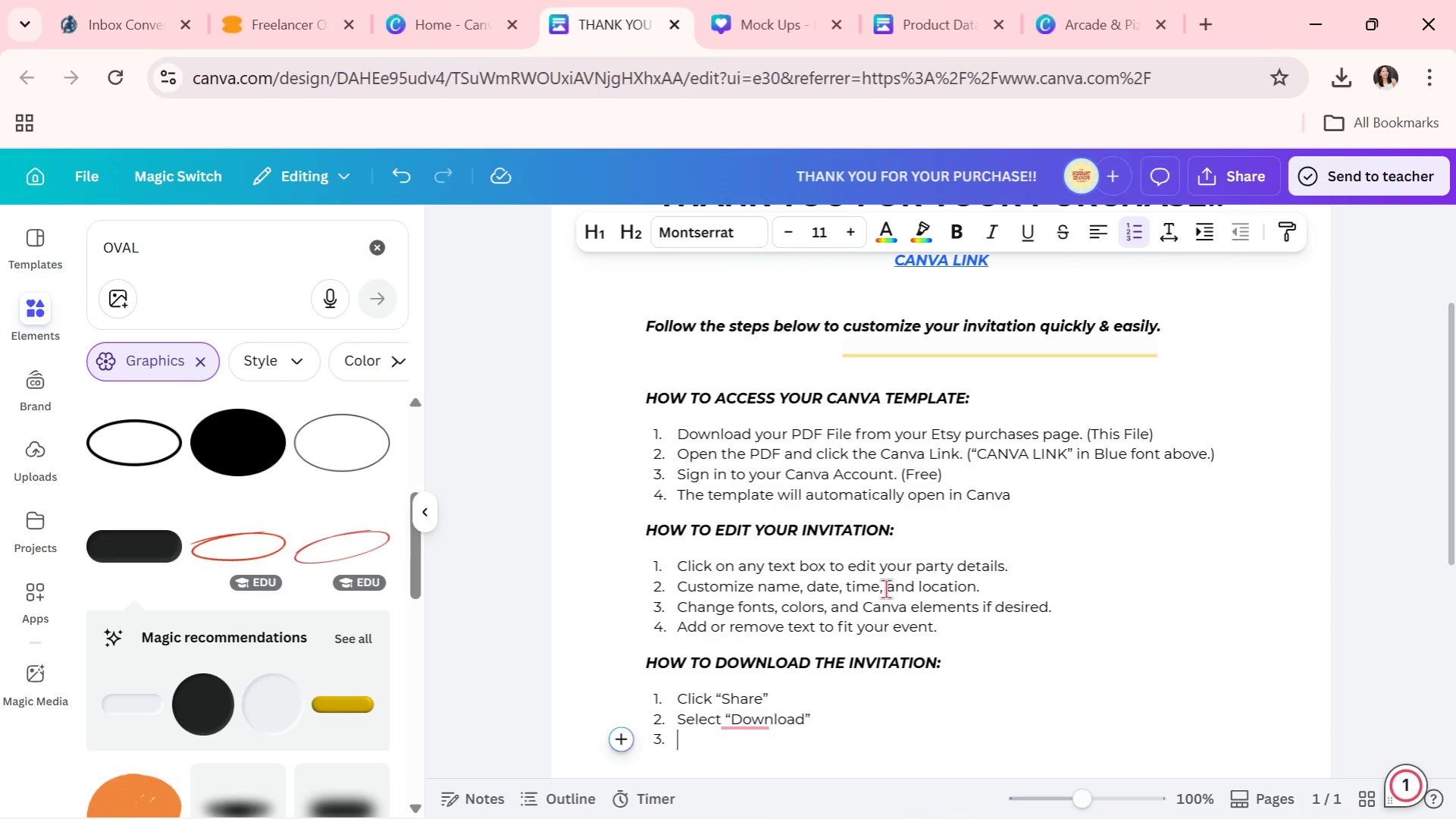 
 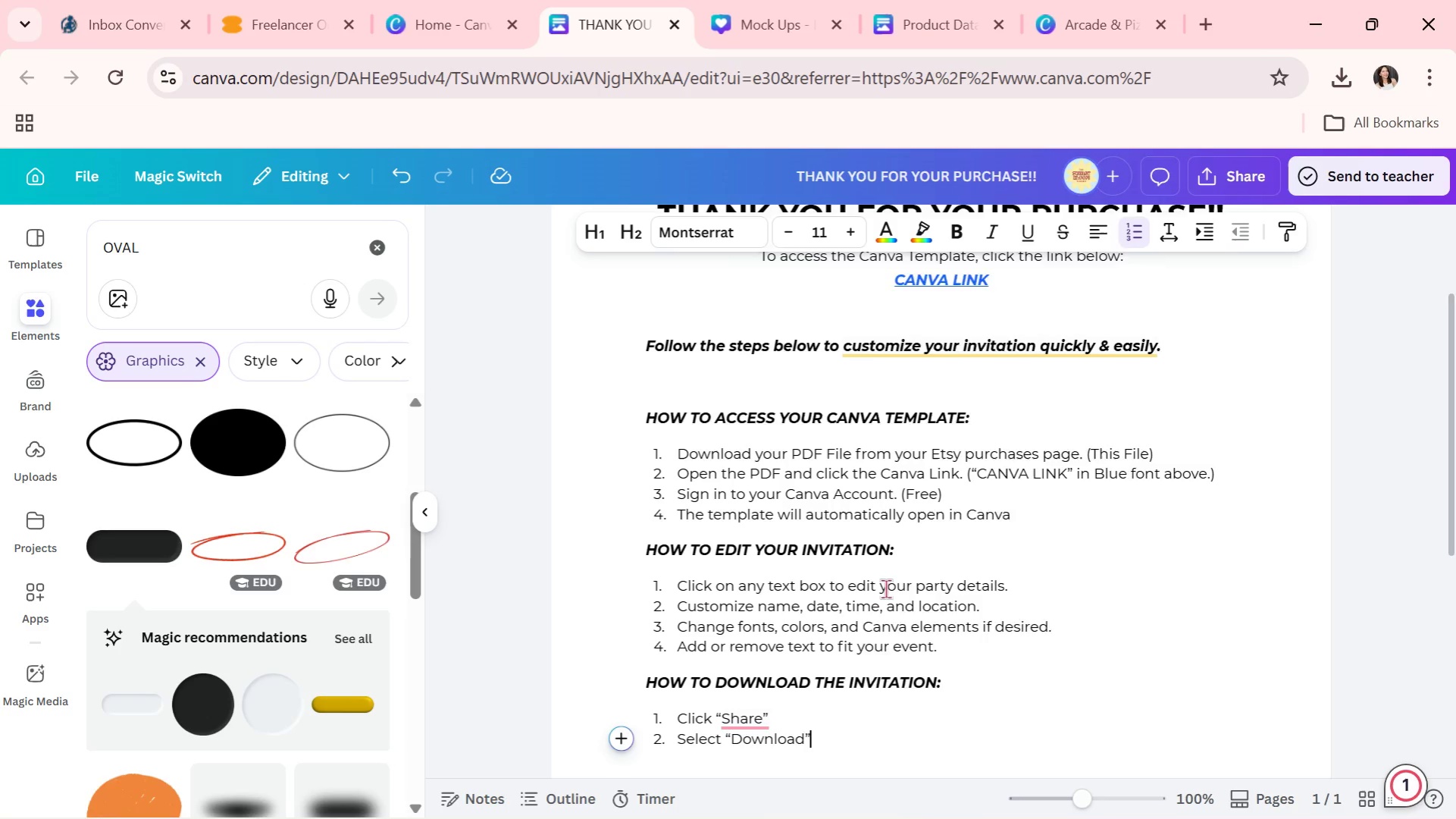 
key(Enter)
 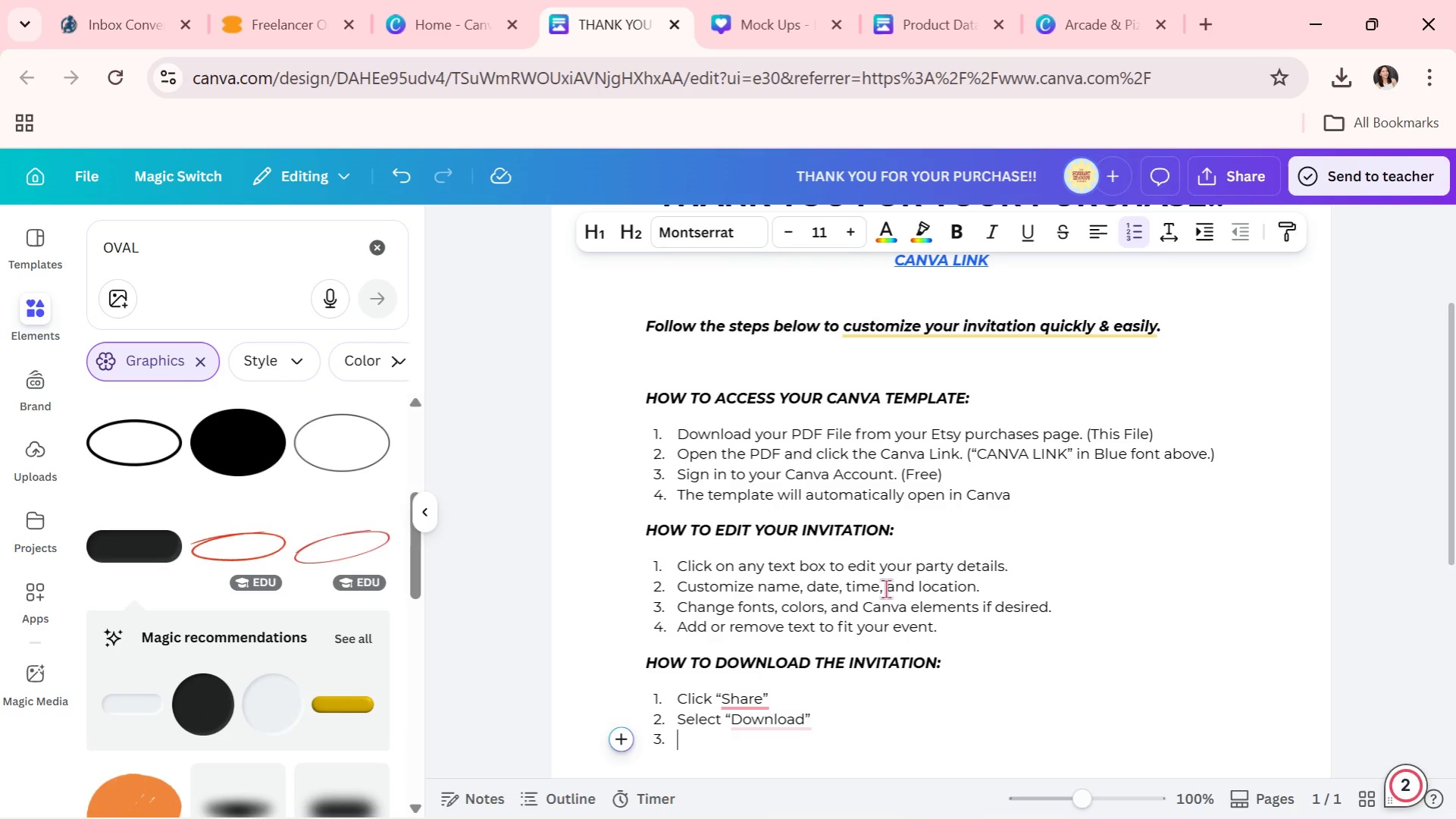 
type(Choose your preferred format,)
key(Backspace)
type(: PNG )
key(Backspace)
type(, JPED, )
key(Backspace)
key(Backspace)
key(Backspace)
type(G, or PDF)
 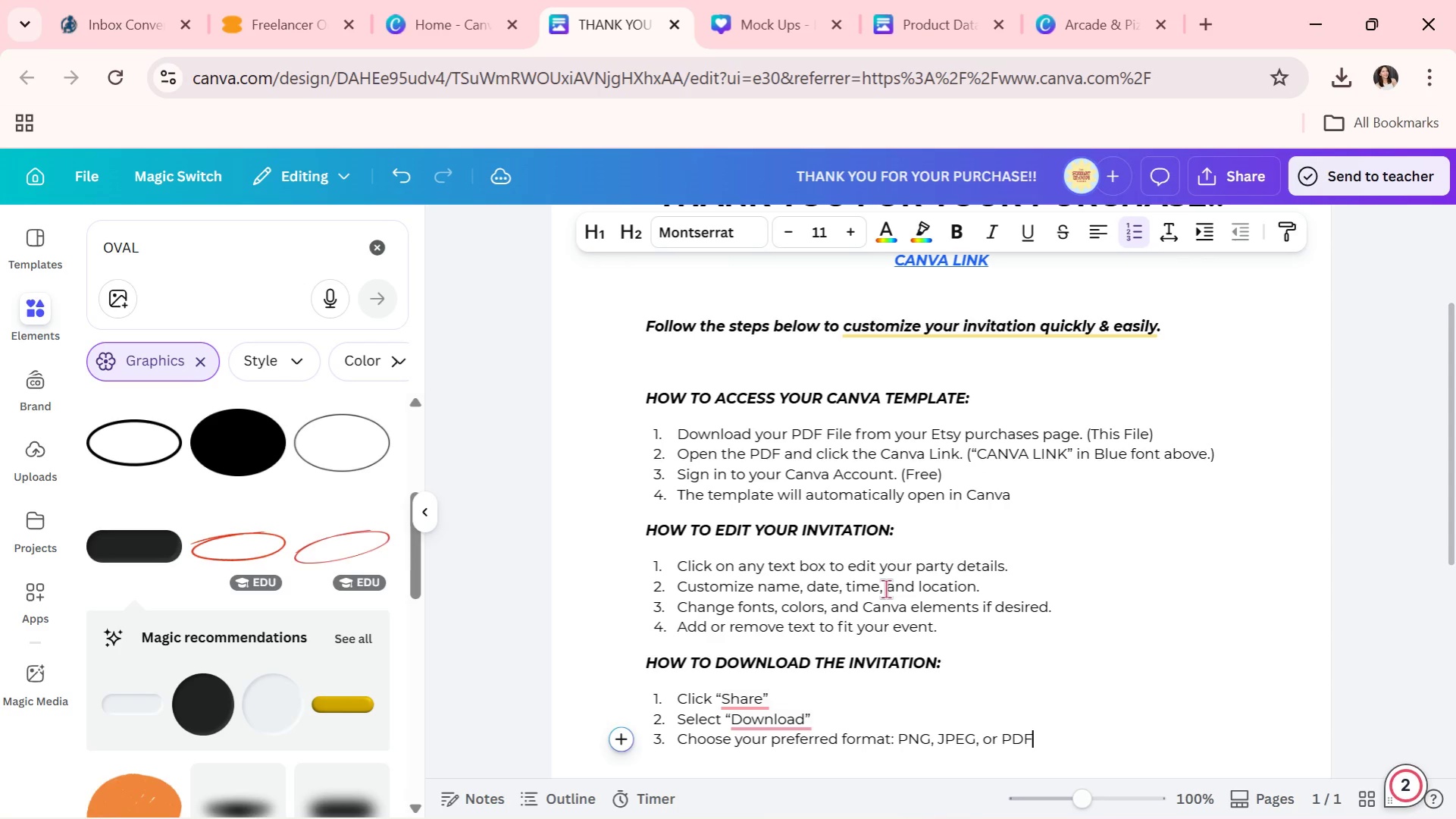 
key(Enter)
 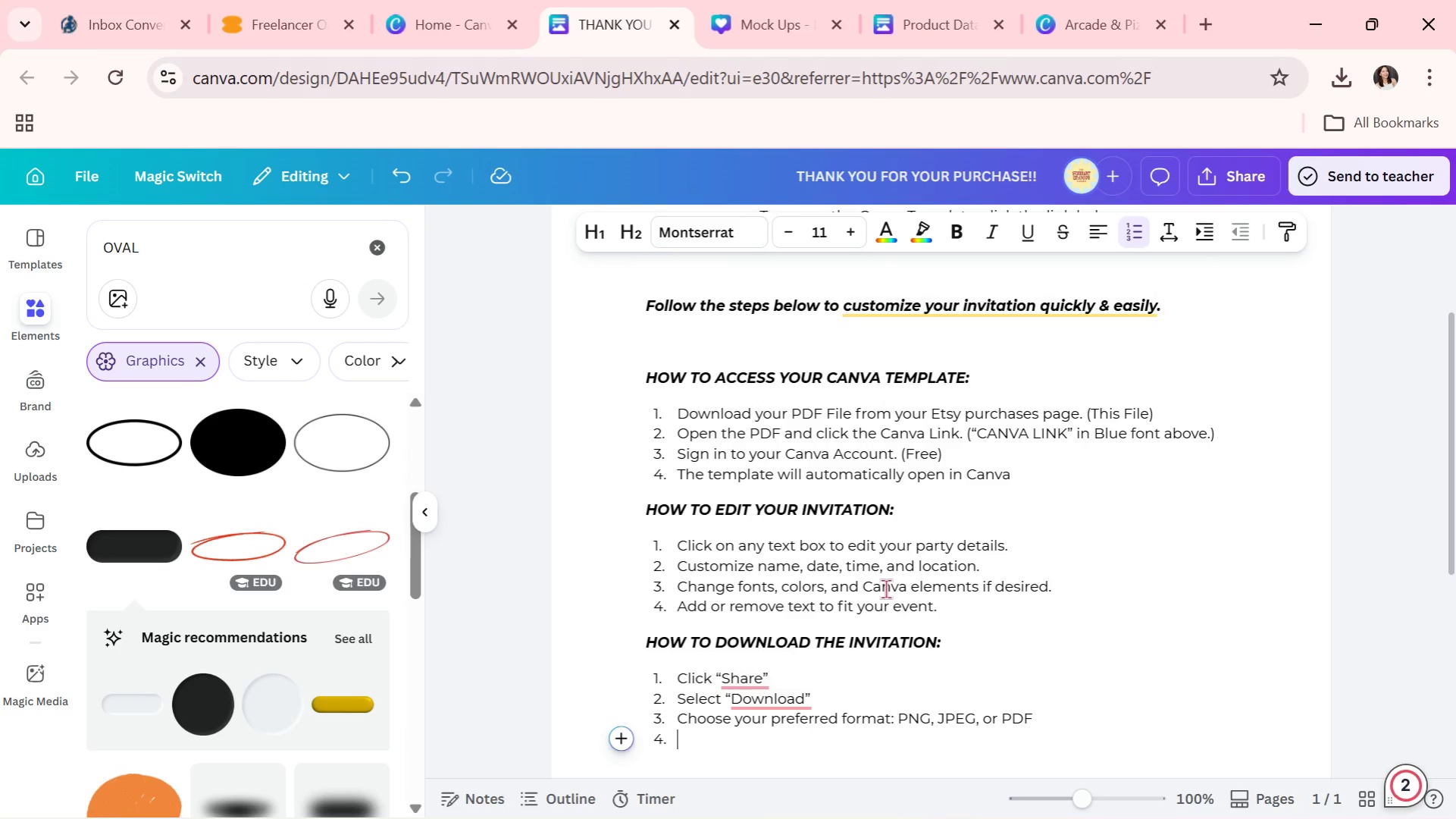 
type(Click)
key(Backspace)
key(Backspace)
key(Backspace)
key(Backspace)
key(Backspace)
type(cLICK "Download")
 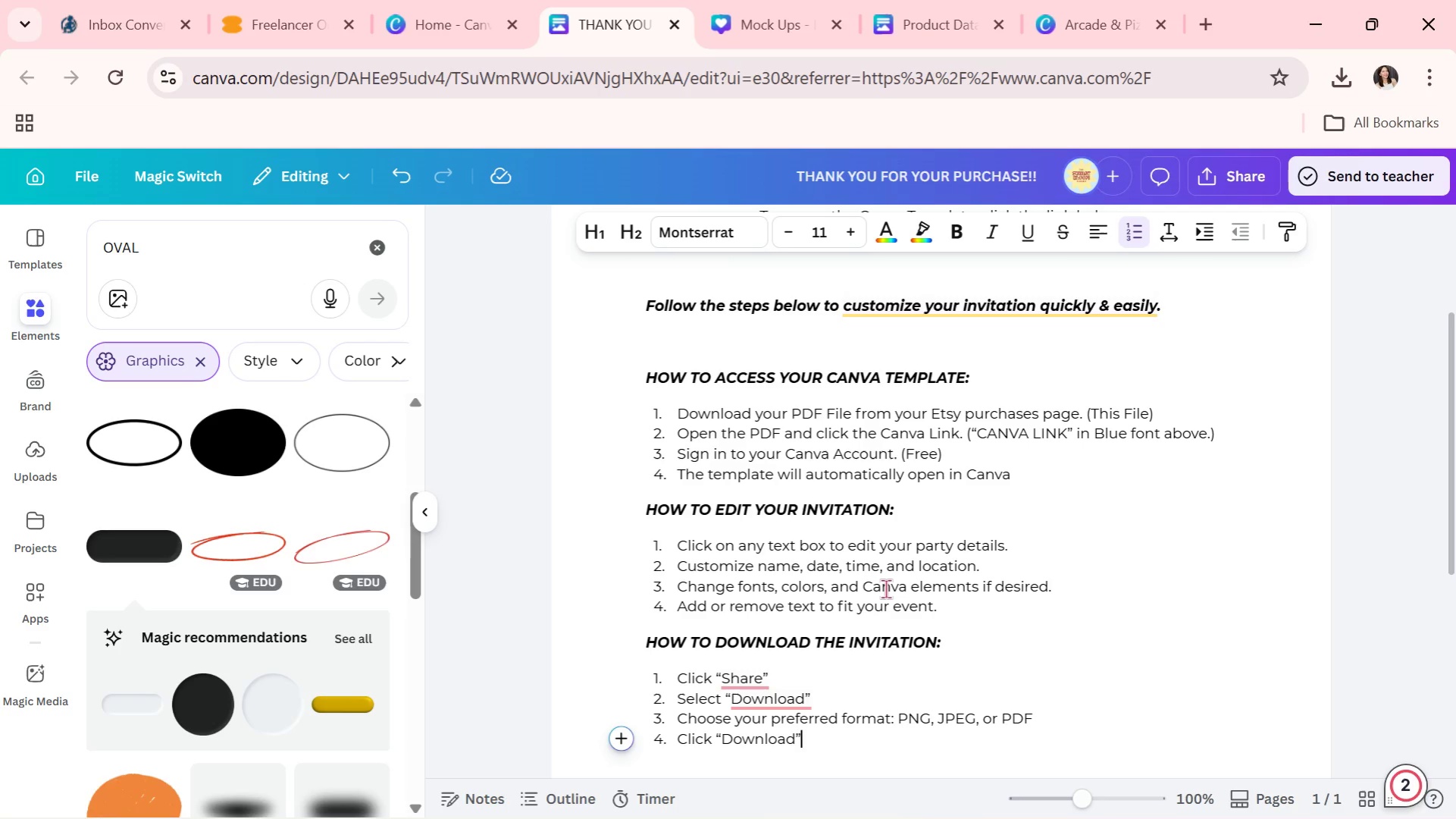 
 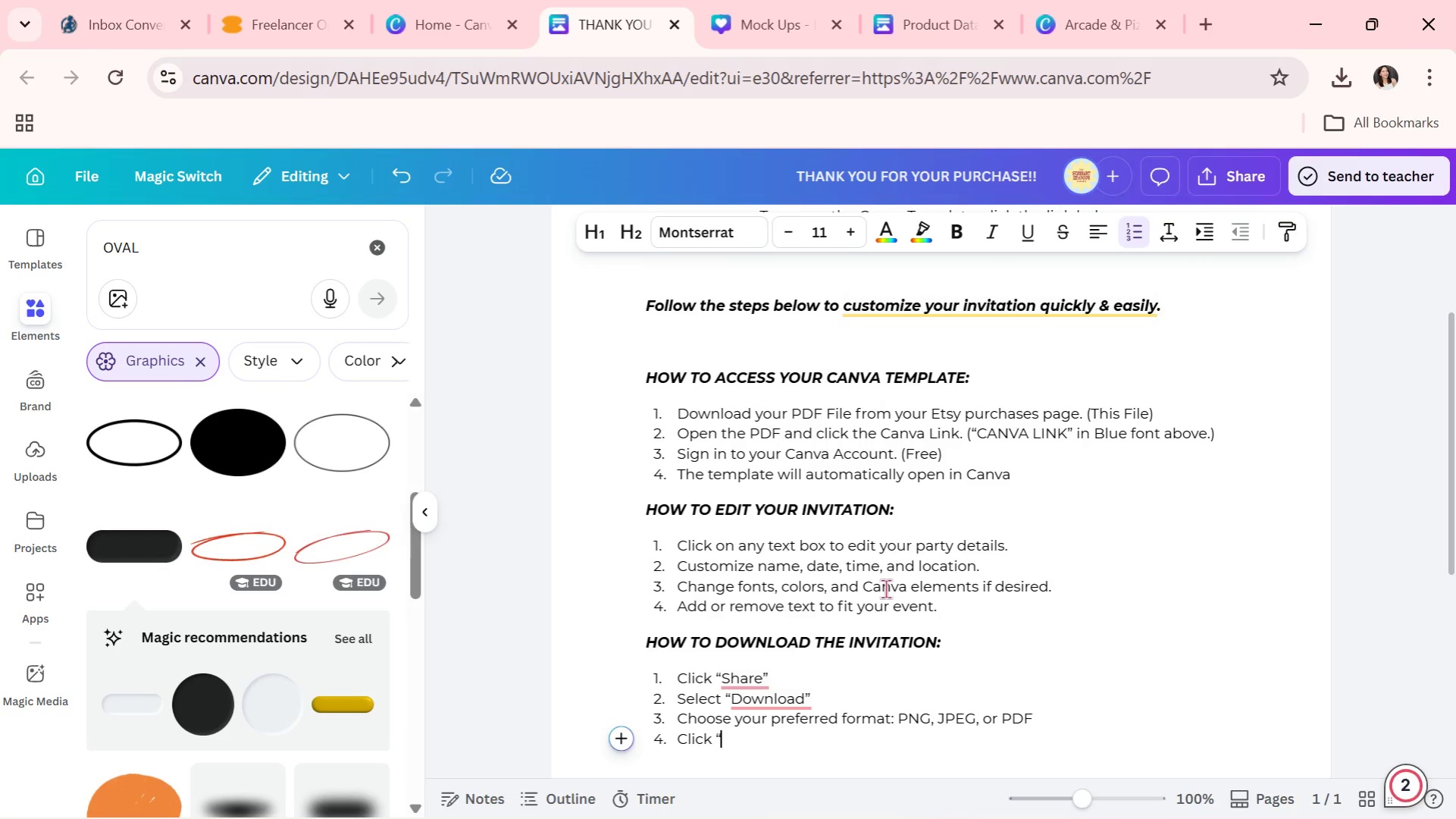 
hold_key(key=CapsLock, duration=0.53)
 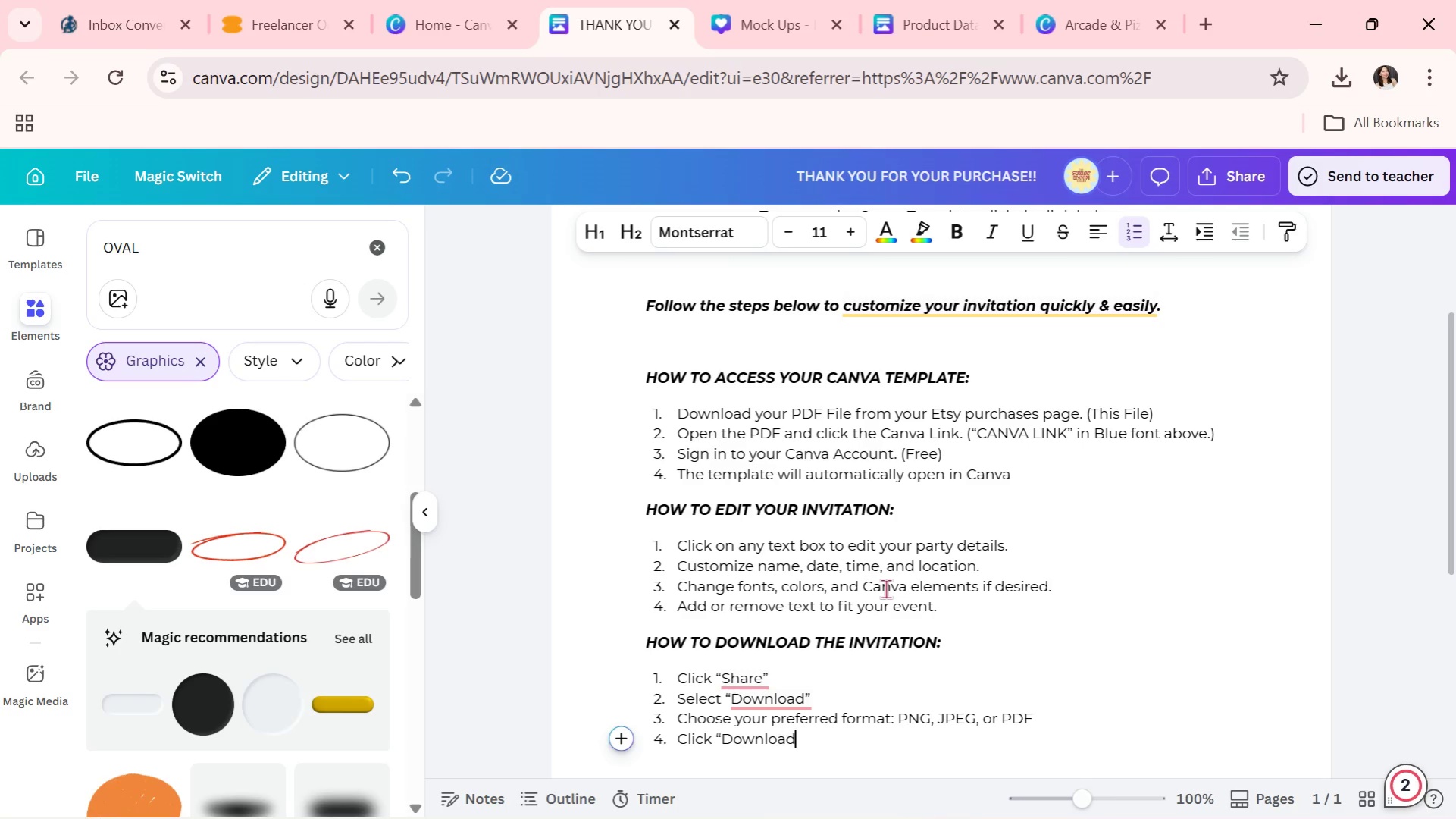 
key(Enter)
 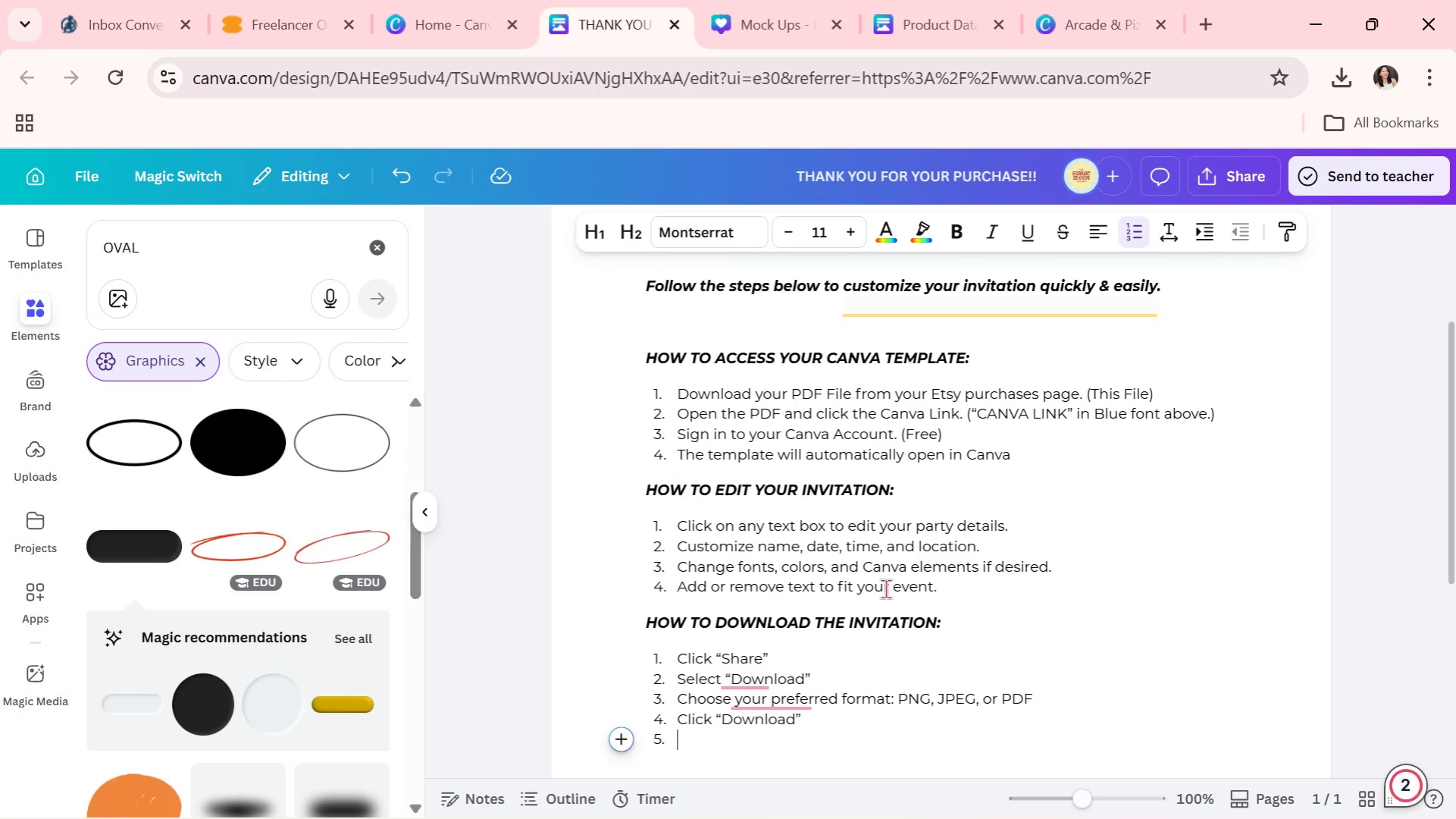 
key(Enter)
 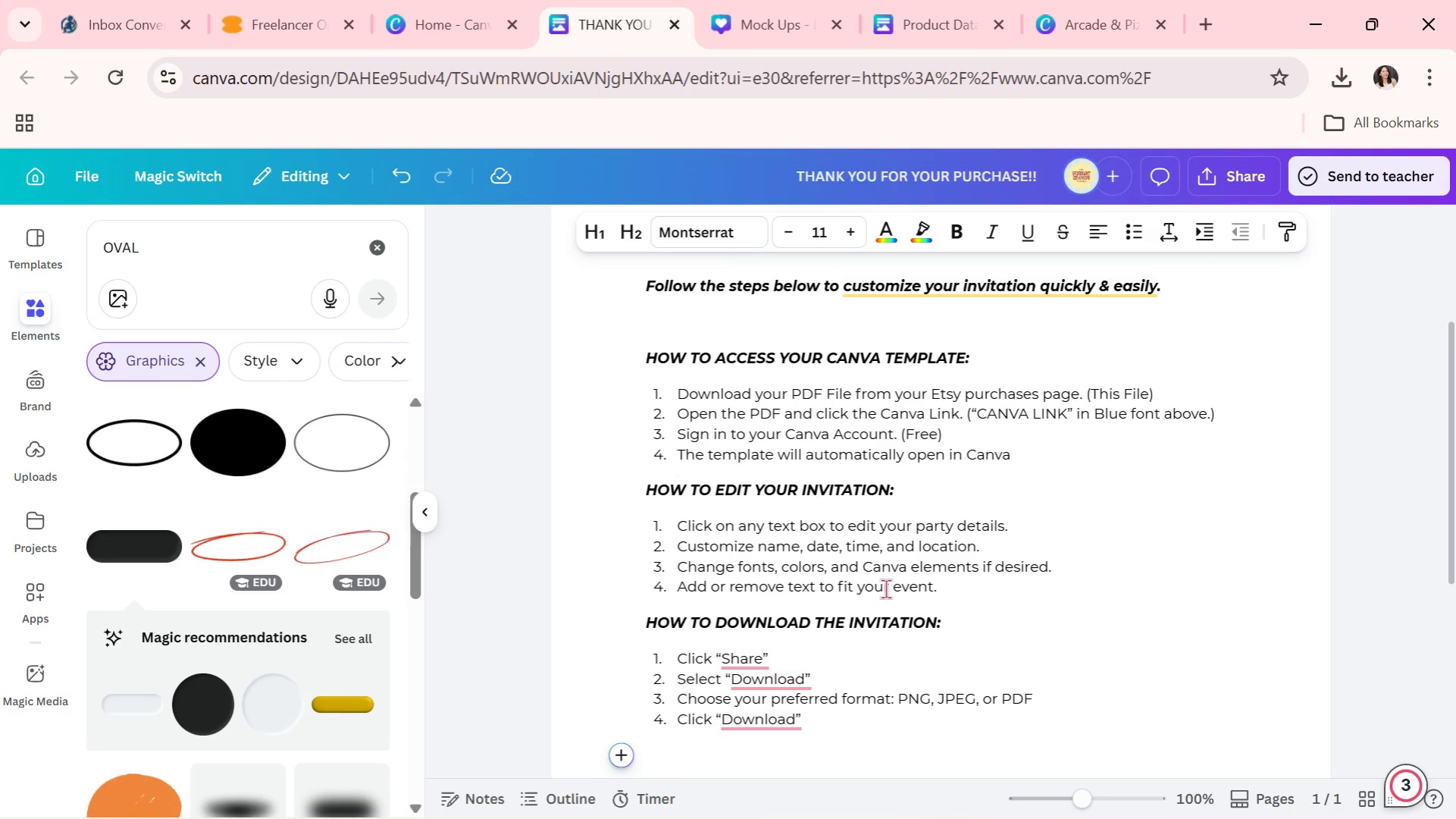 
type(send dif)
key(Backspace)
type(gitally:)
 